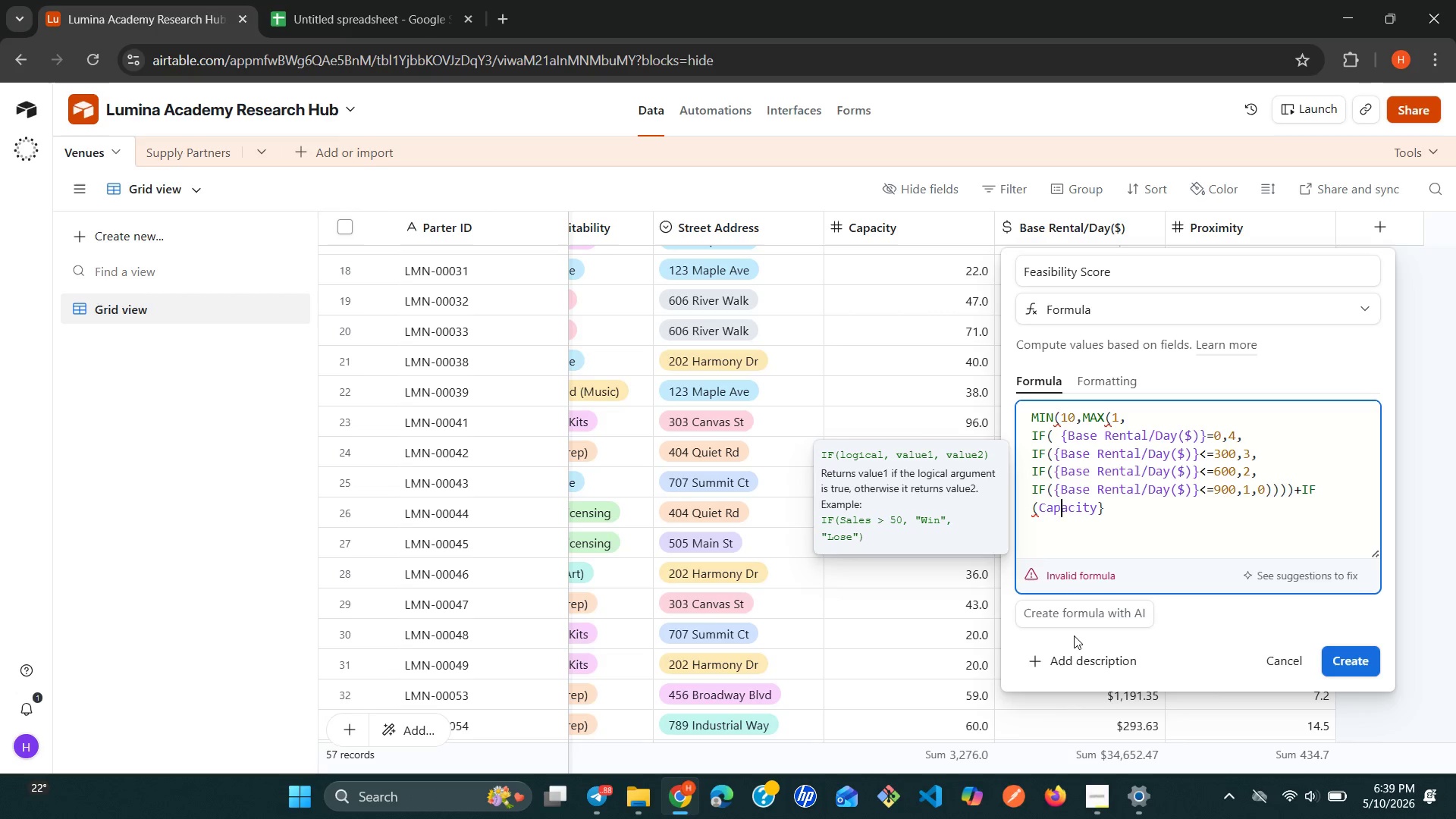 
key(ArrowLeft)
 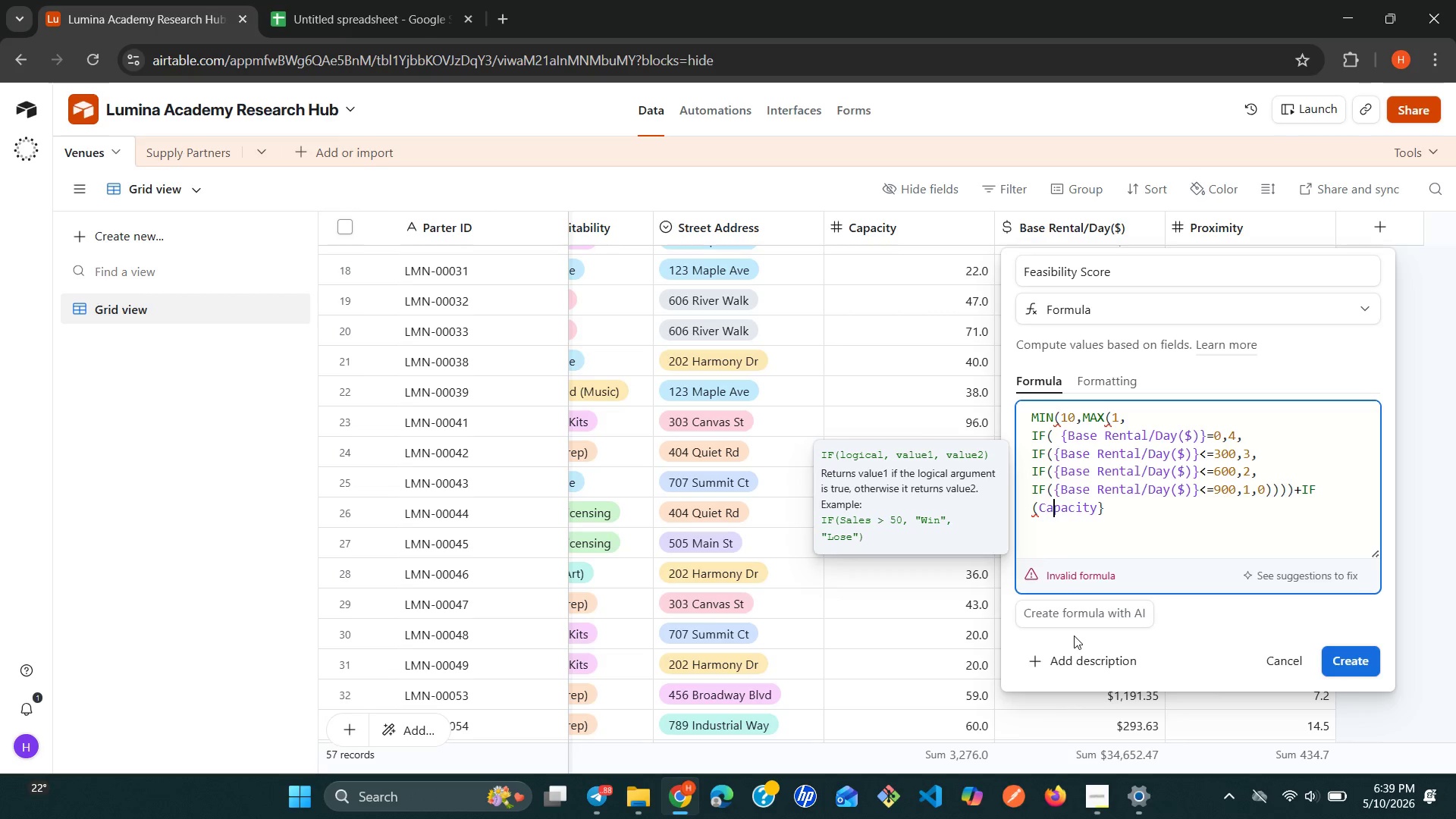 
key(ArrowLeft)
 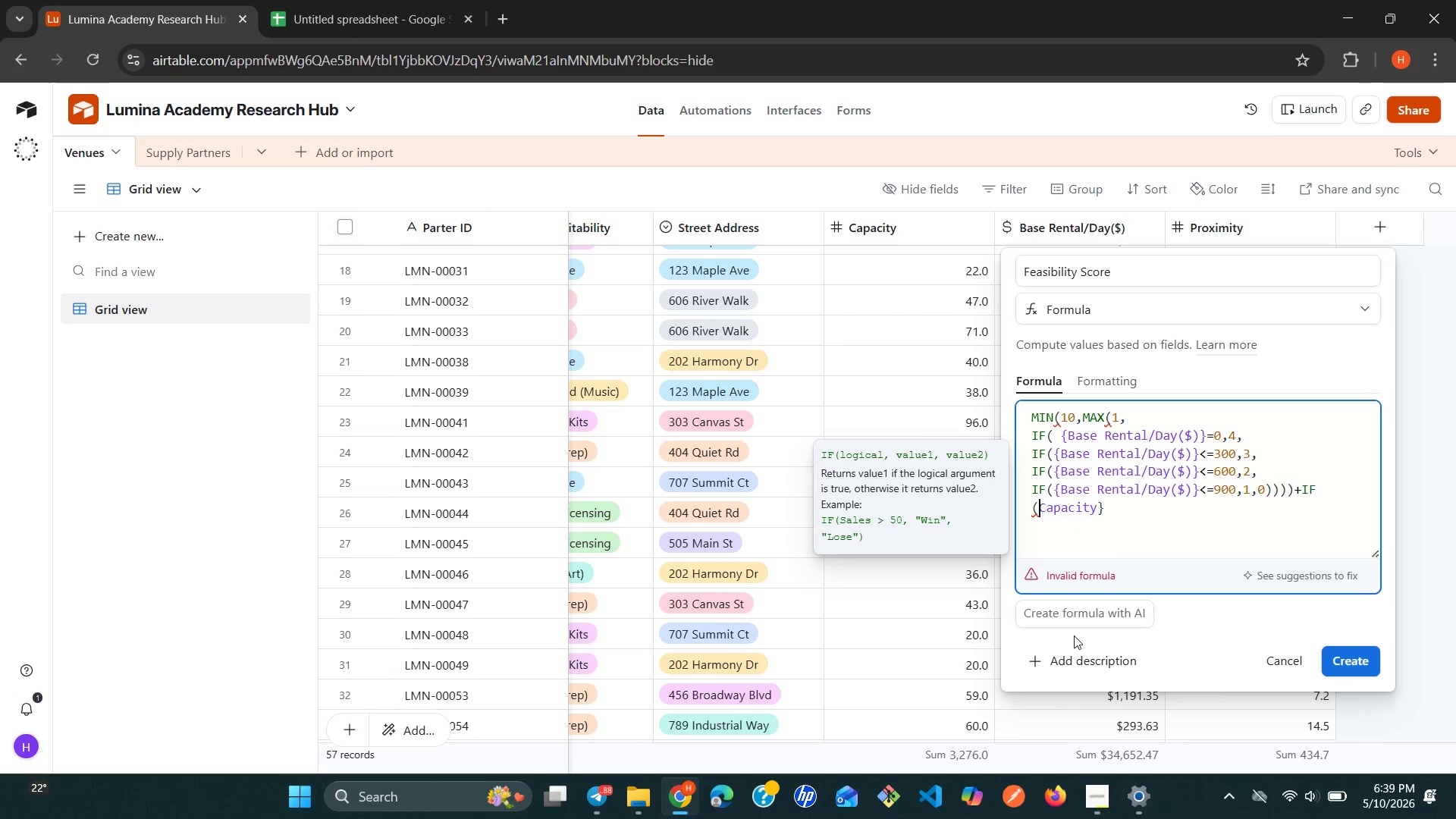 
key(ArrowLeft)
 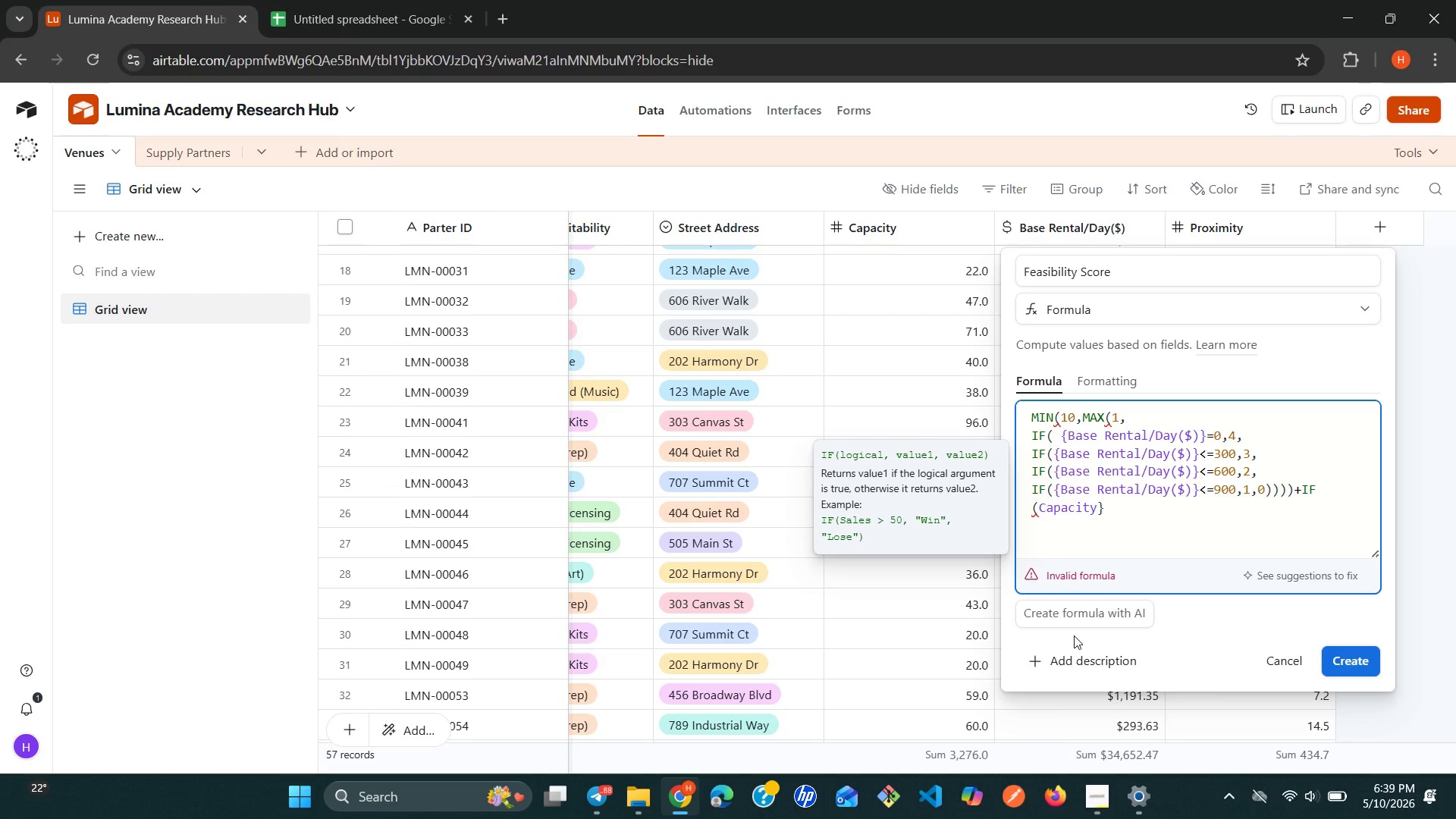 
key(Shift+BracketLeft)
 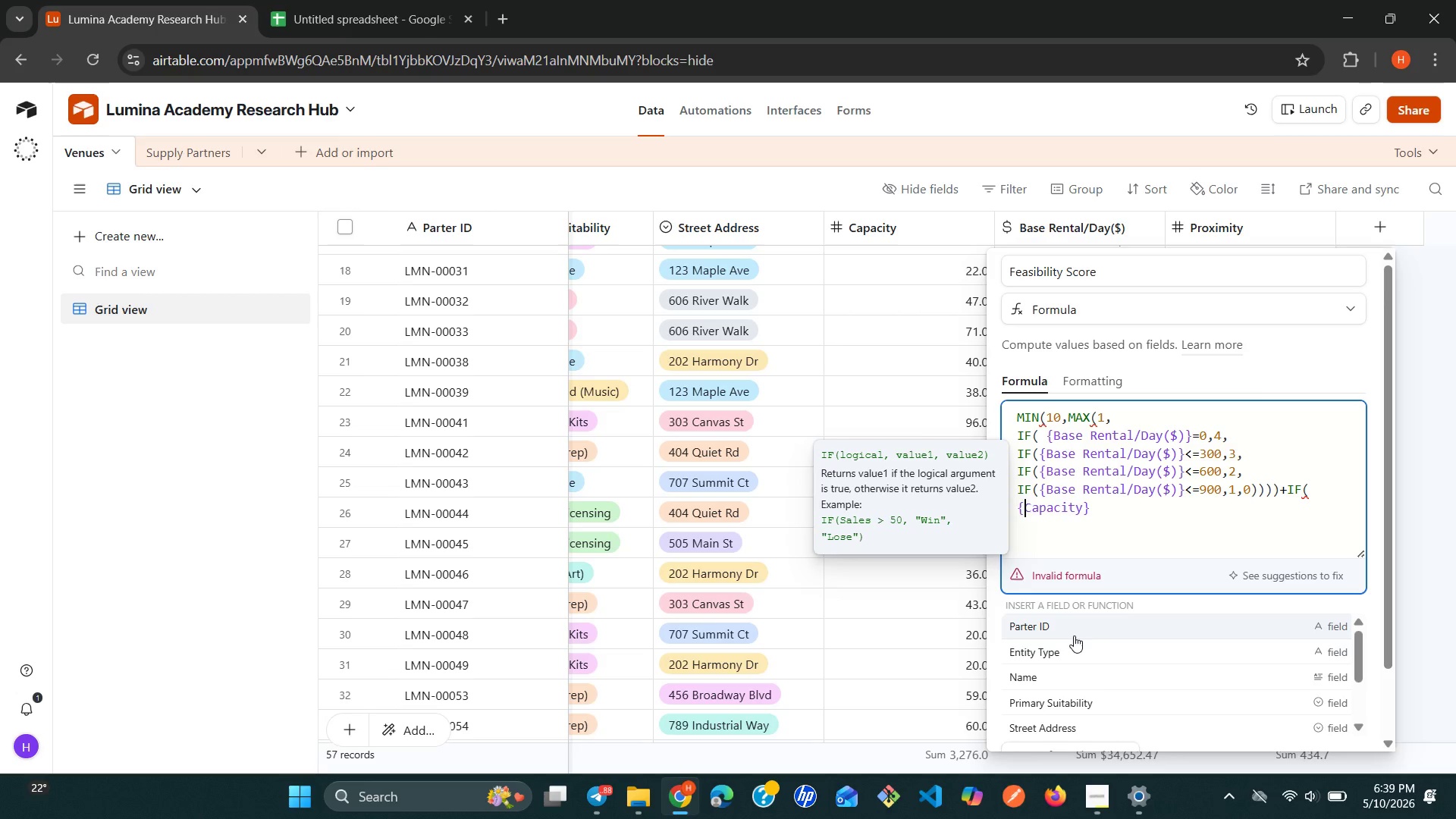 
key(ArrowRight)
 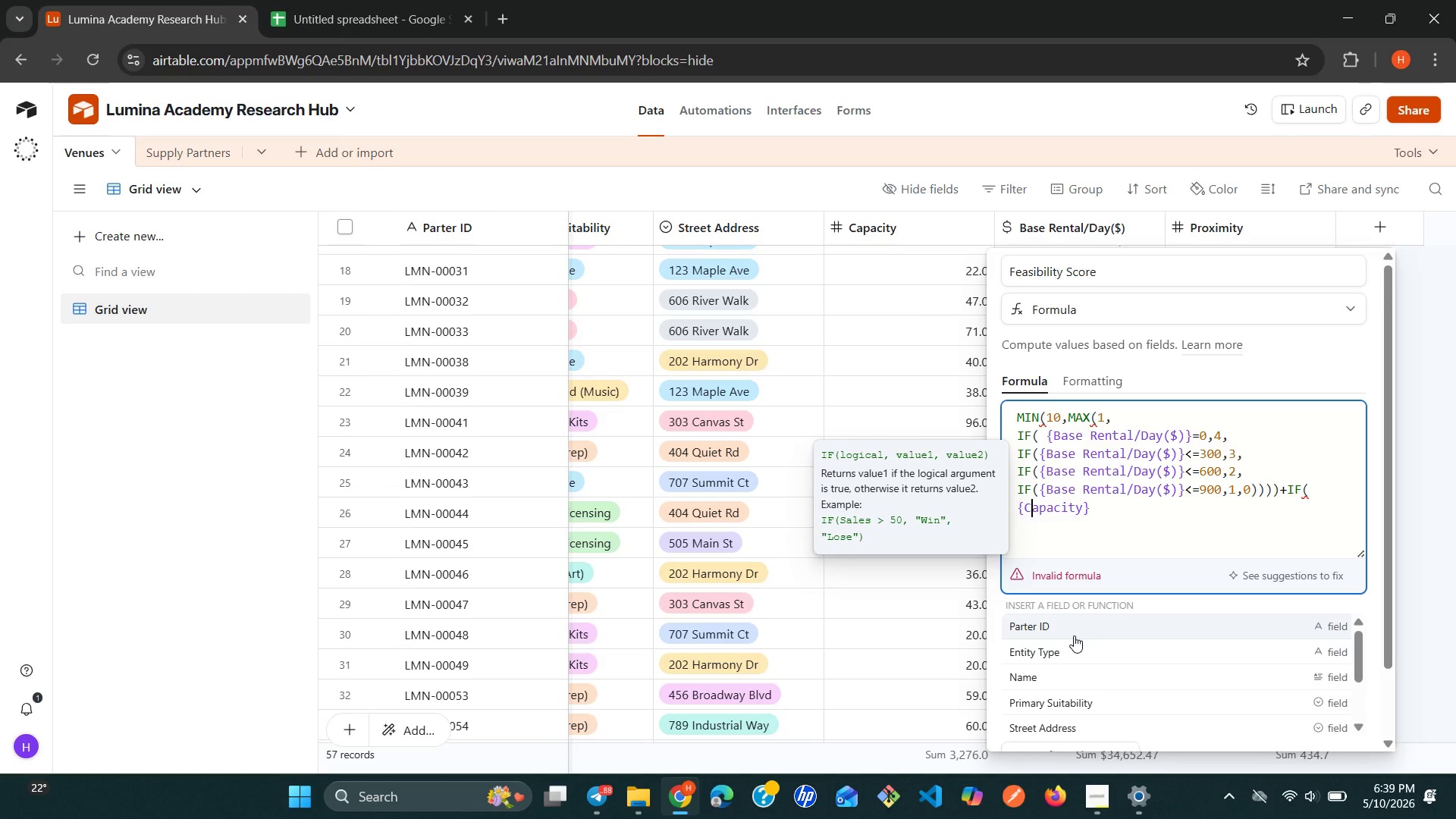 
key(ArrowRight)
 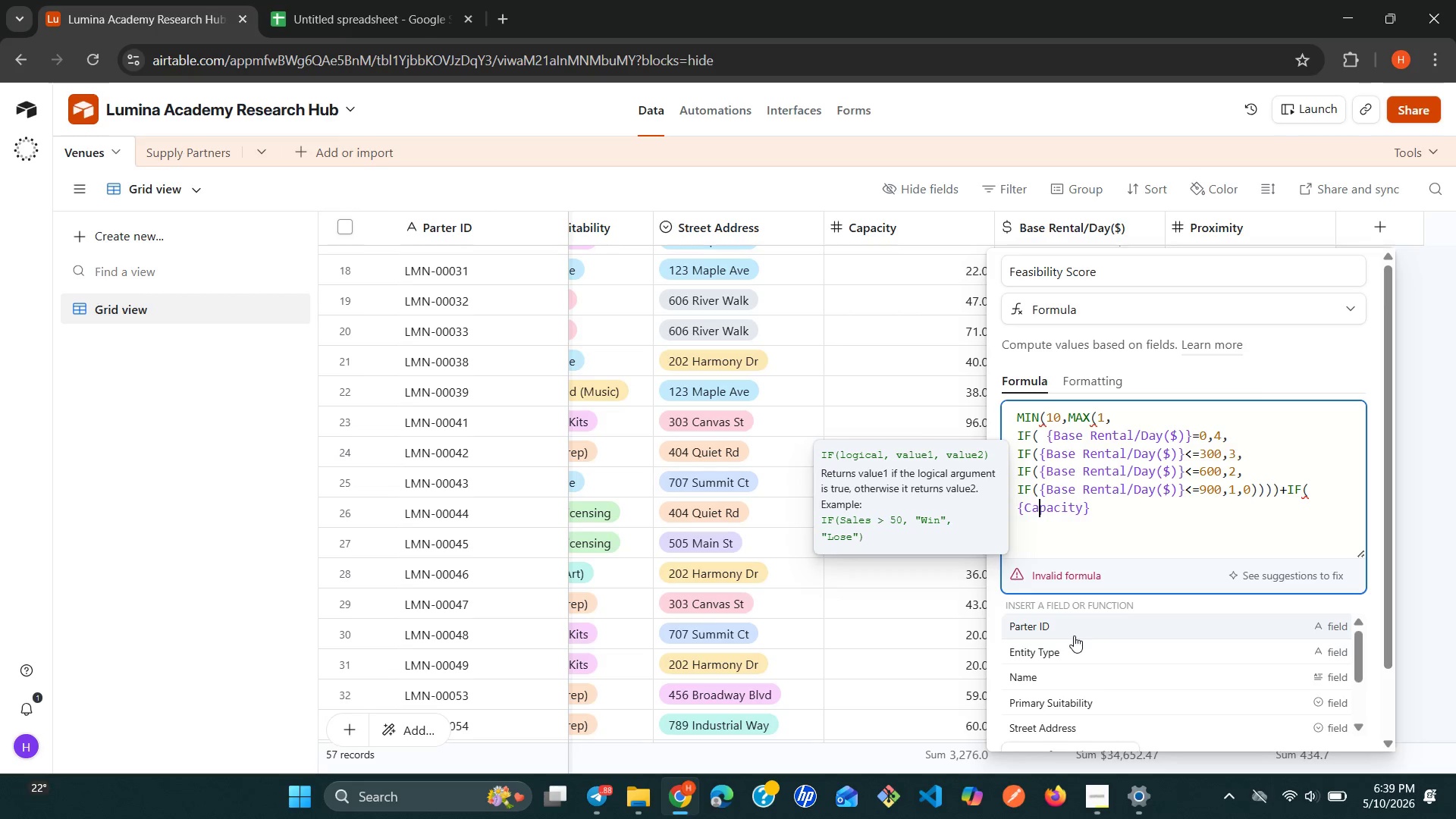 
key(ArrowRight)
 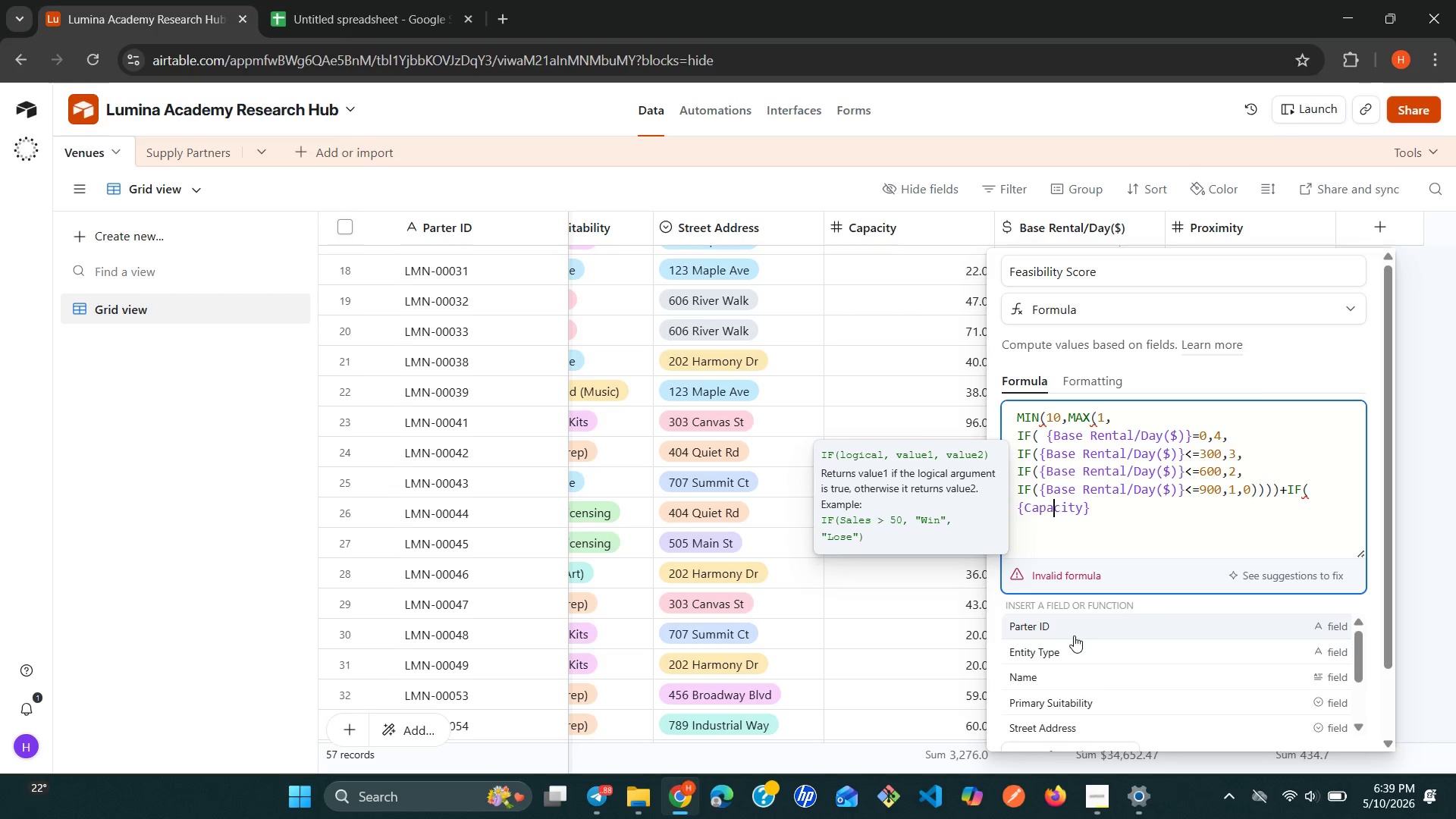 
key(ArrowRight)
 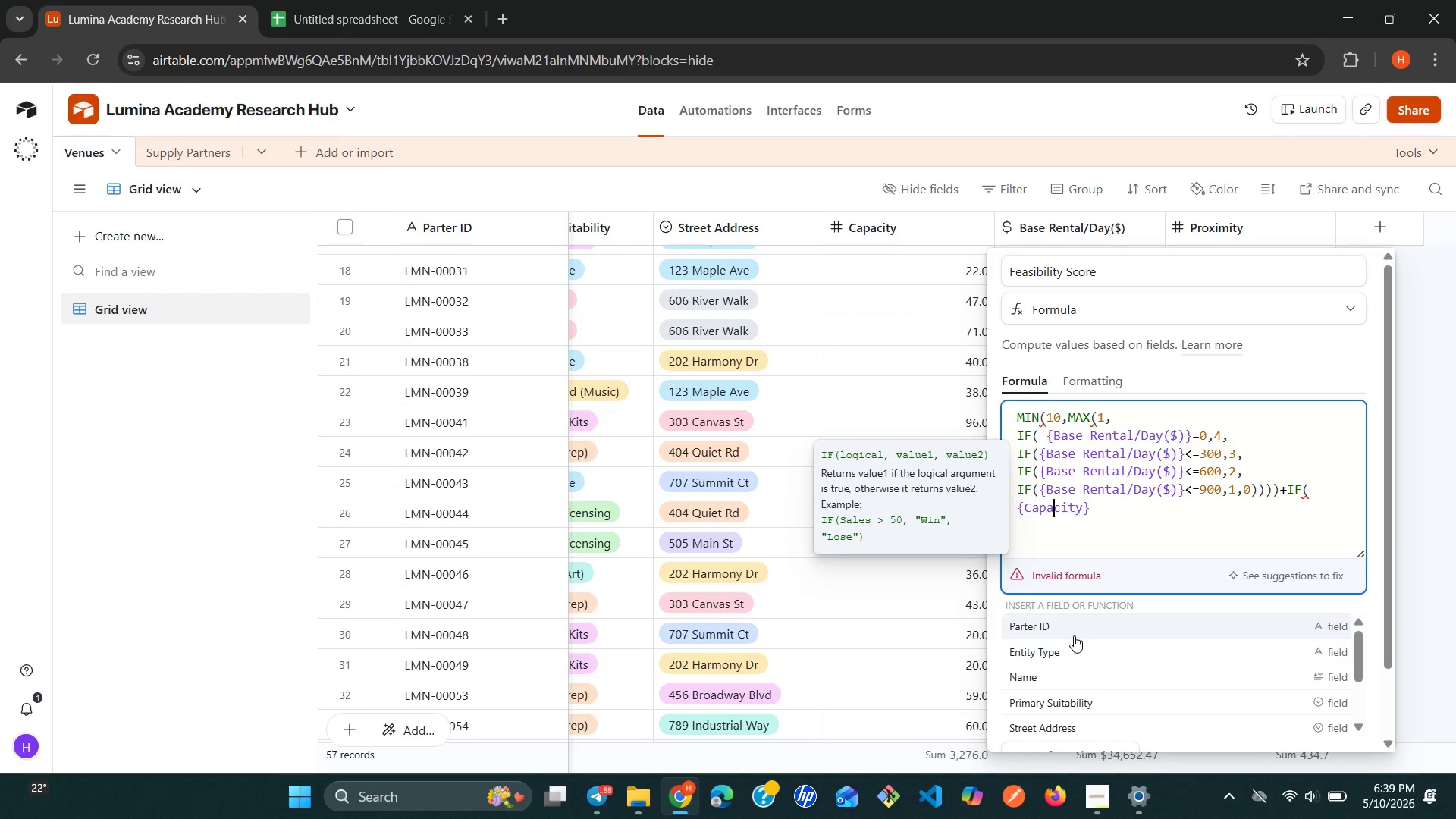 
key(ArrowRight)
 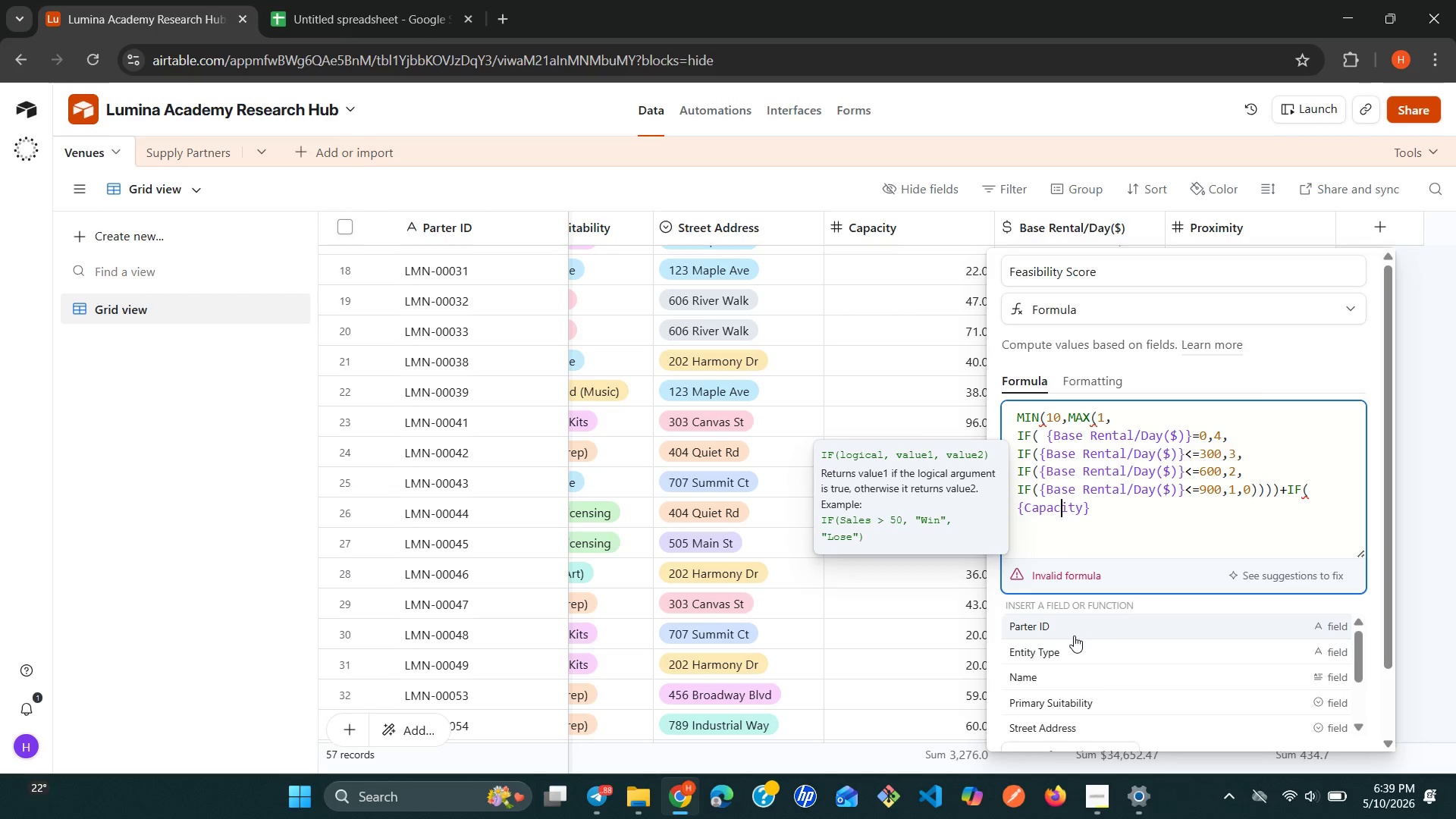 
key(ArrowRight)
 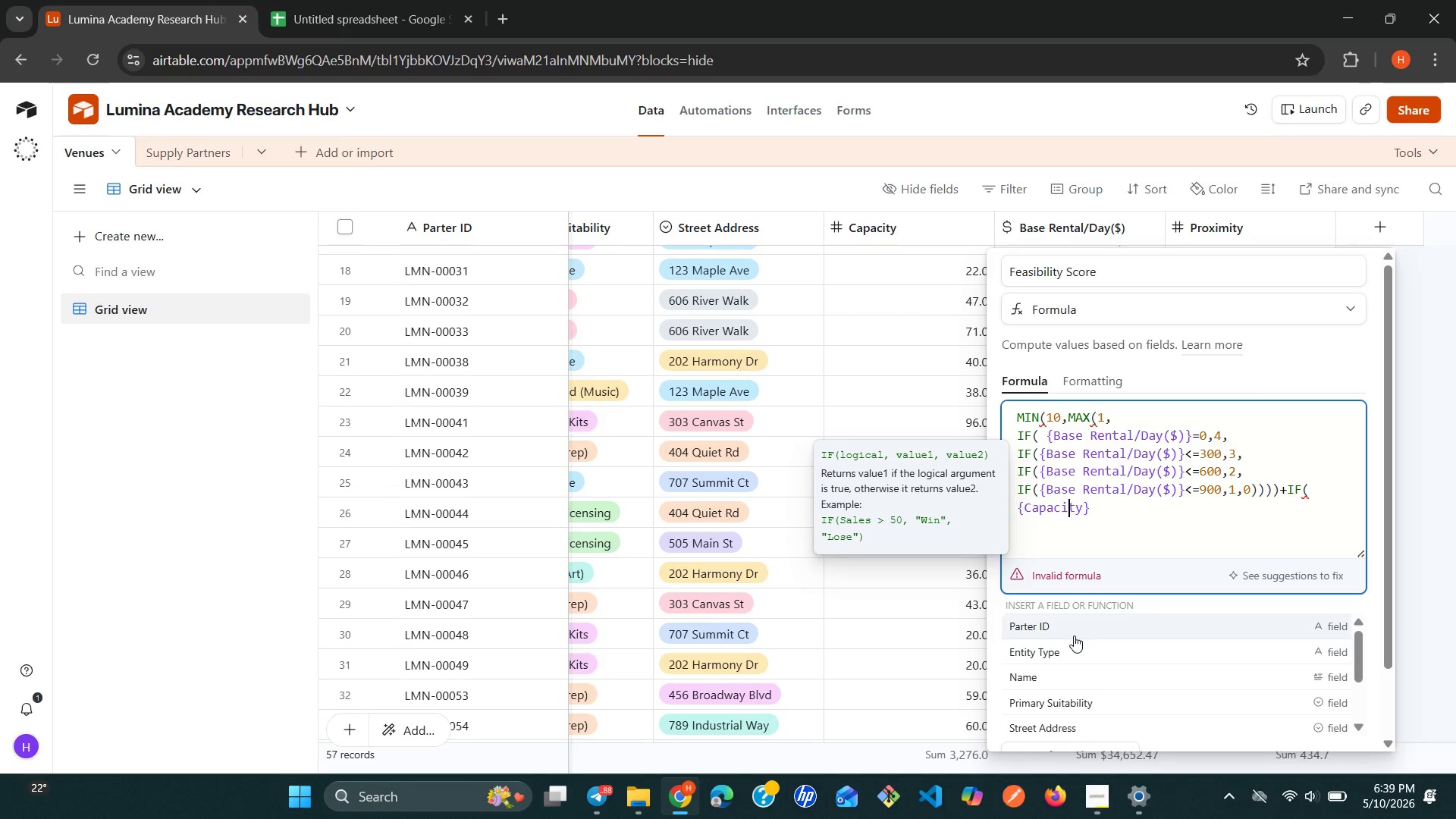 
key(ArrowRight)
 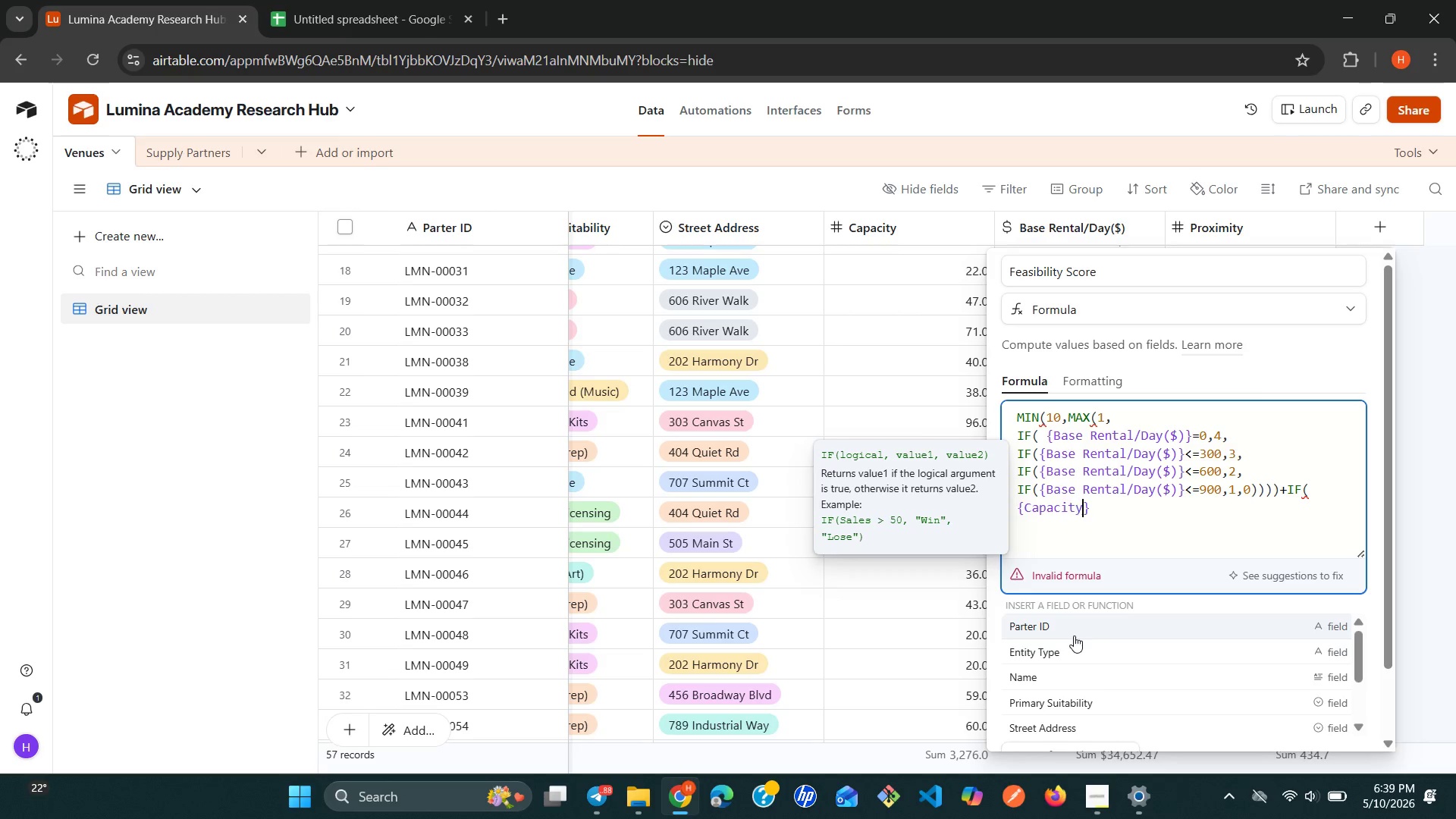 
key(ArrowRight)
 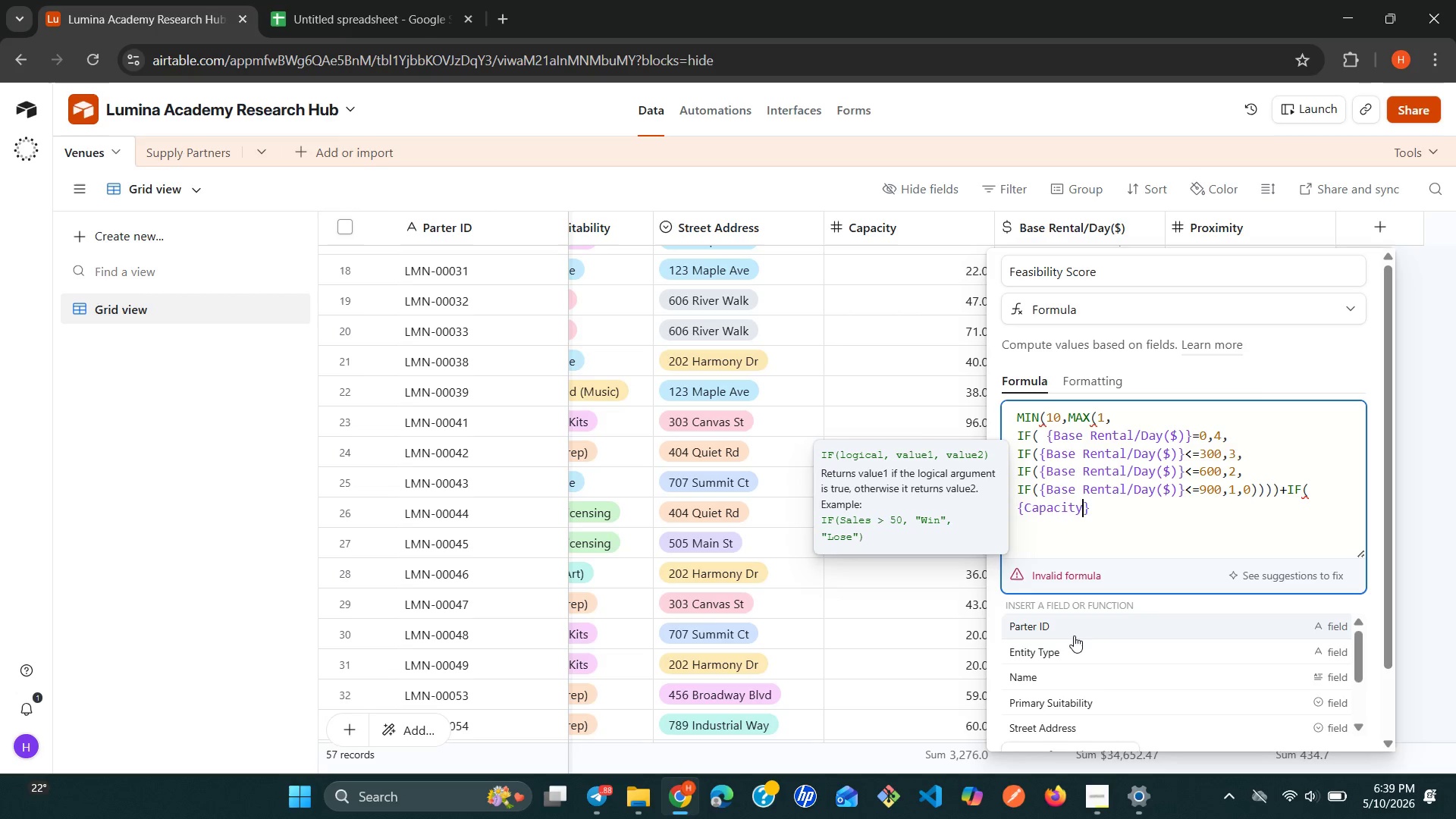 
key(ArrowRight)
 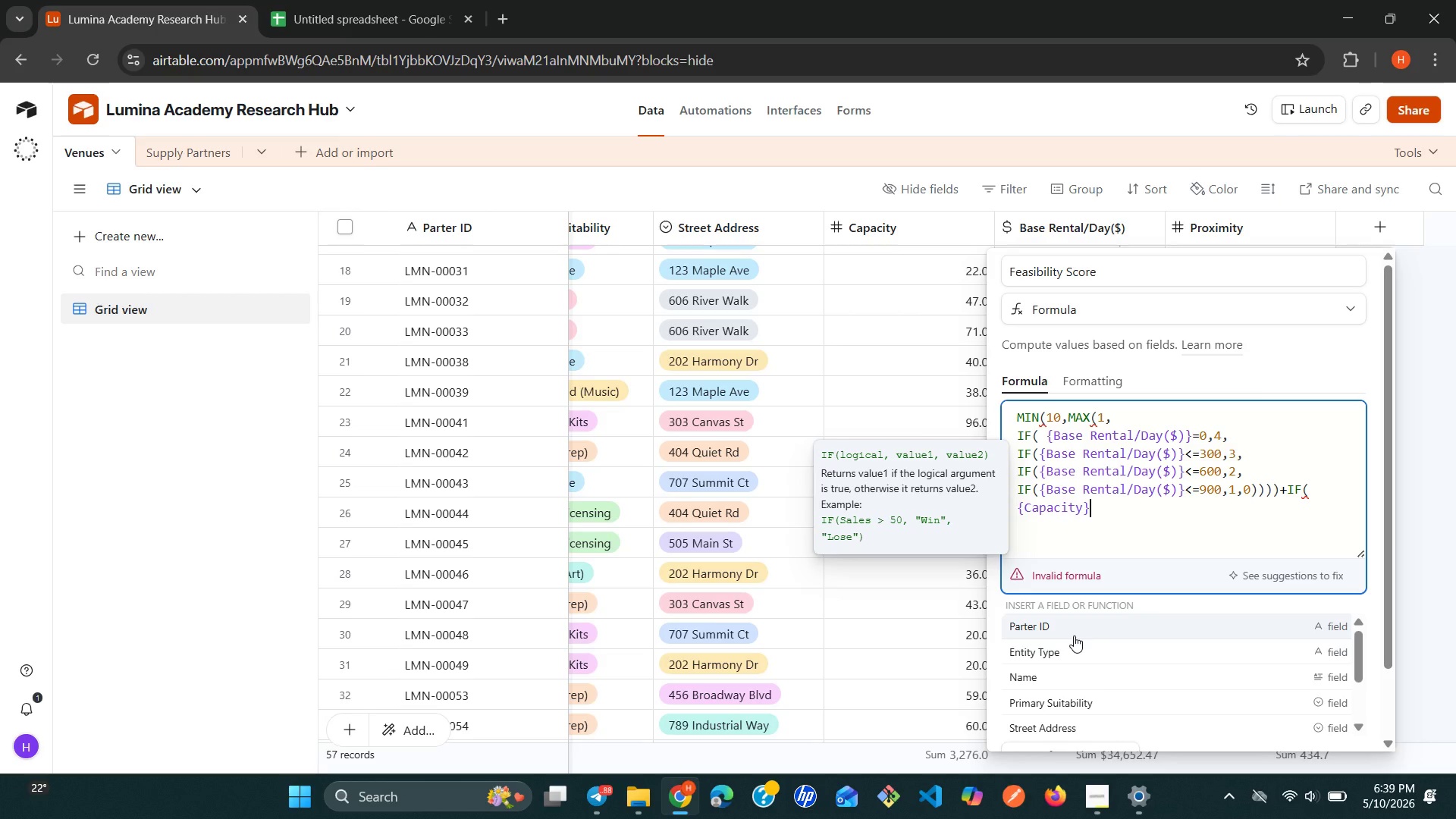 
wait(8.09)
 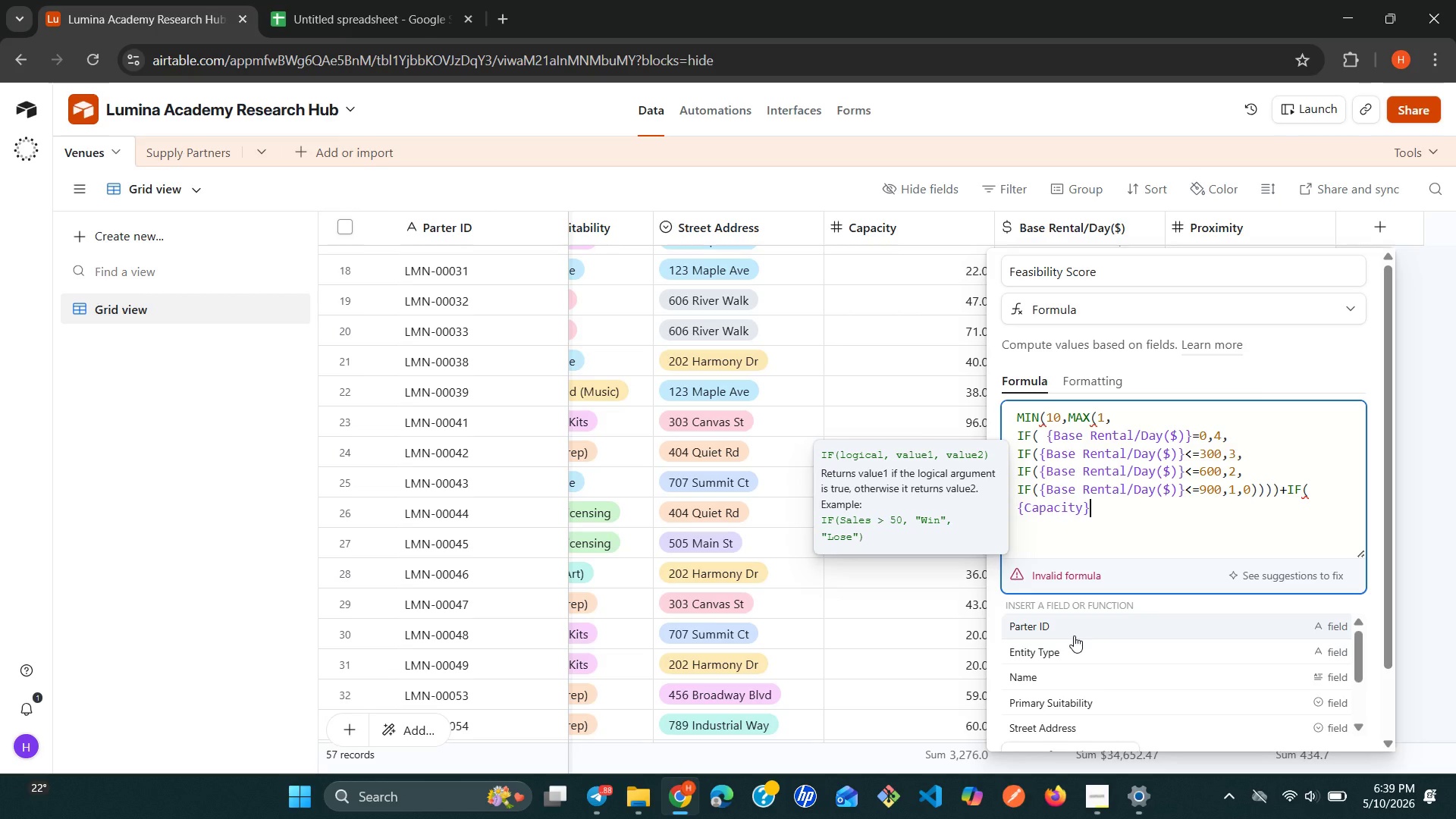 
type(>=80,3,)
 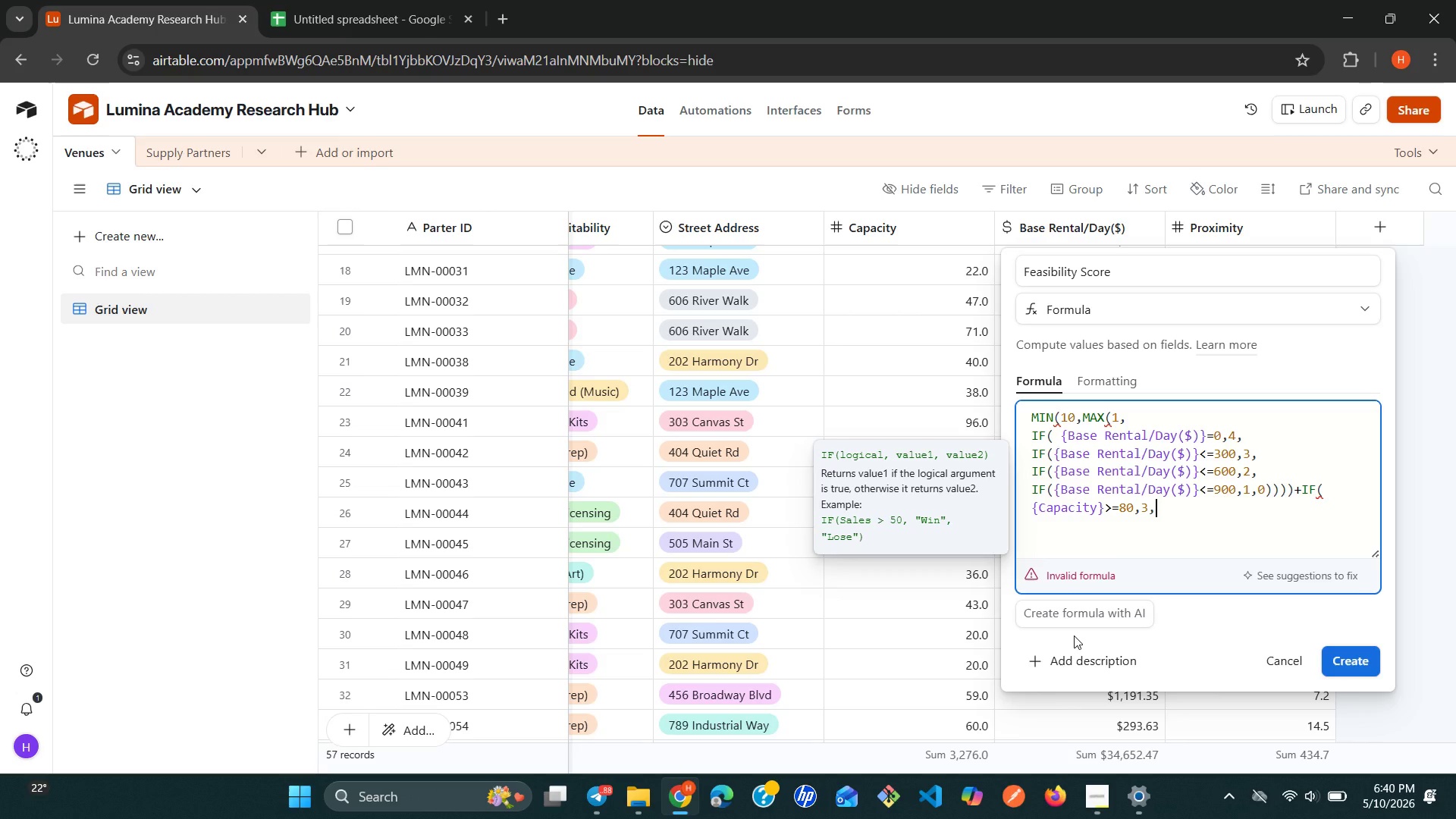 
type(if)
 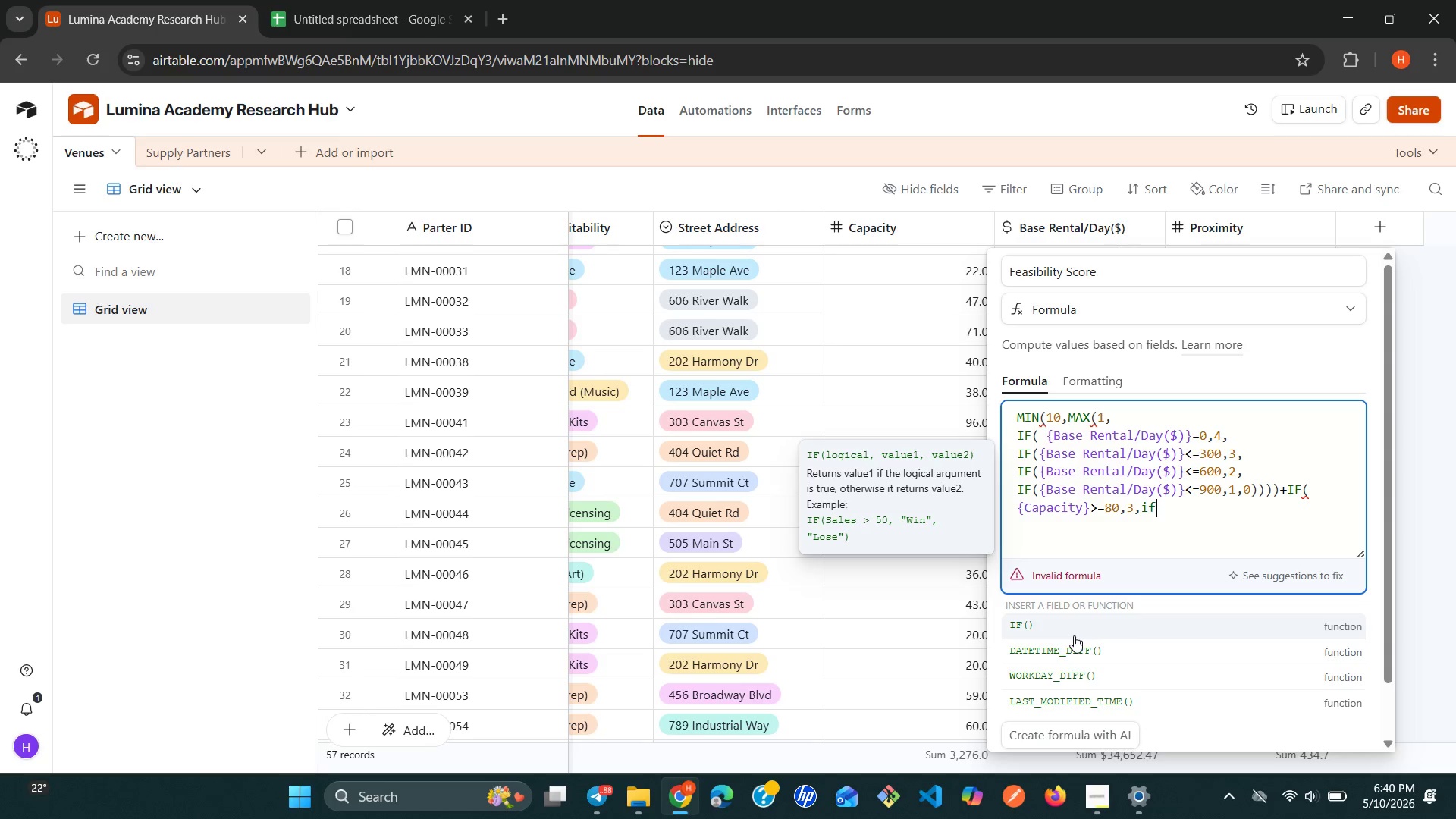 
left_click([1074, 635])
 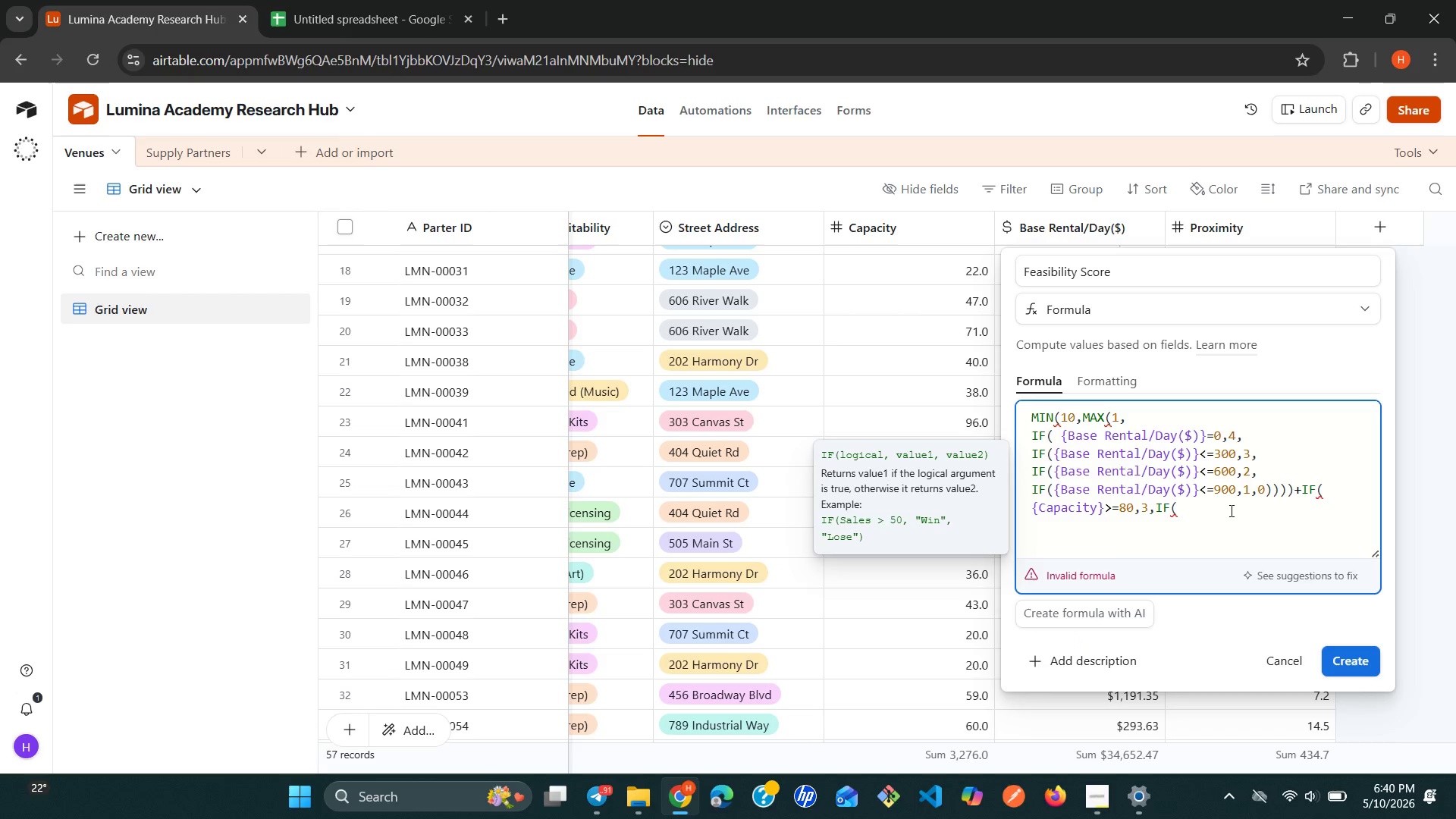 
key(Shift+ShiftRight)
 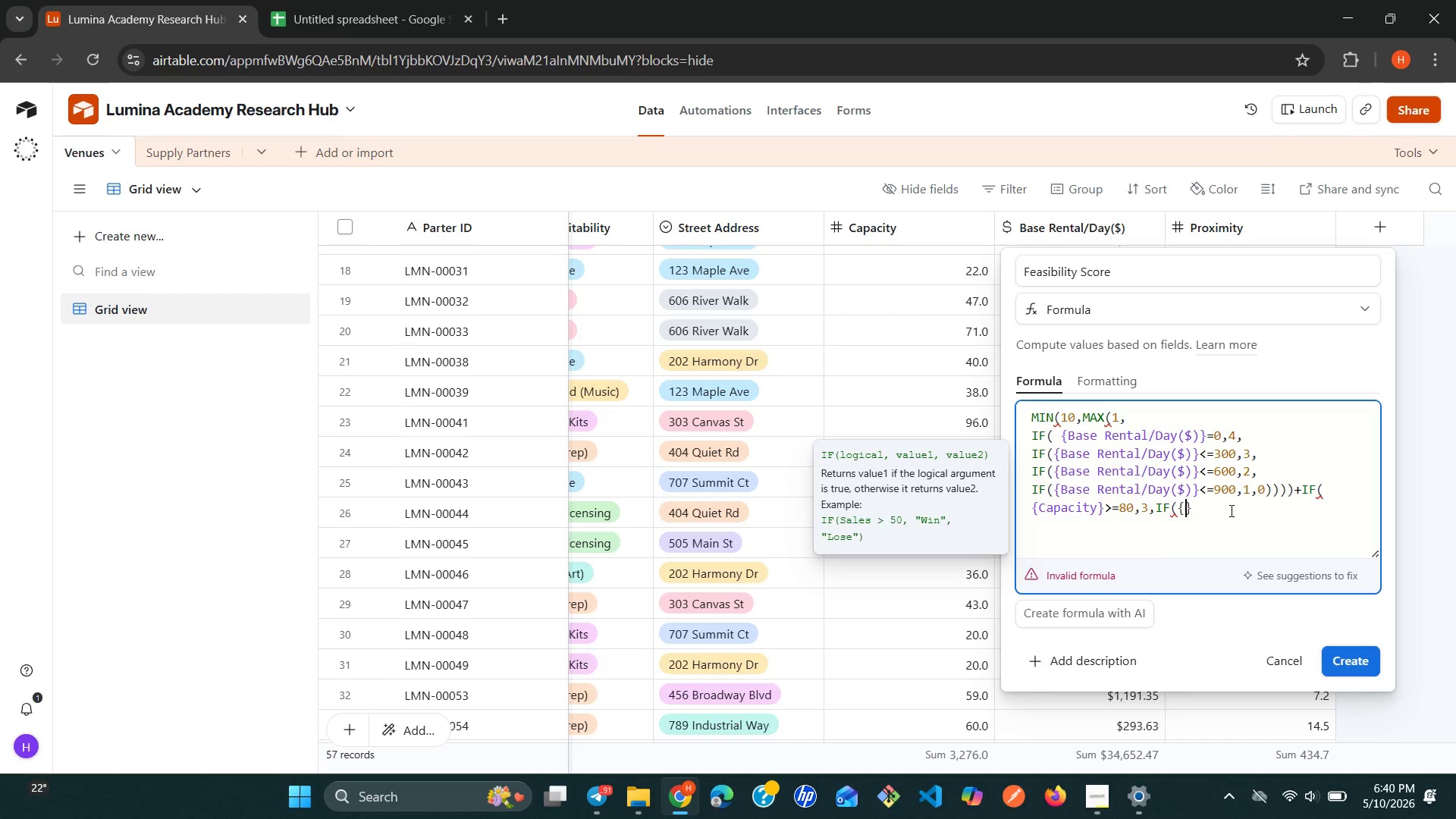 
key(Shift+BracketLeft)
 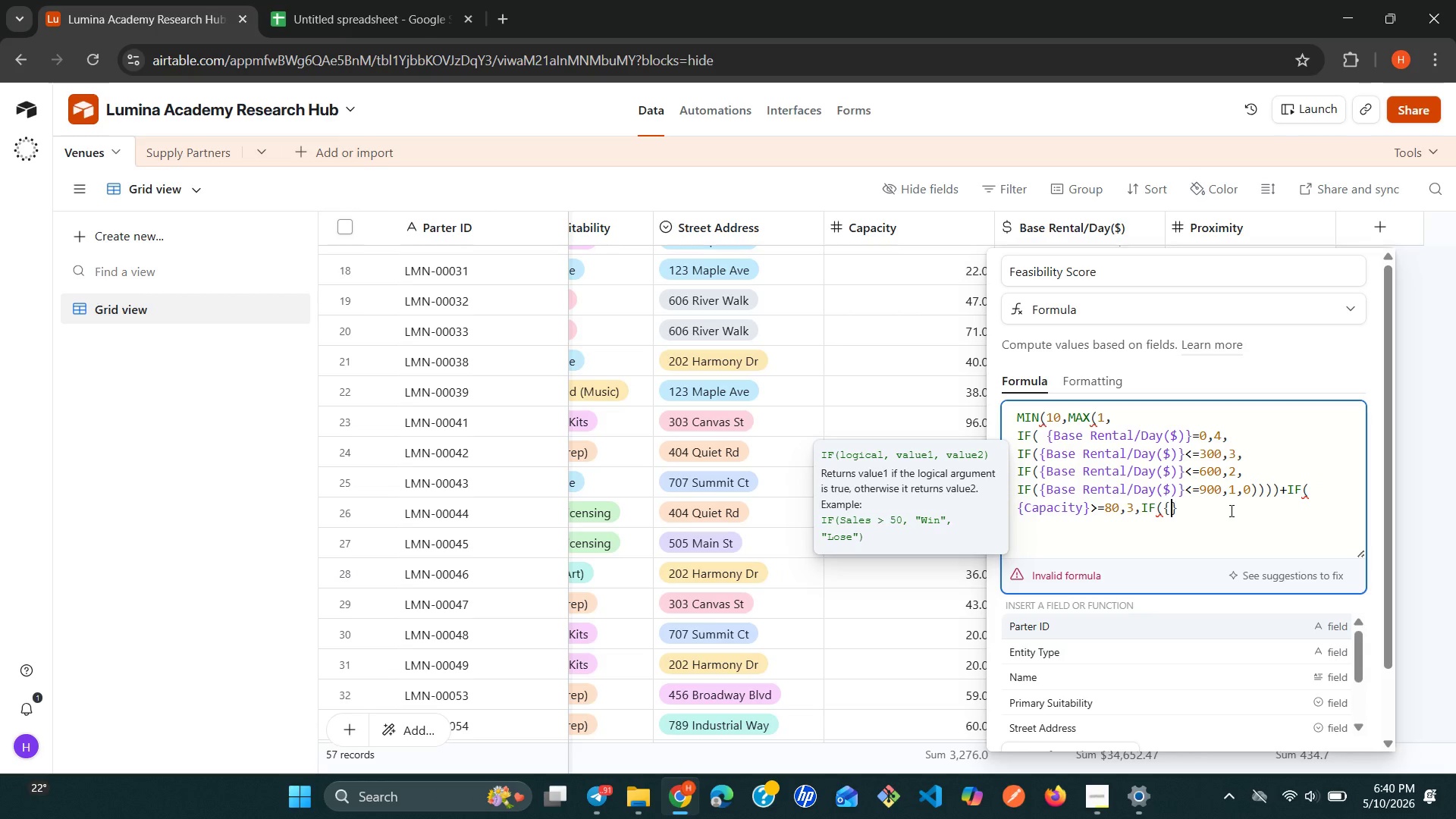 
key(C)
 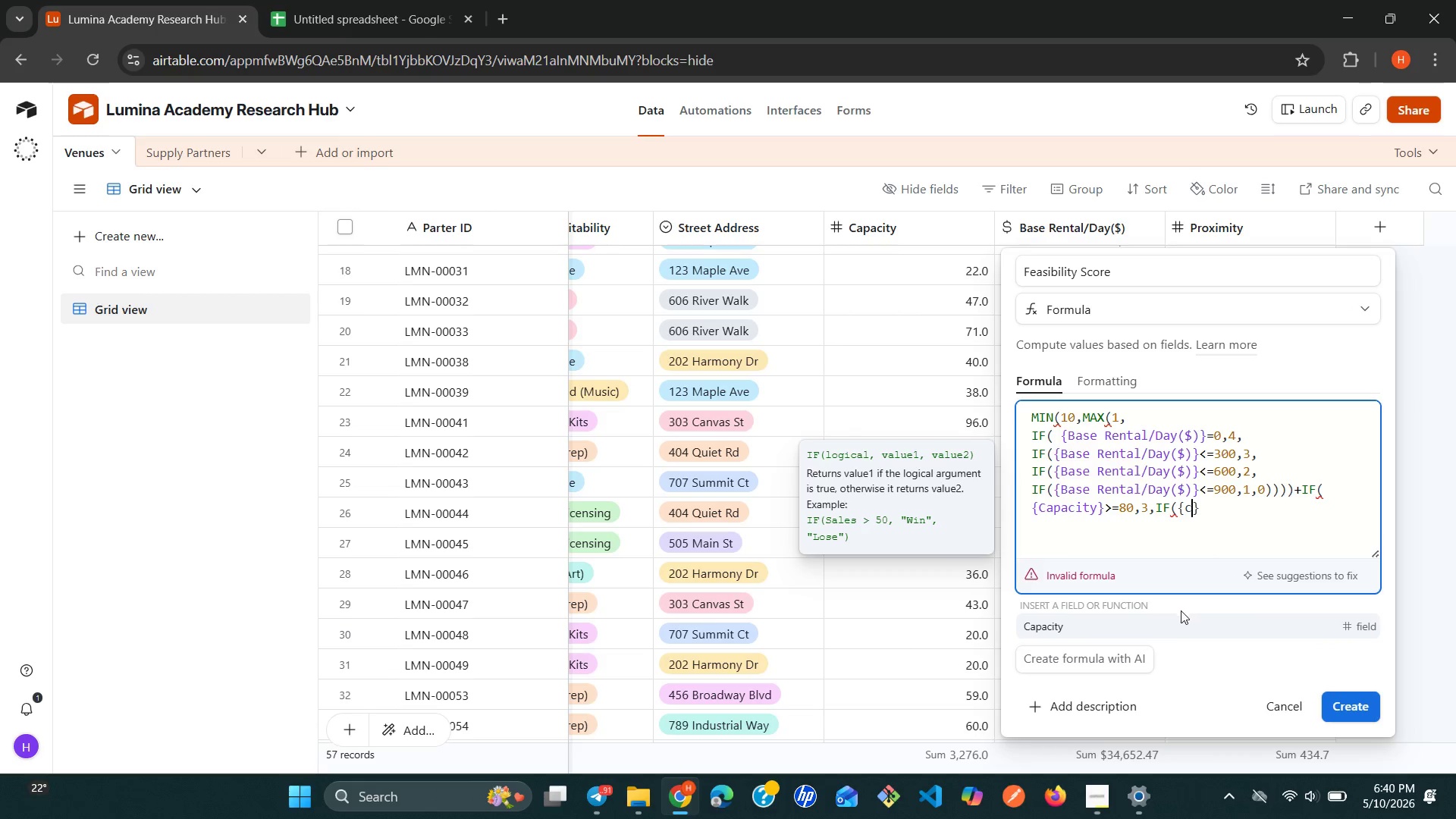 
left_click([1181, 620])
 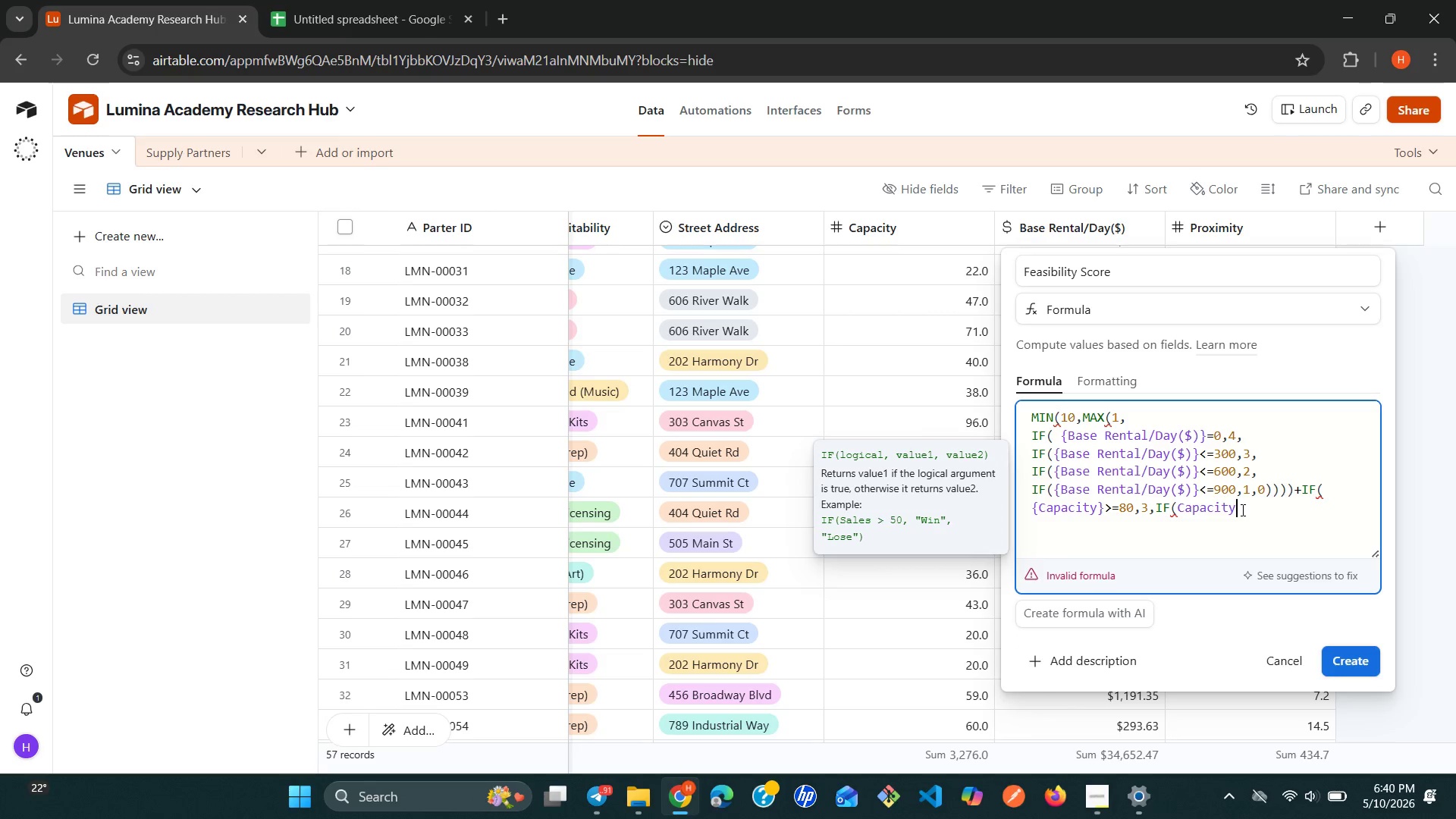 
wait(7.11)
 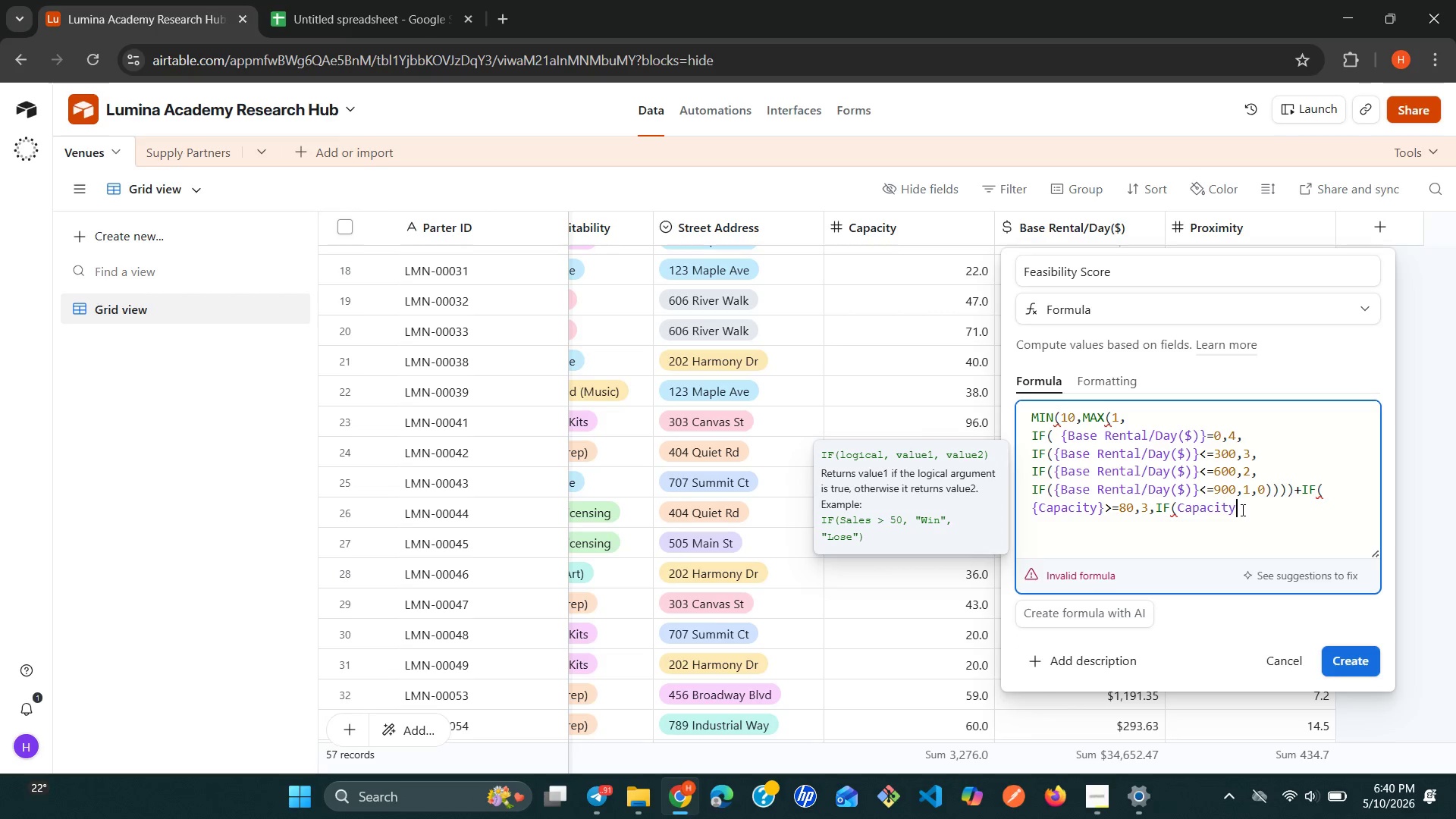 
key(Shift+BracketRight)
 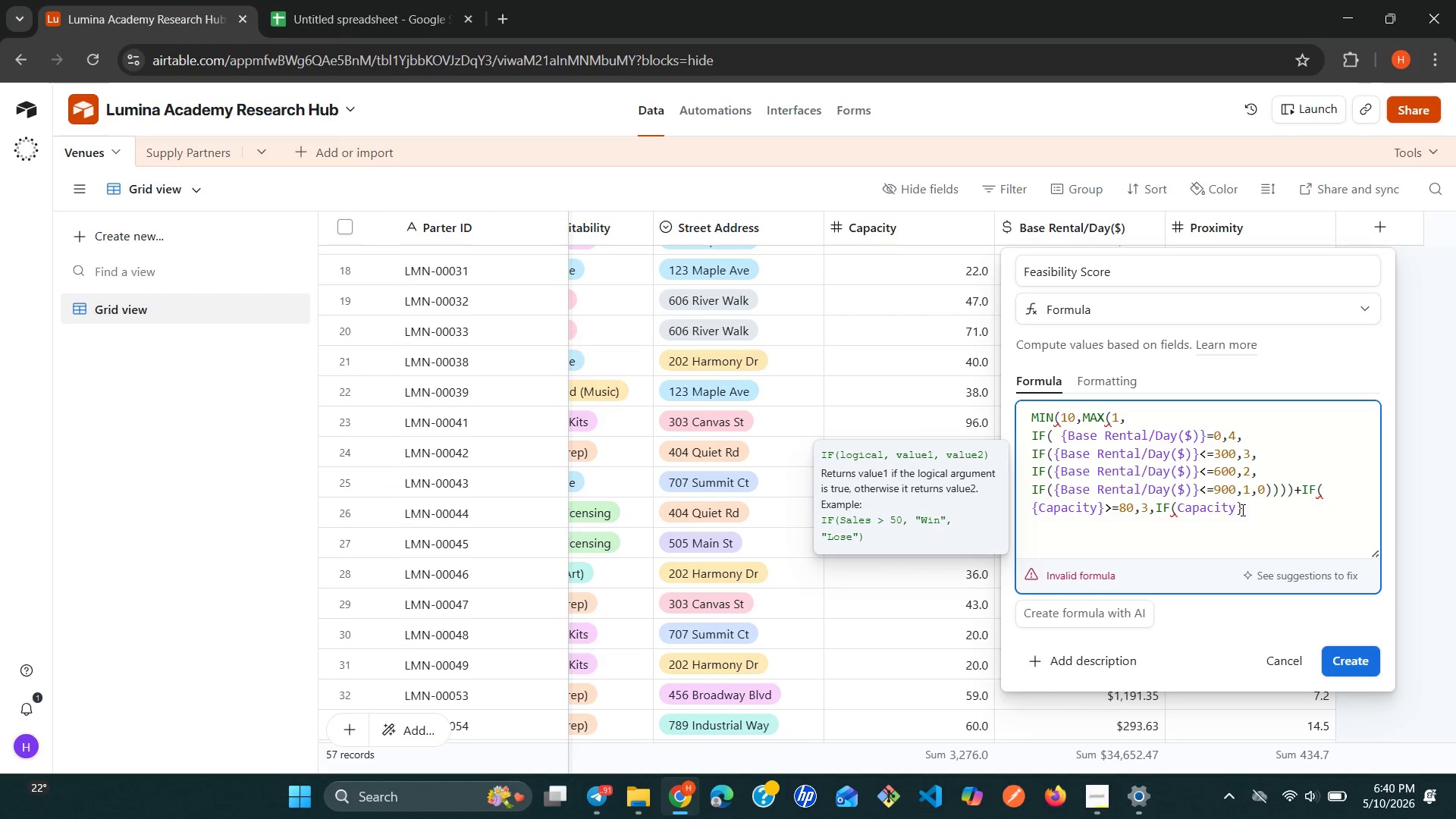 
key(ArrowLeft)
 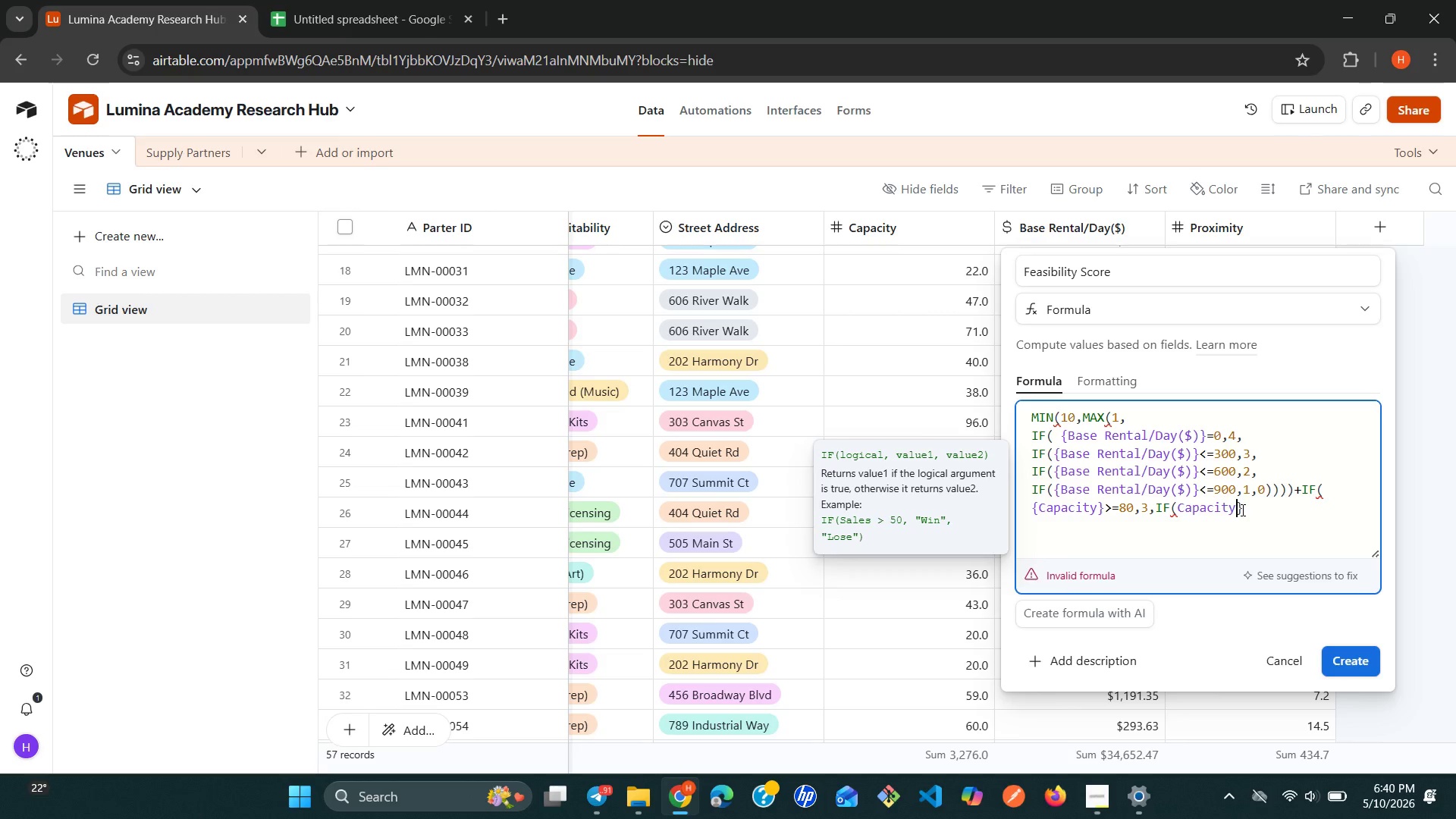 
key(ArrowLeft)
 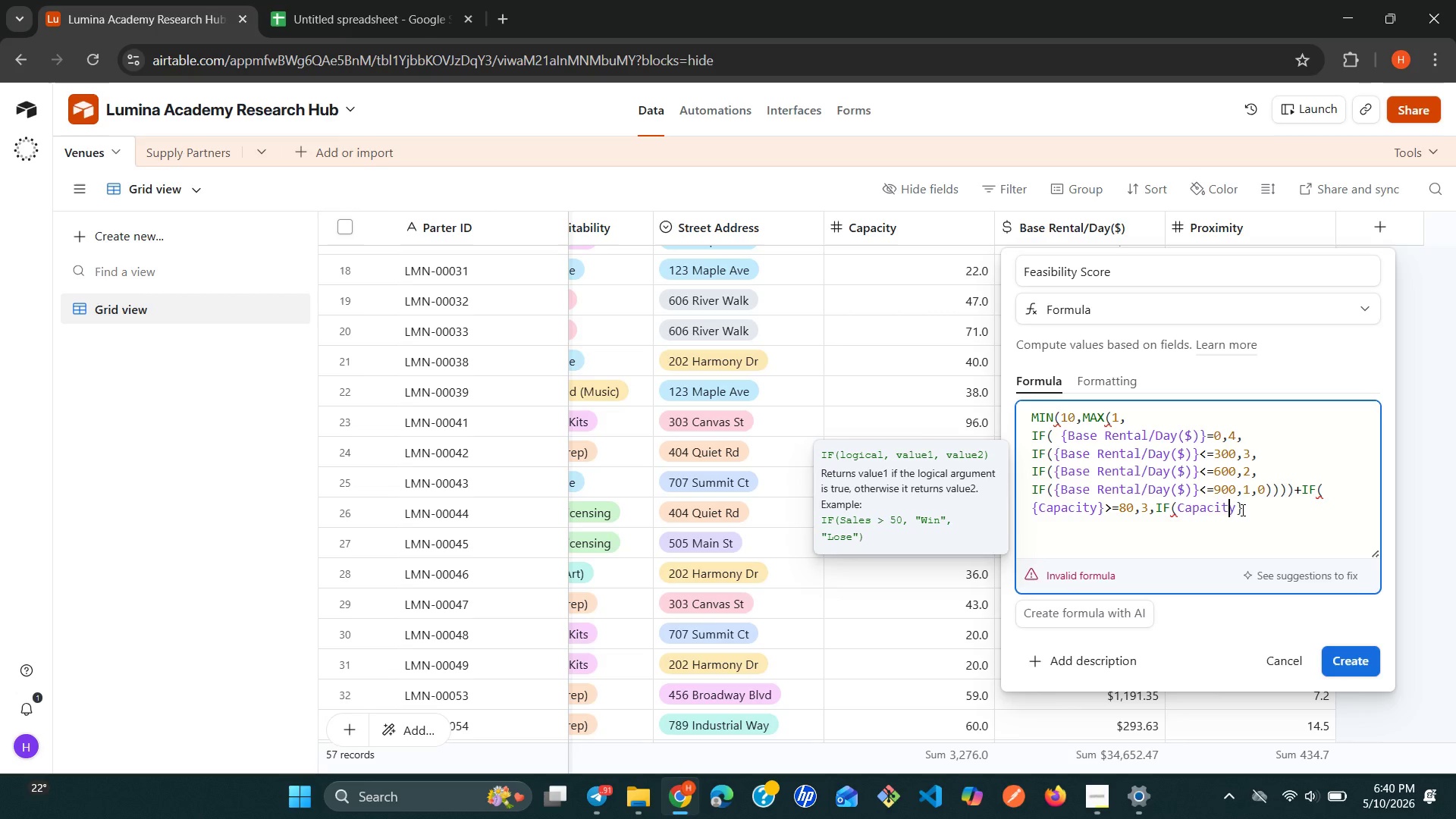 
key(ArrowLeft)
 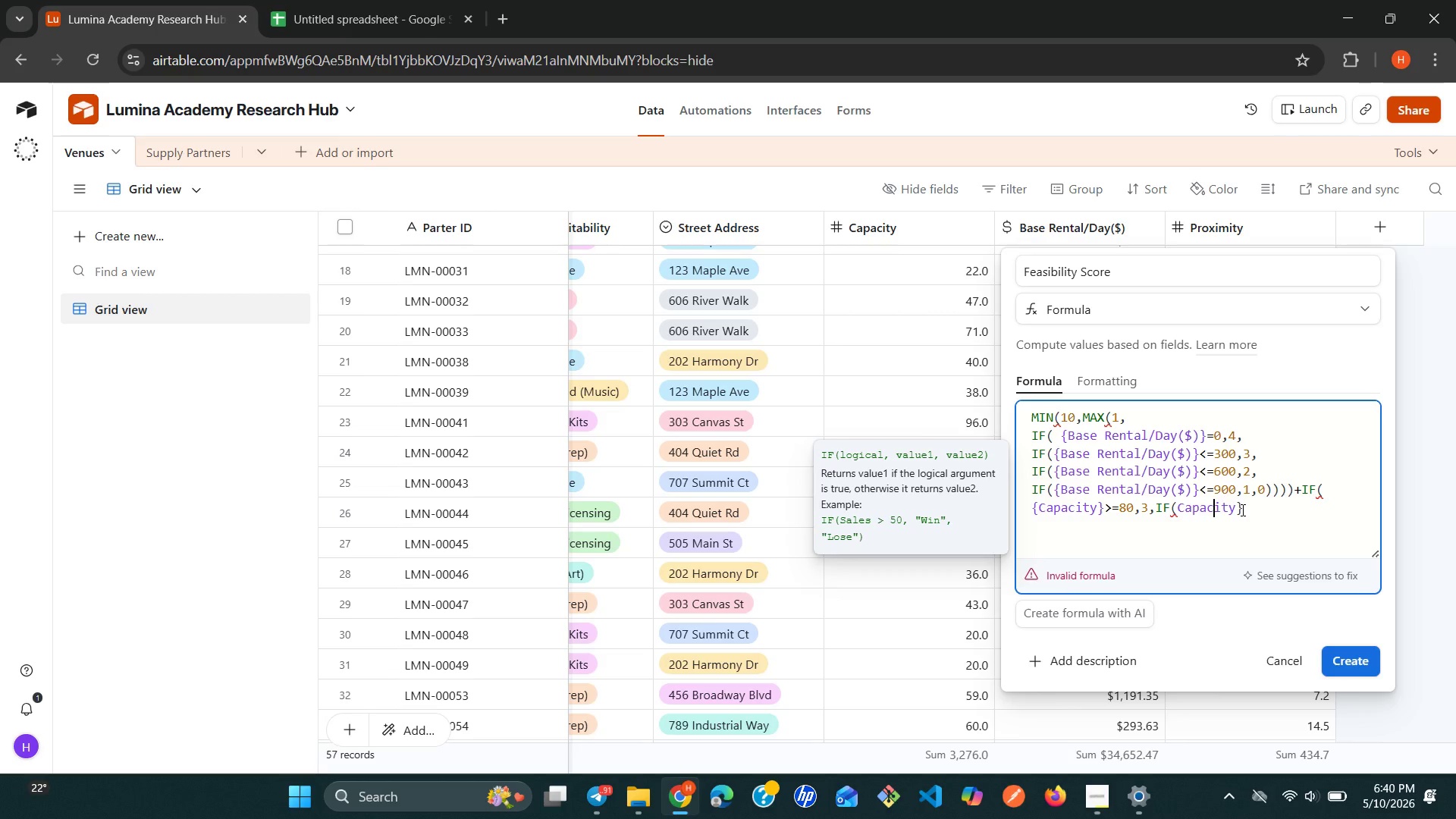 
key(ArrowLeft)
 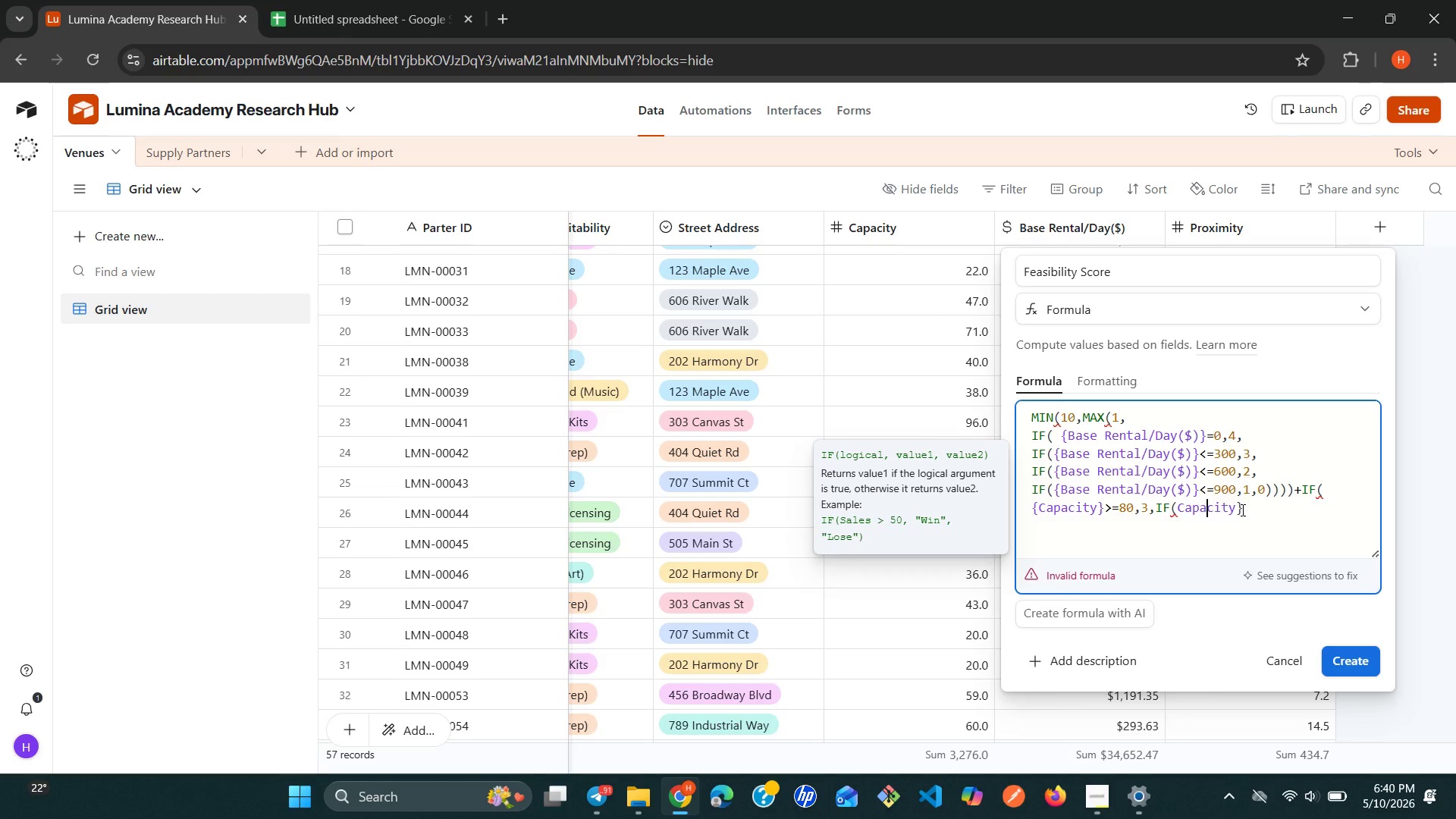 
key(ArrowLeft)
 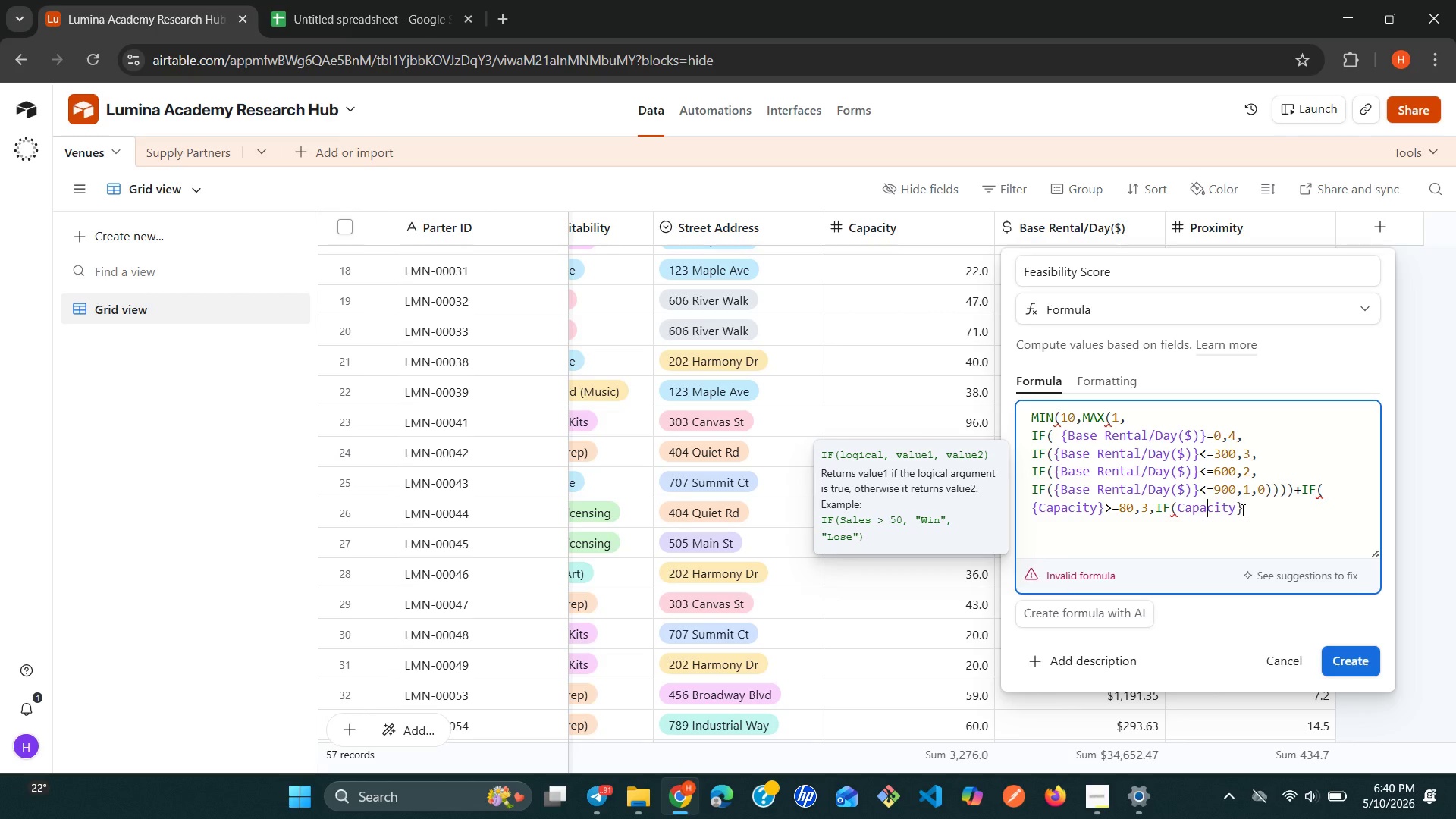 
key(ArrowLeft)
 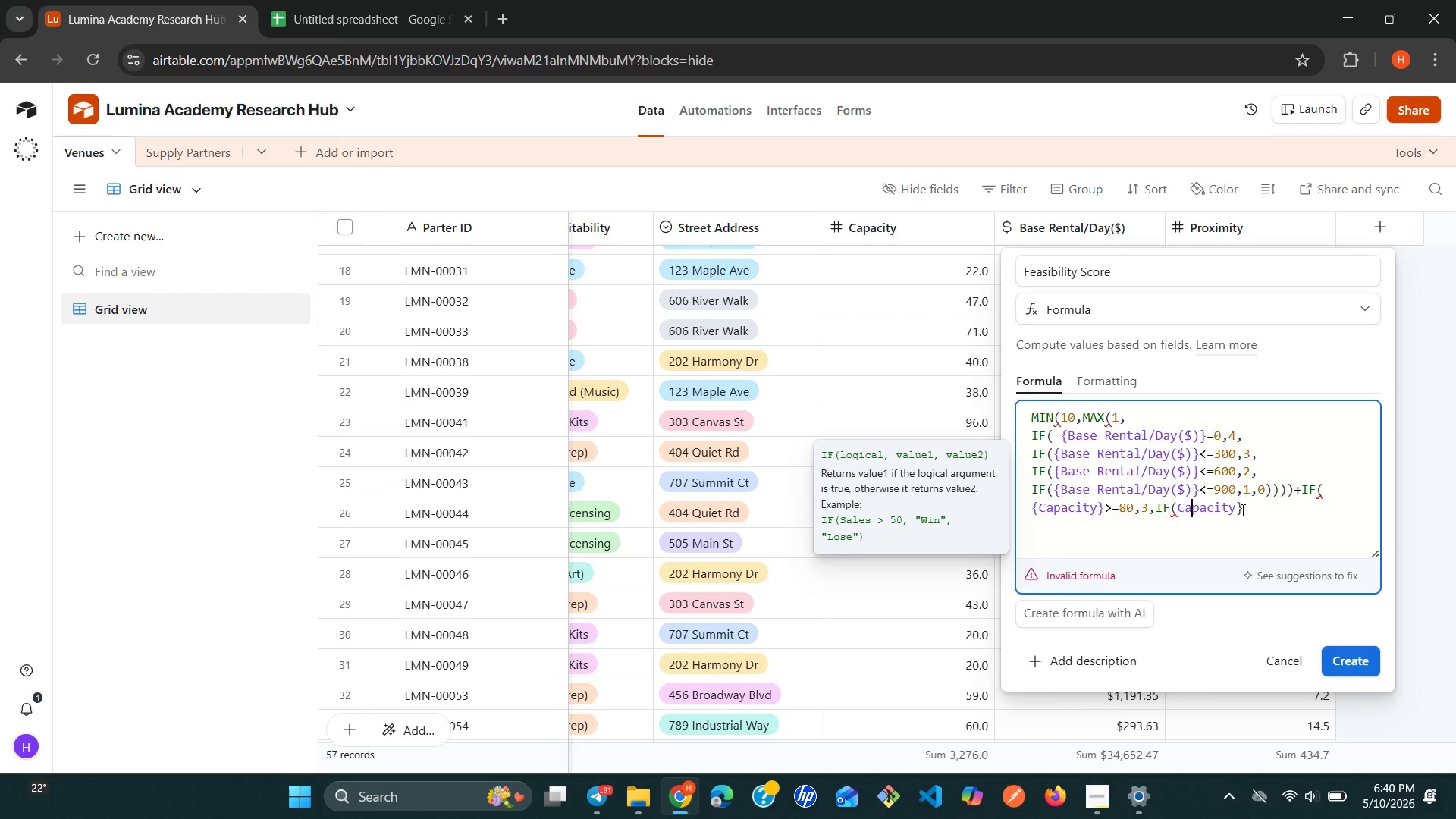 
key(ArrowLeft)
 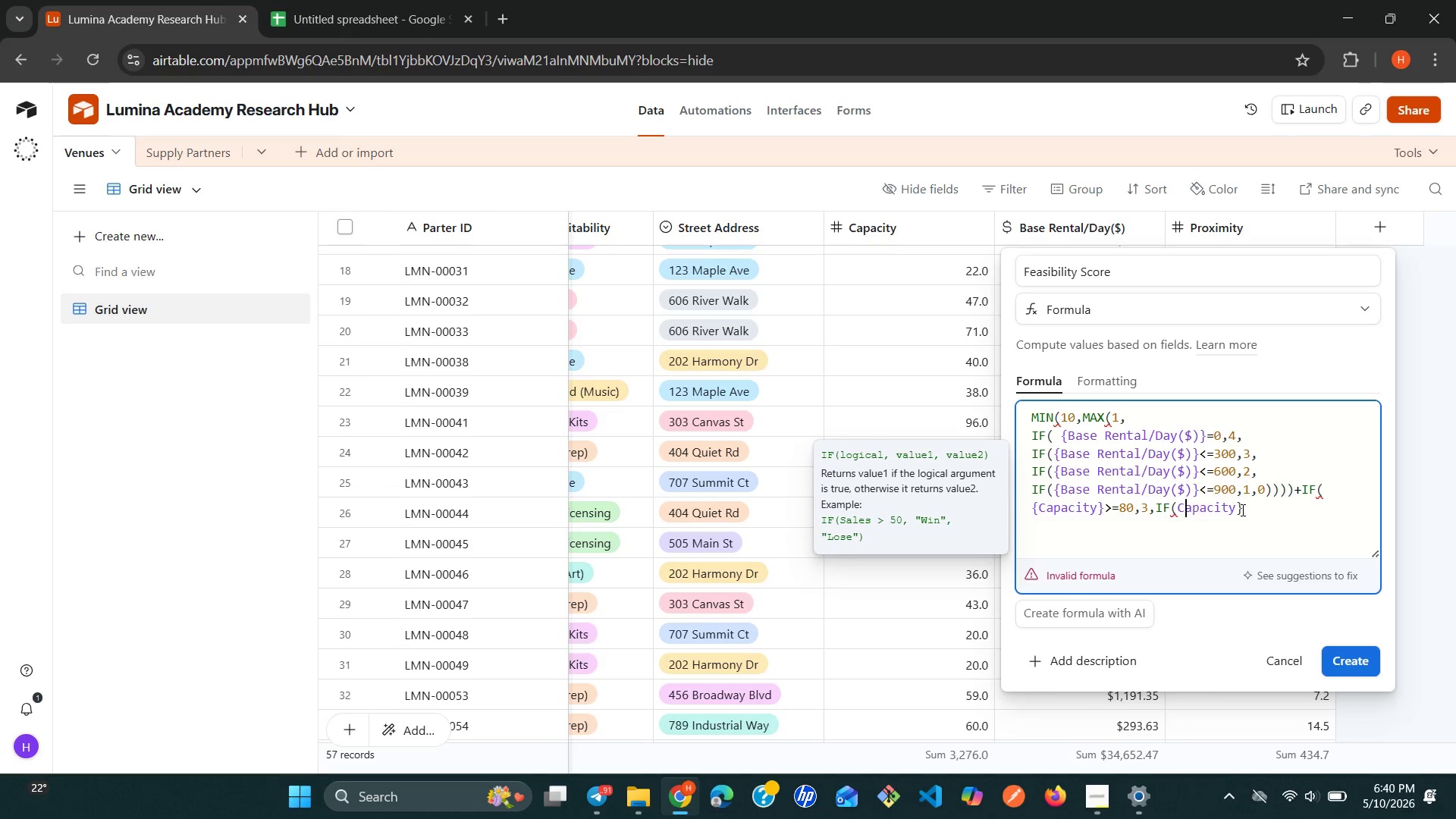 
key(ArrowLeft)
 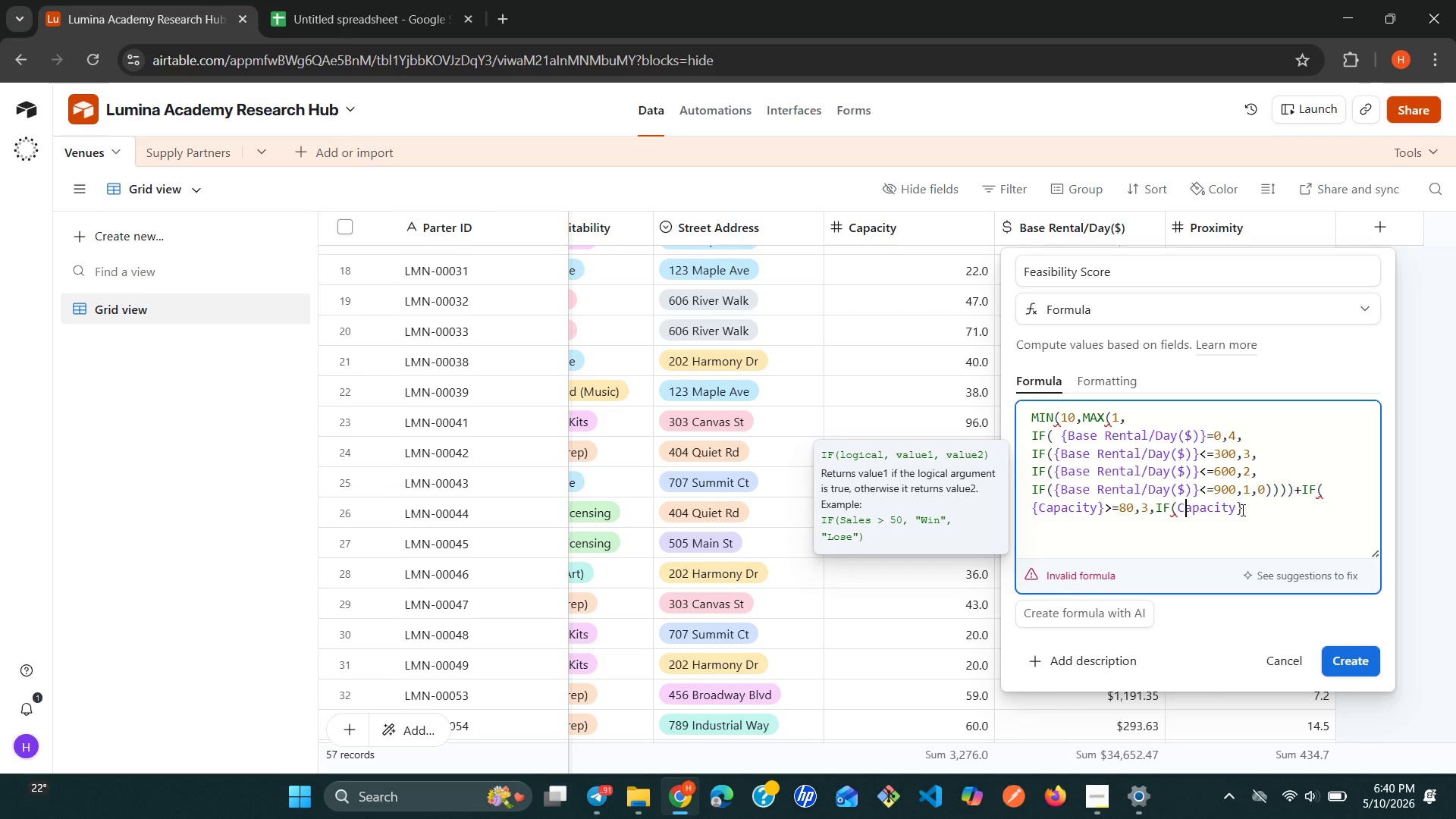 
key(ArrowLeft)
 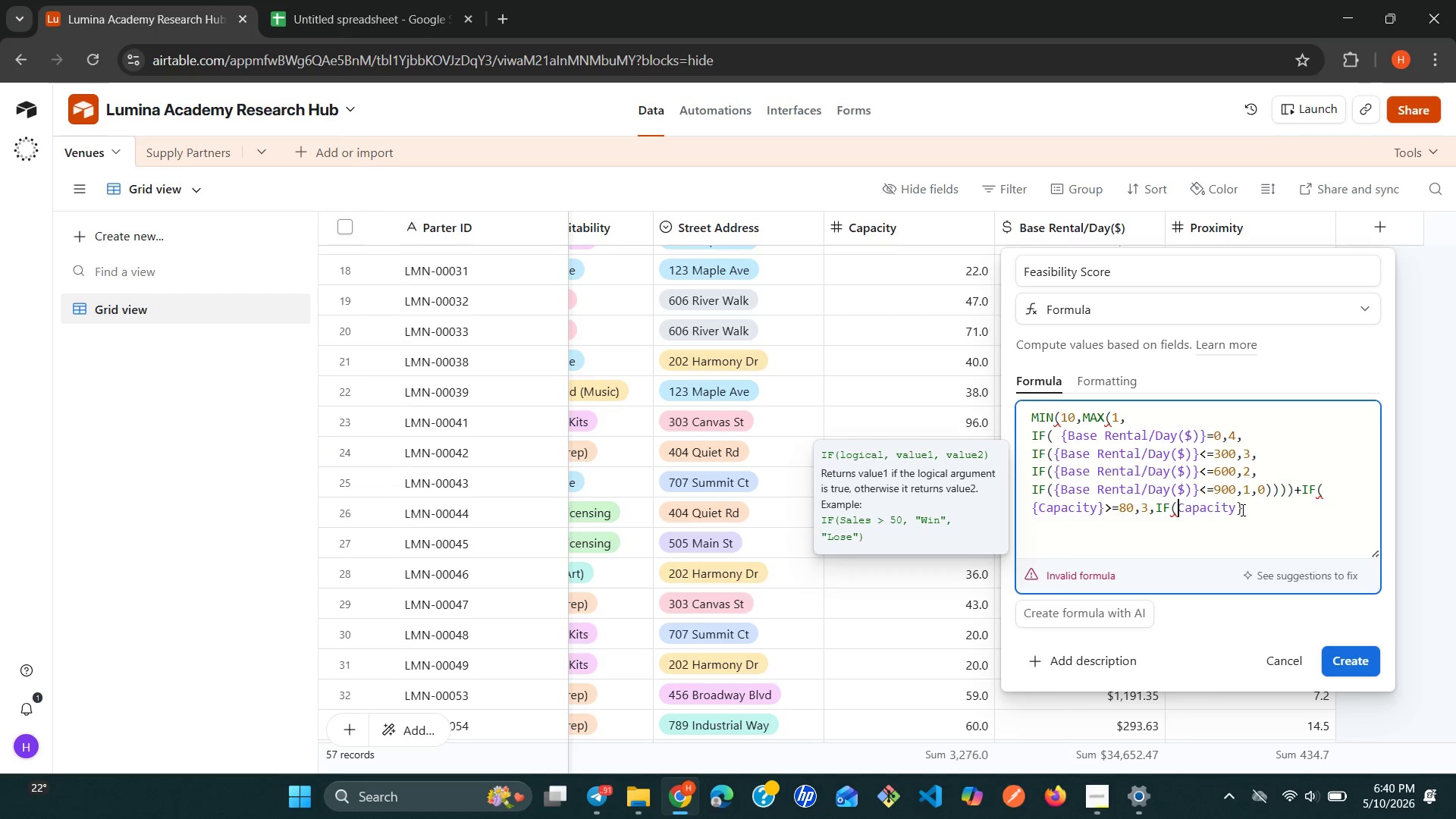 
key(Shift+ShiftRight)
 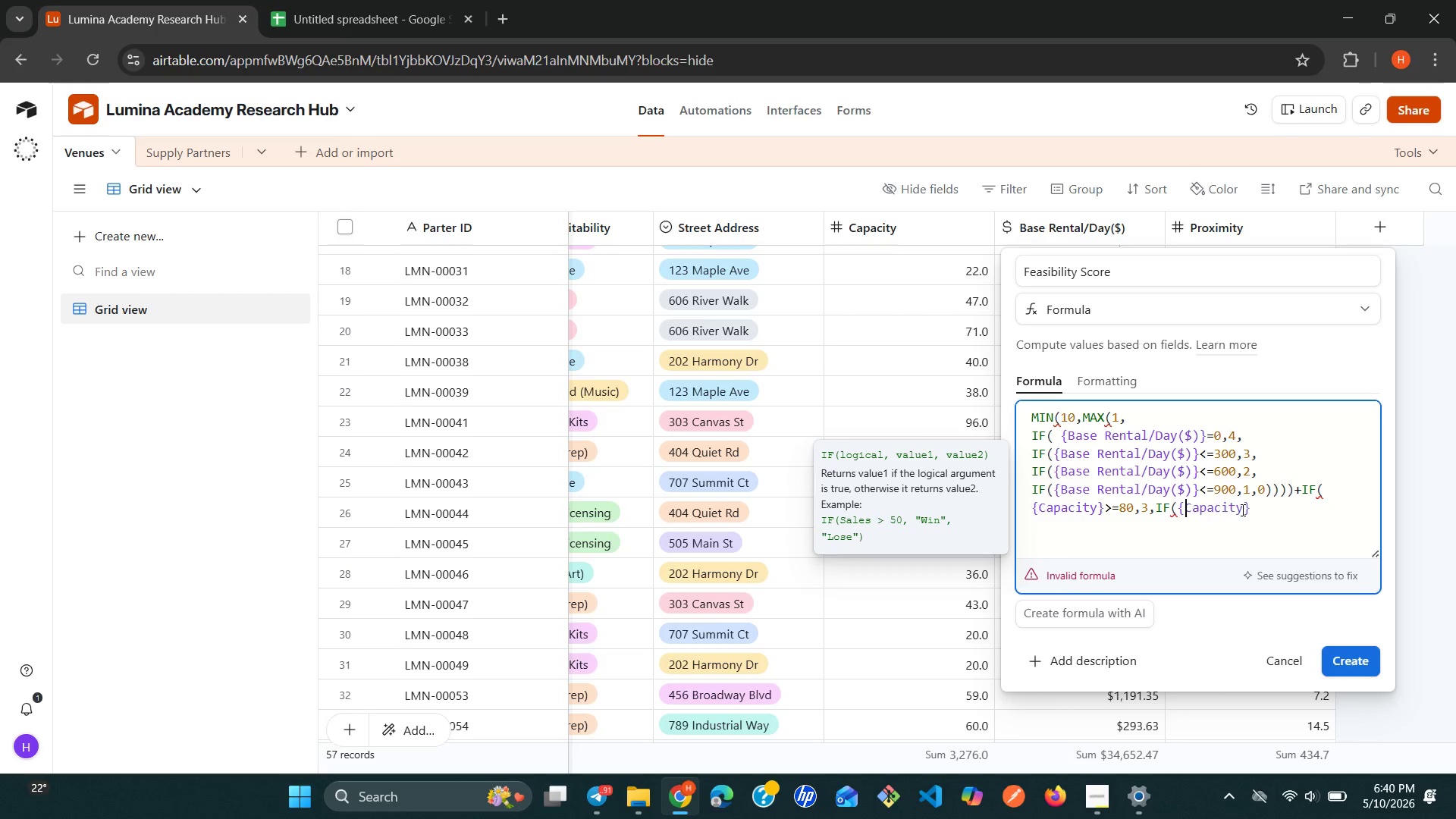 
key(Shift+BracketLeft)
 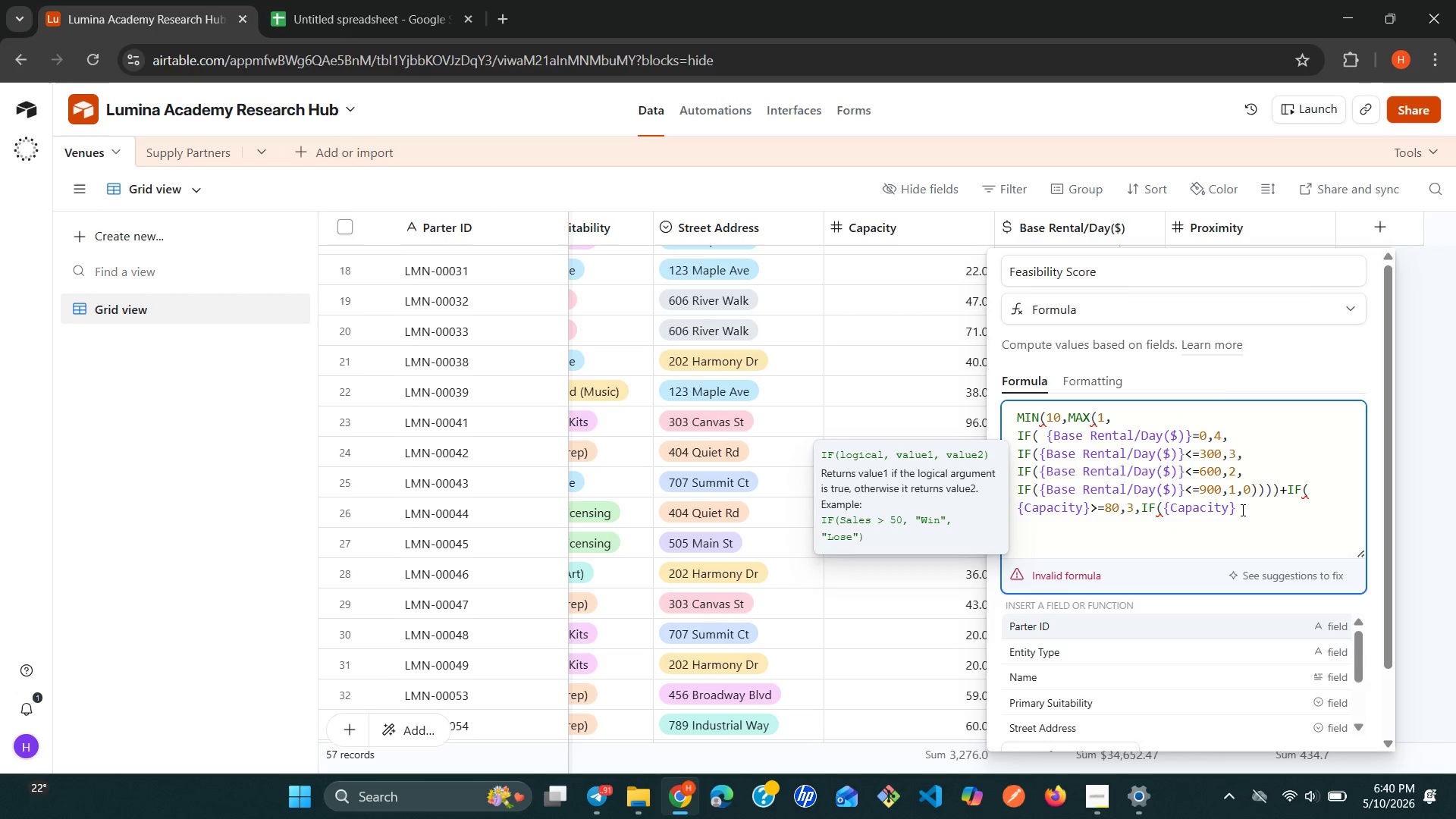 
hold_key(key=ArrowRight, duration=0.73)
 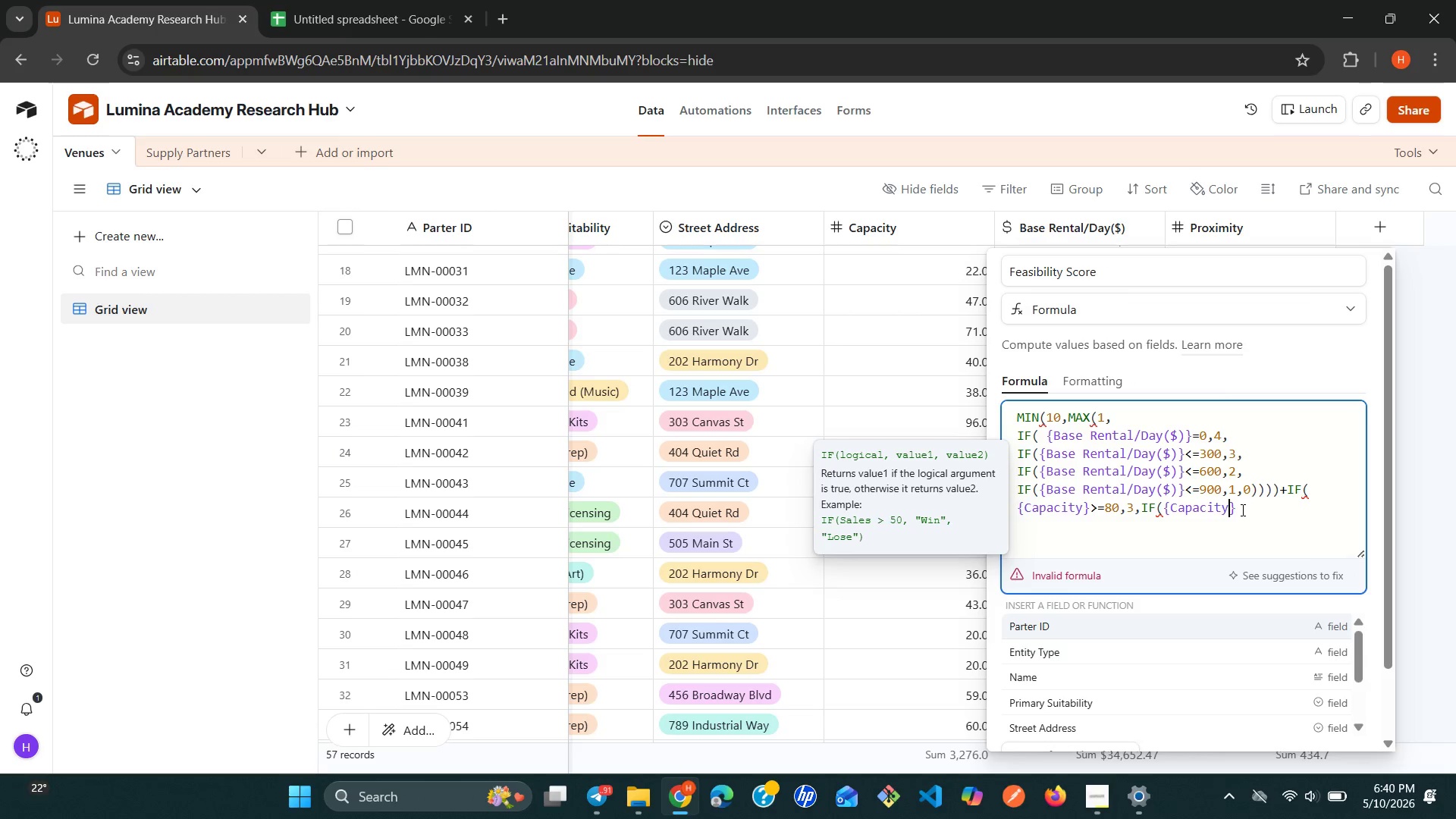 
key(ArrowRight)
 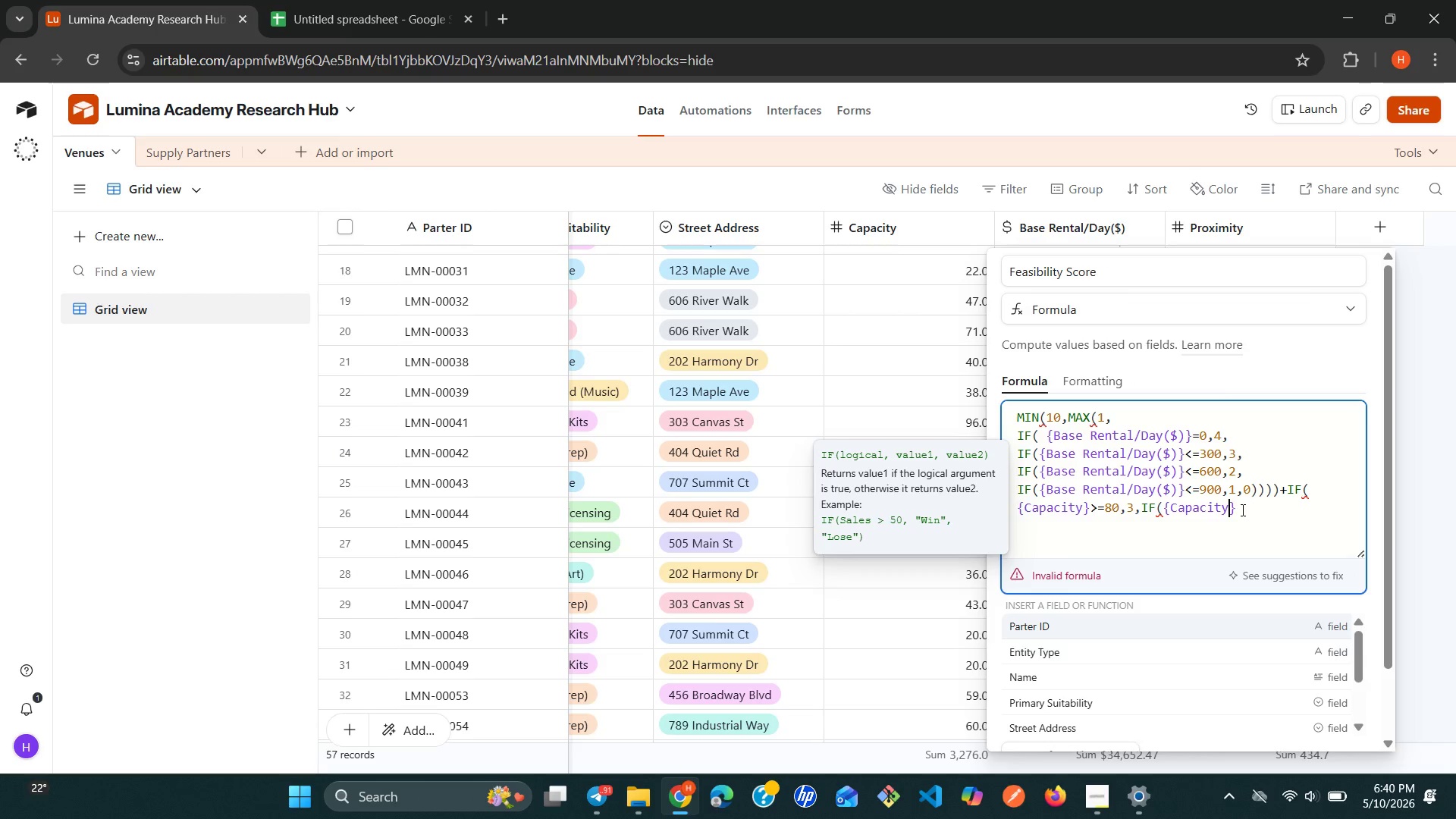 
key(ArrowRight)
 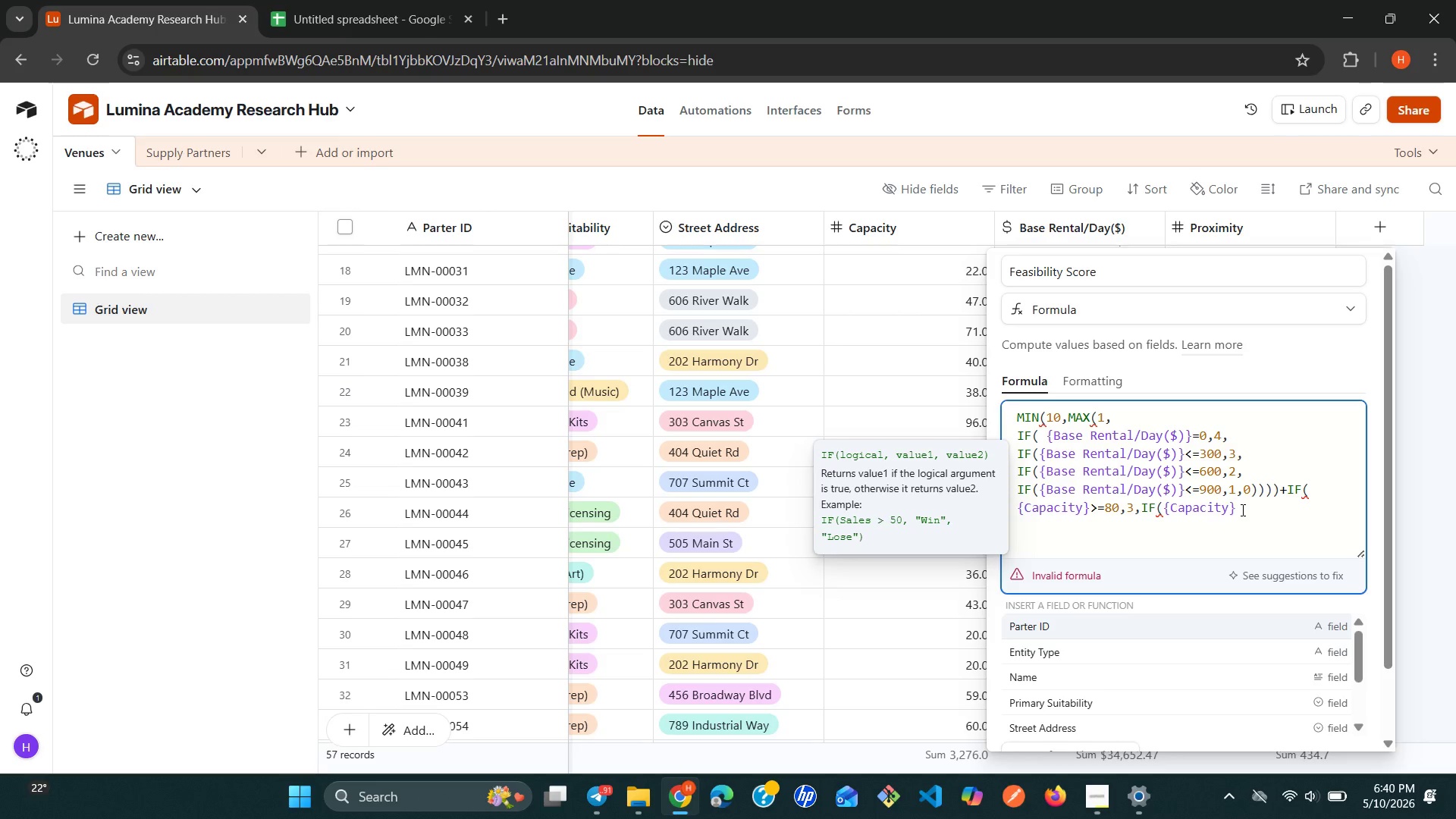 
wait(6.0)
 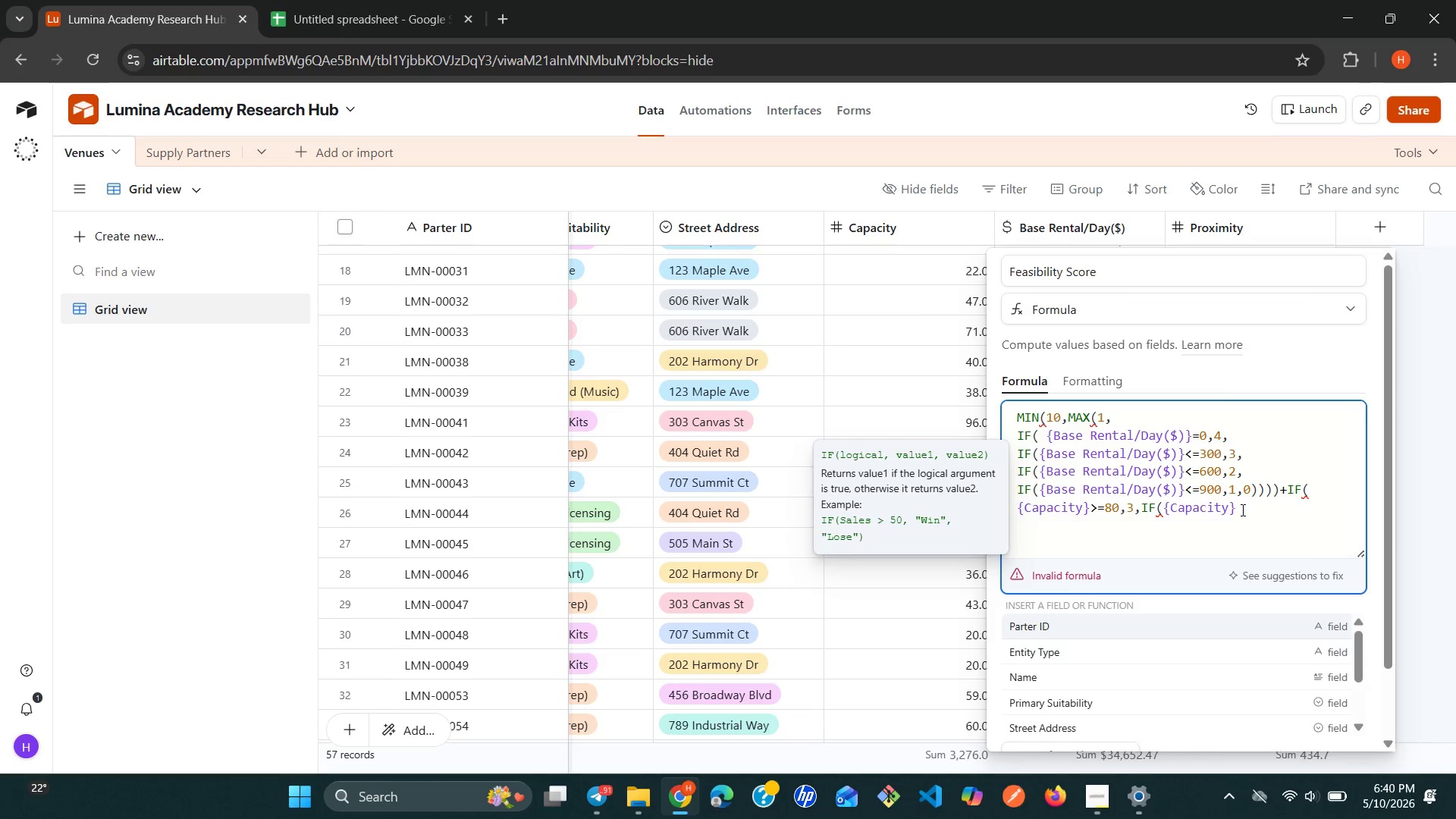 
type(>=50)
 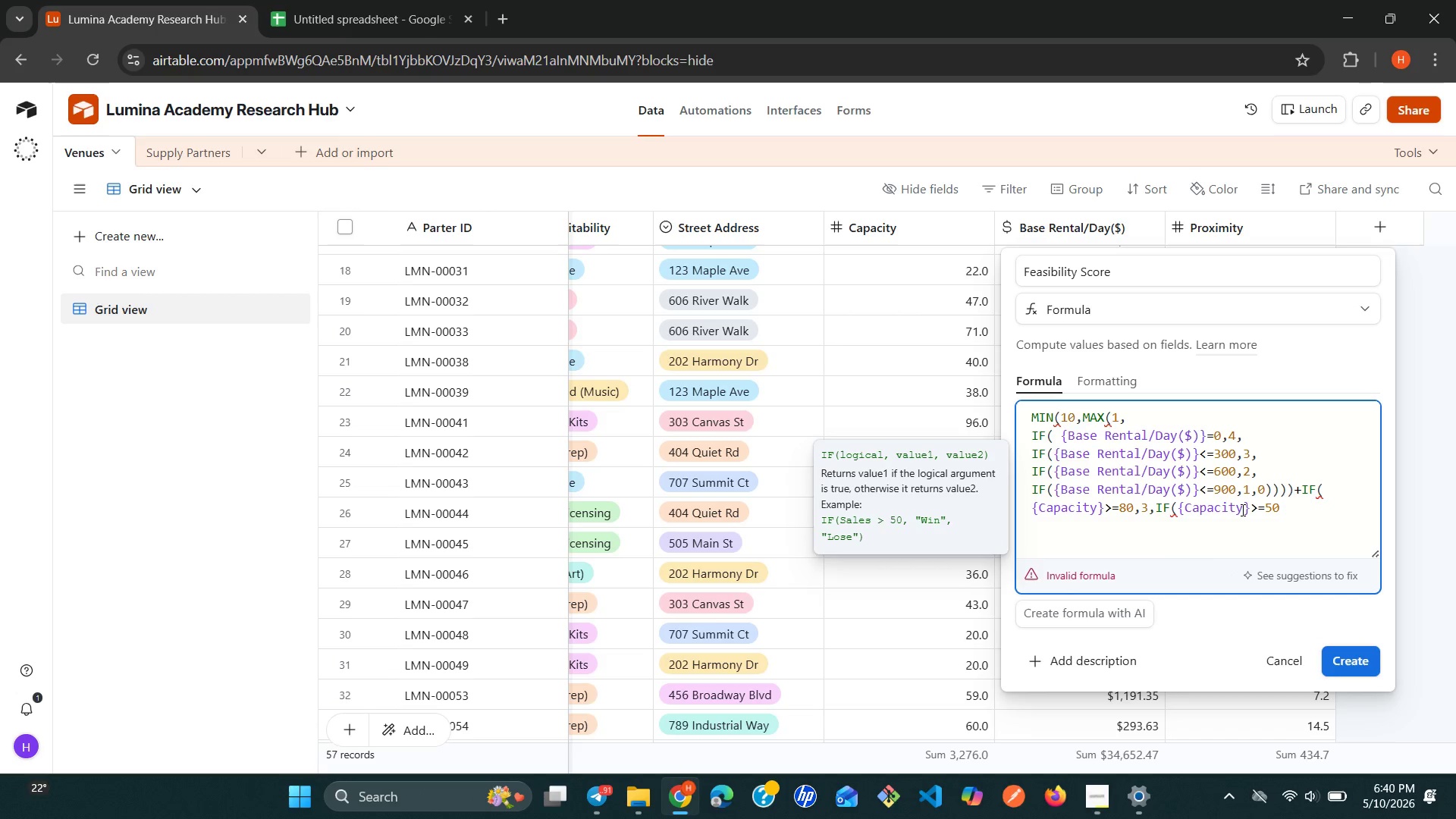 
key(Comma)
 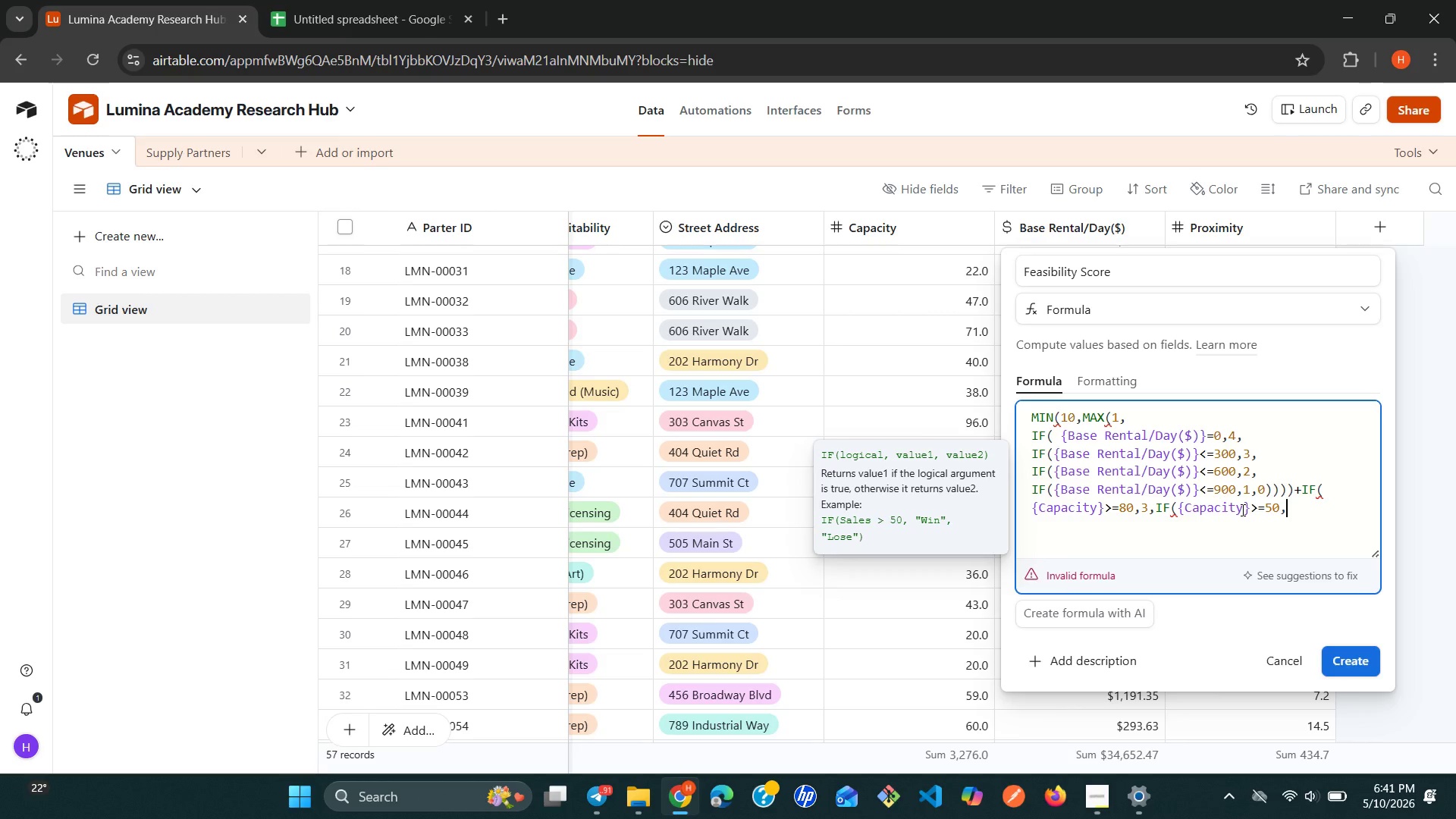 
key(2)
 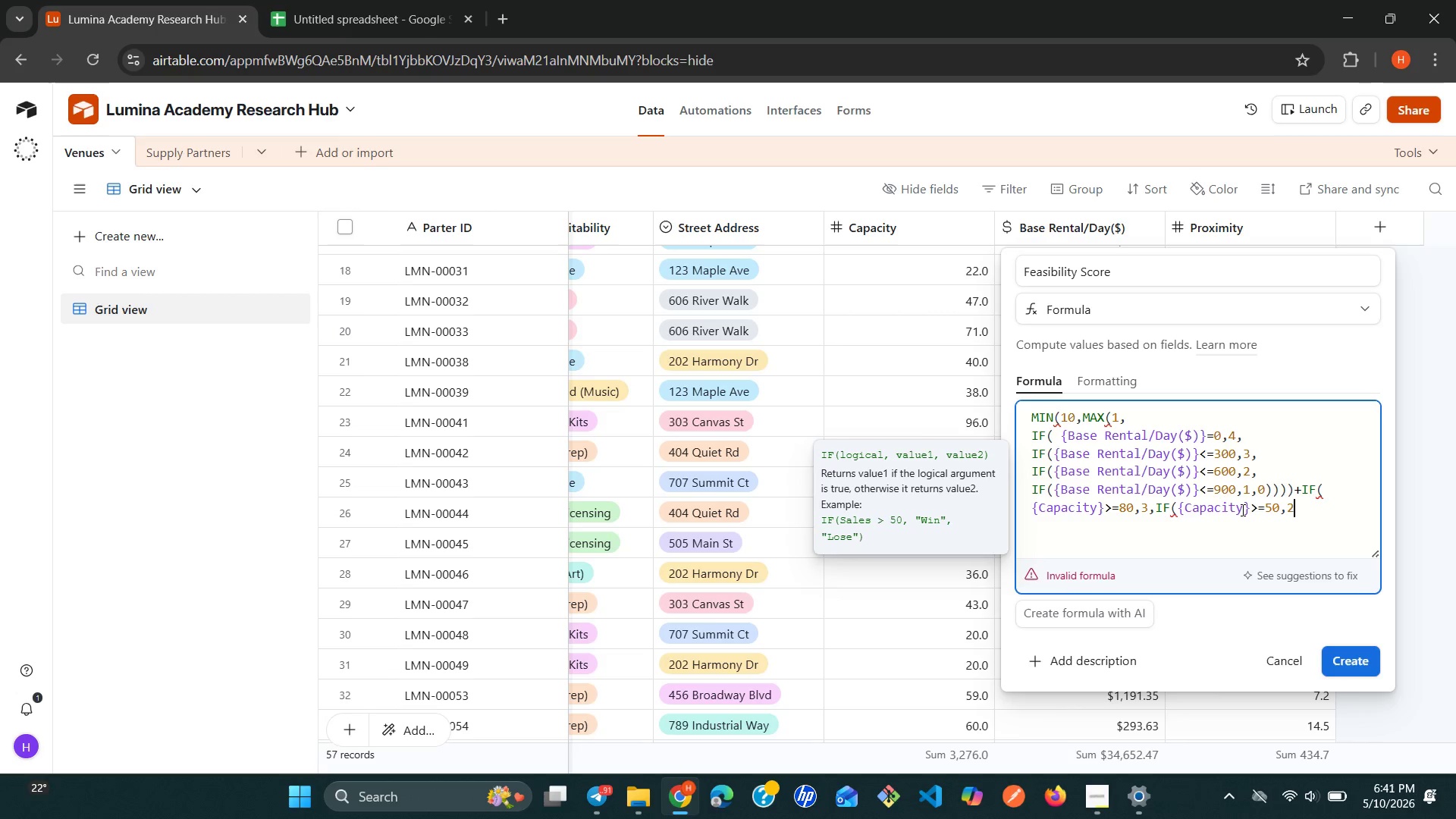 
type( if)
 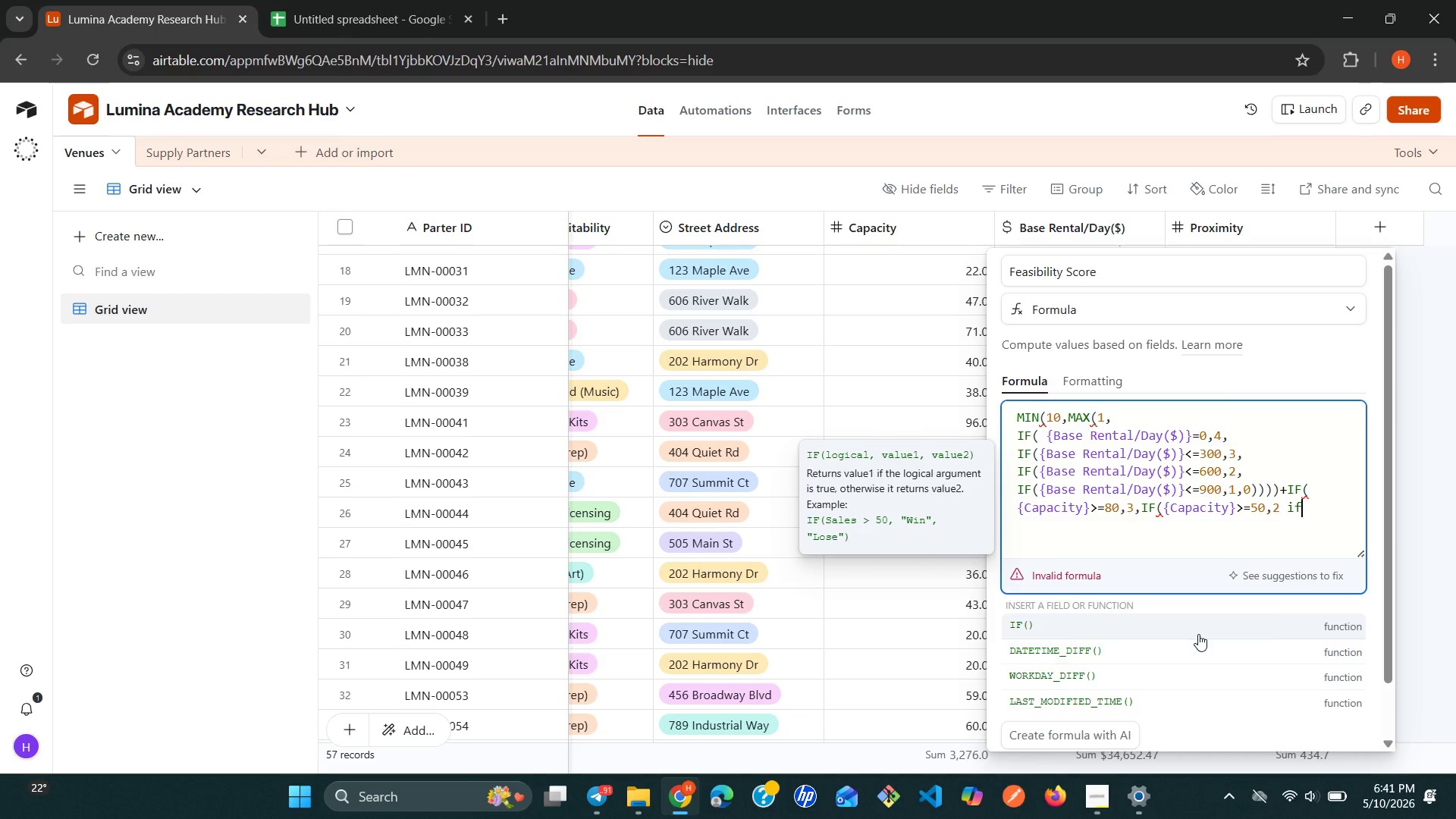 
left_click([1198, 625])
 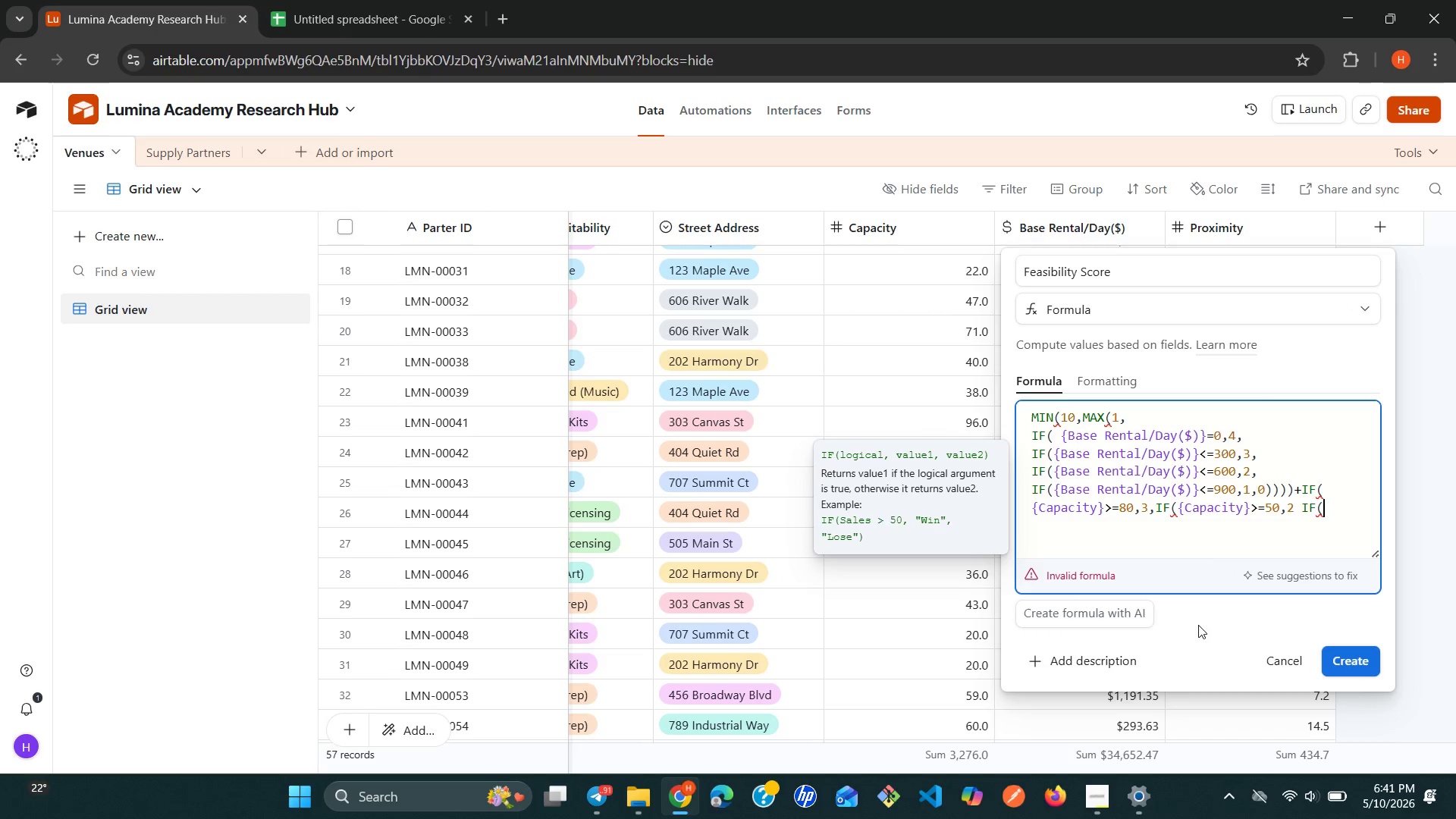 
key(Shift+ShiftRight)
 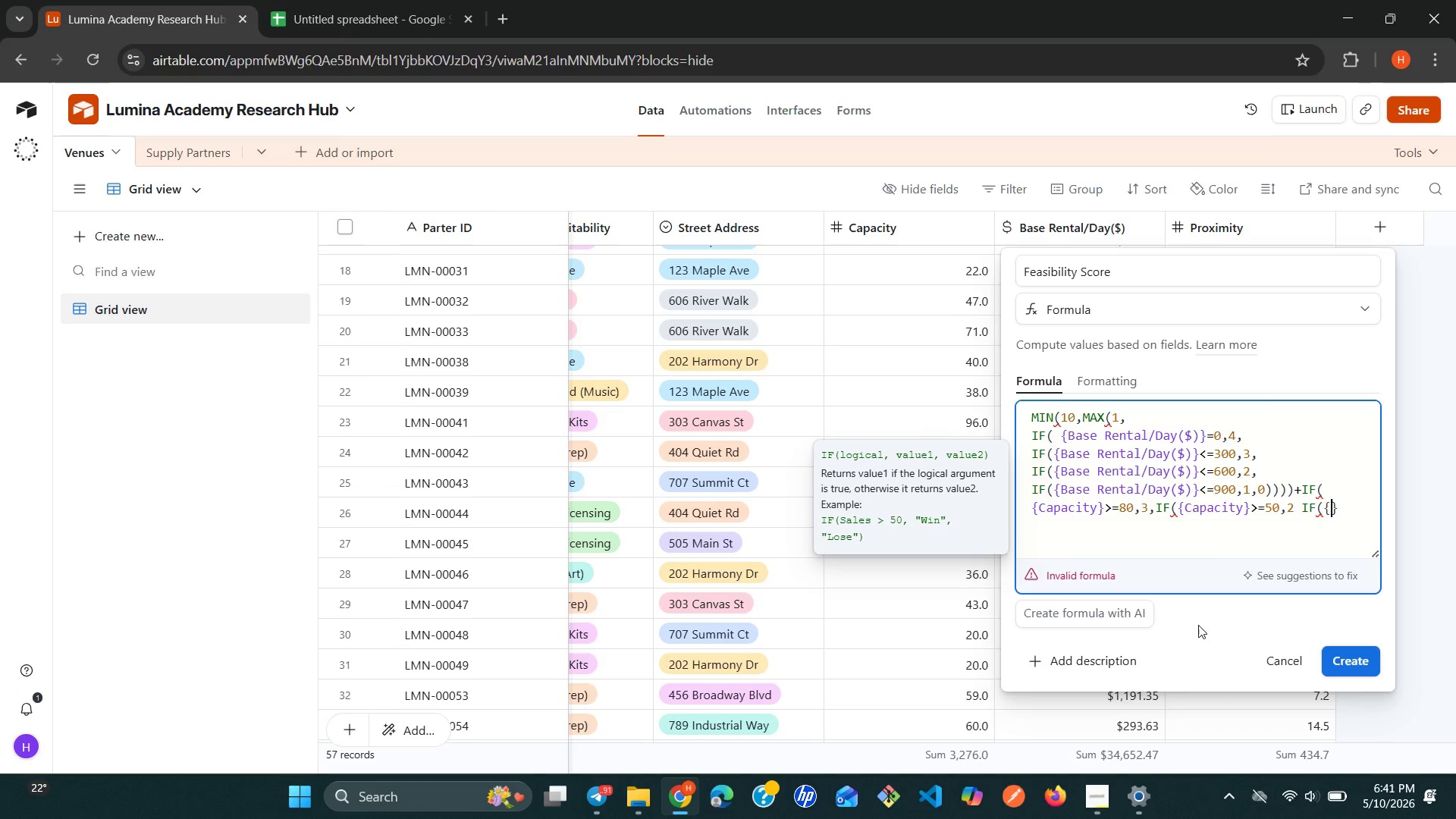 
key(Shift+BracketLeft)
 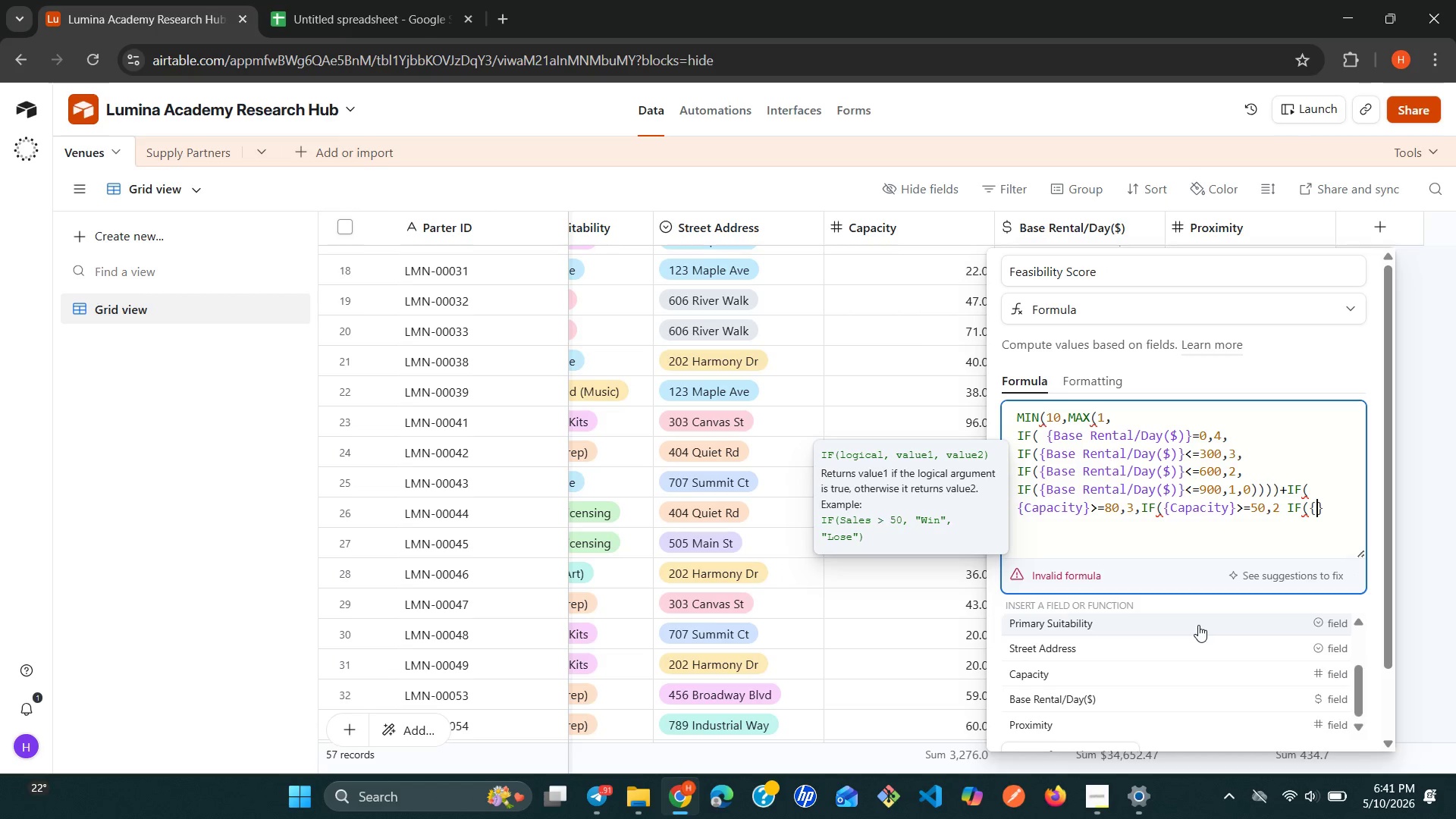 
left_click([1151, 684])
 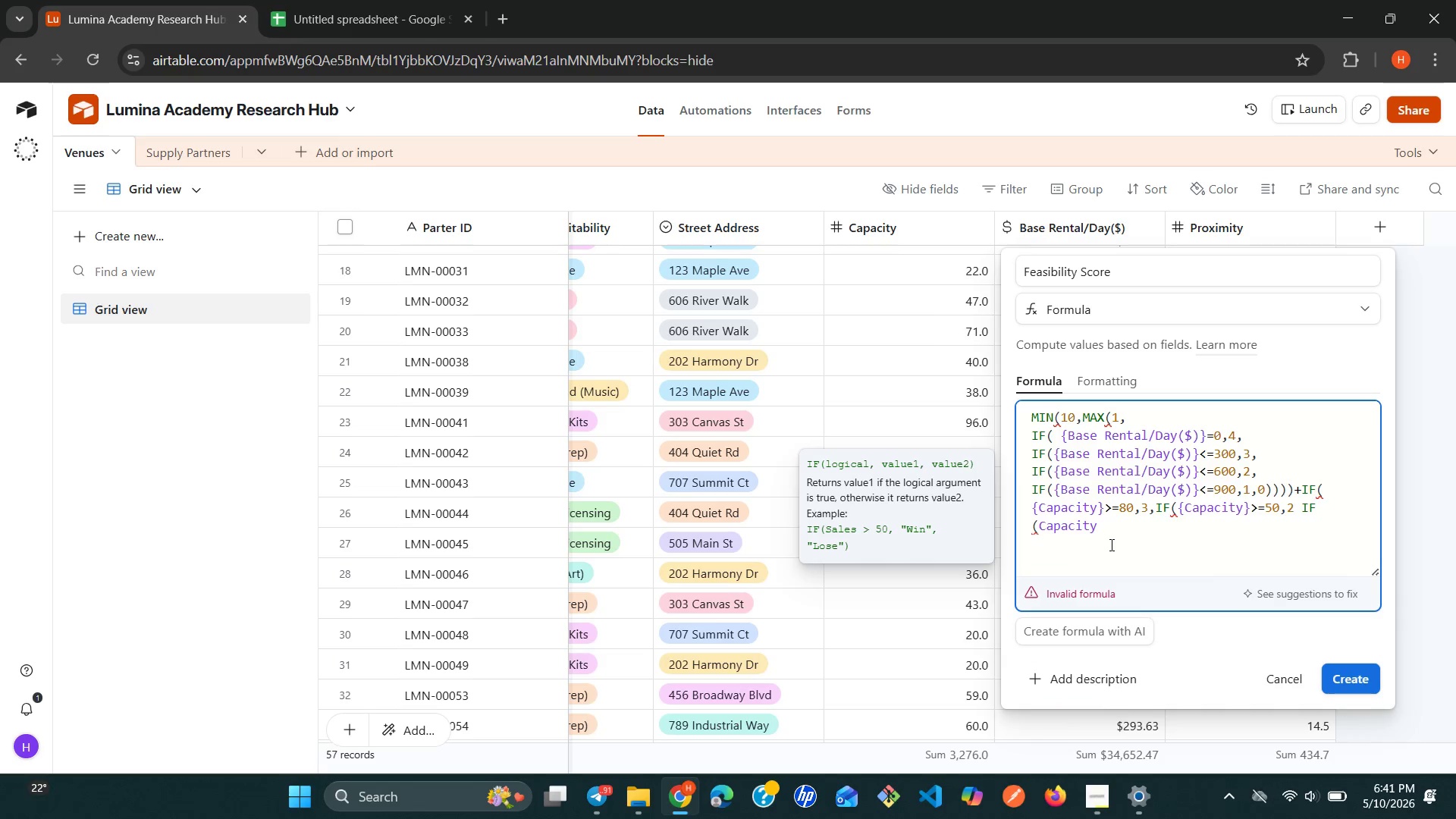 
key(Shift+BracketRight)
 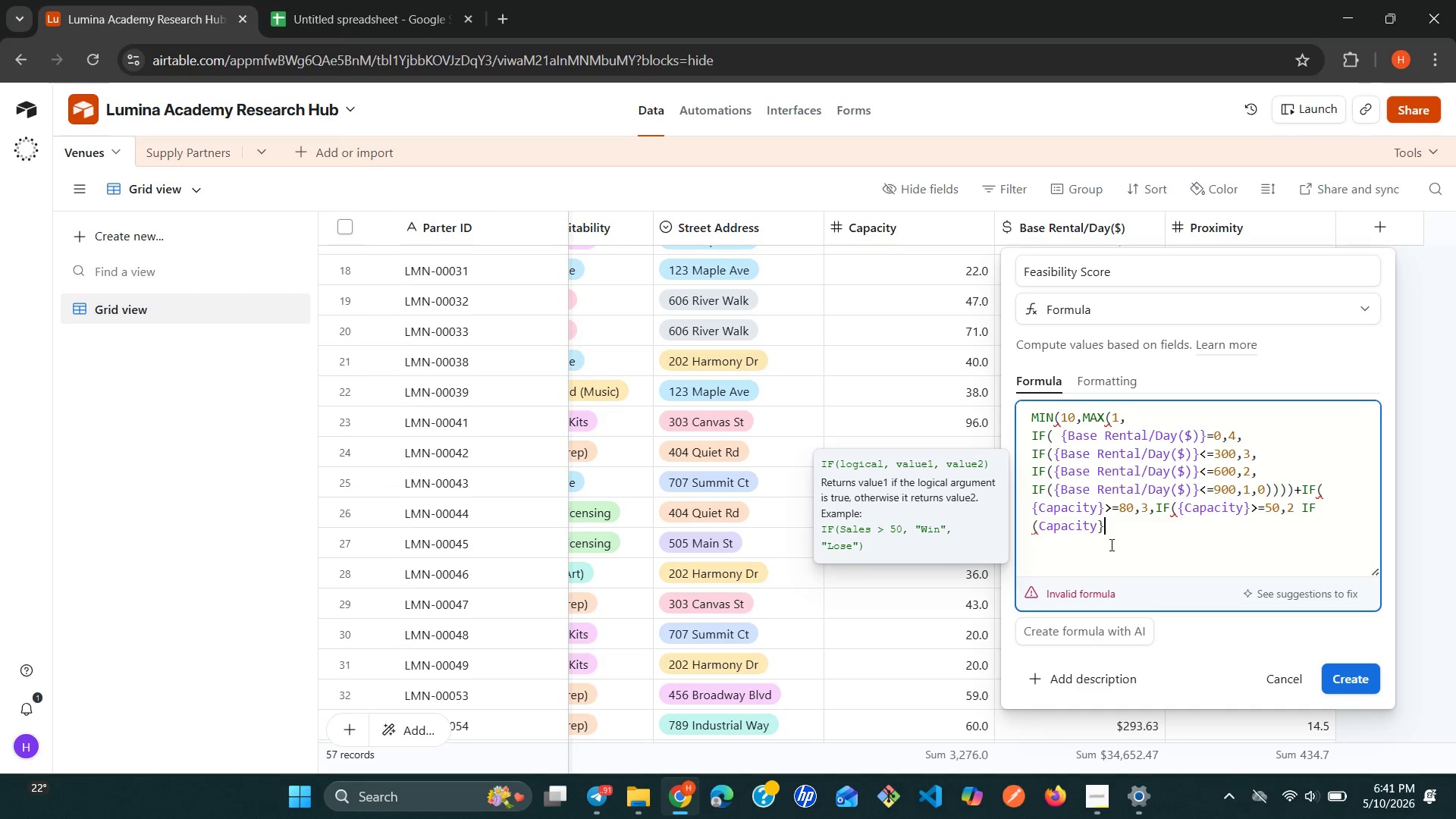 
key(ArrowLeft)
 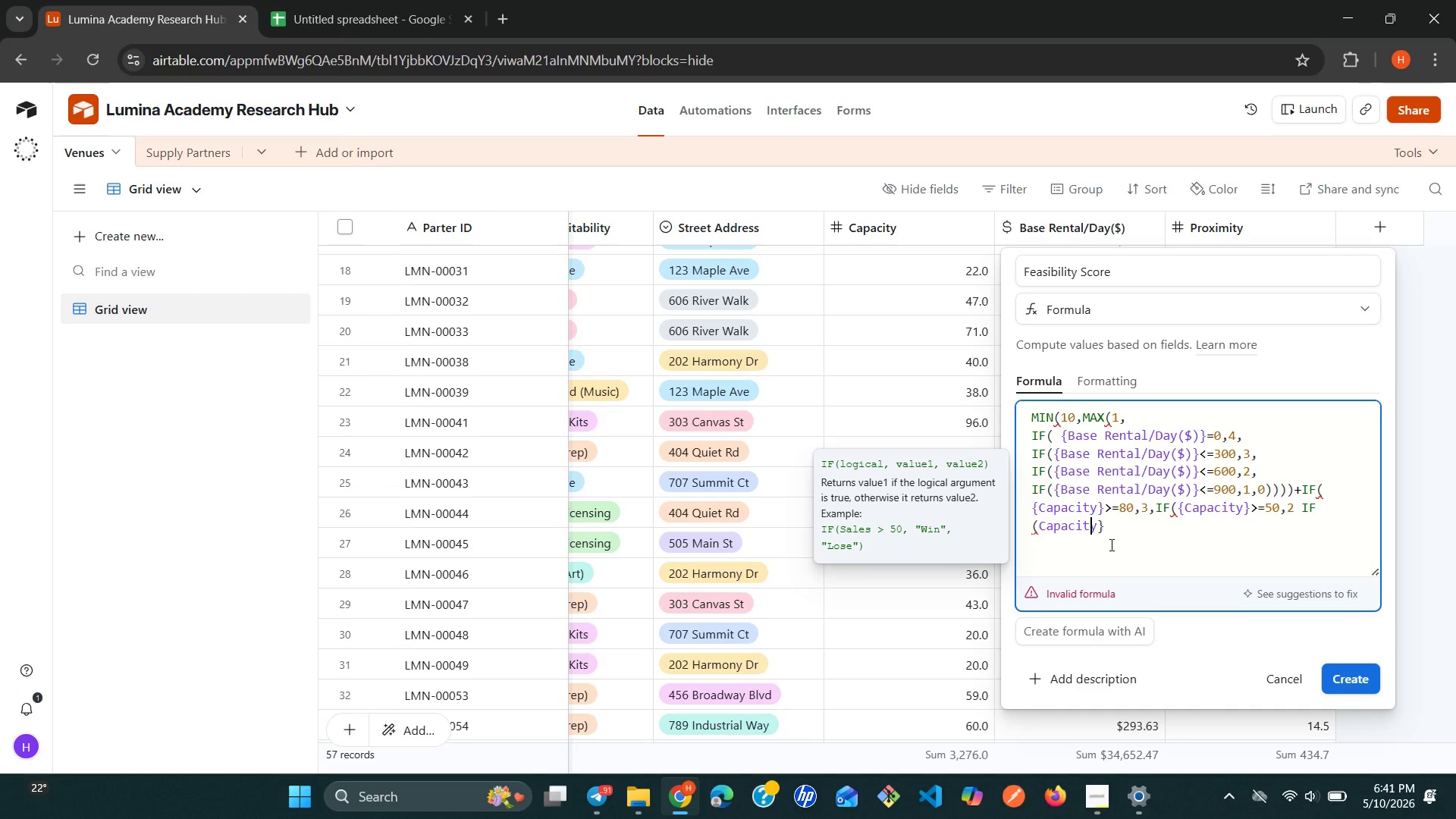 
key(ArrowLeft)
 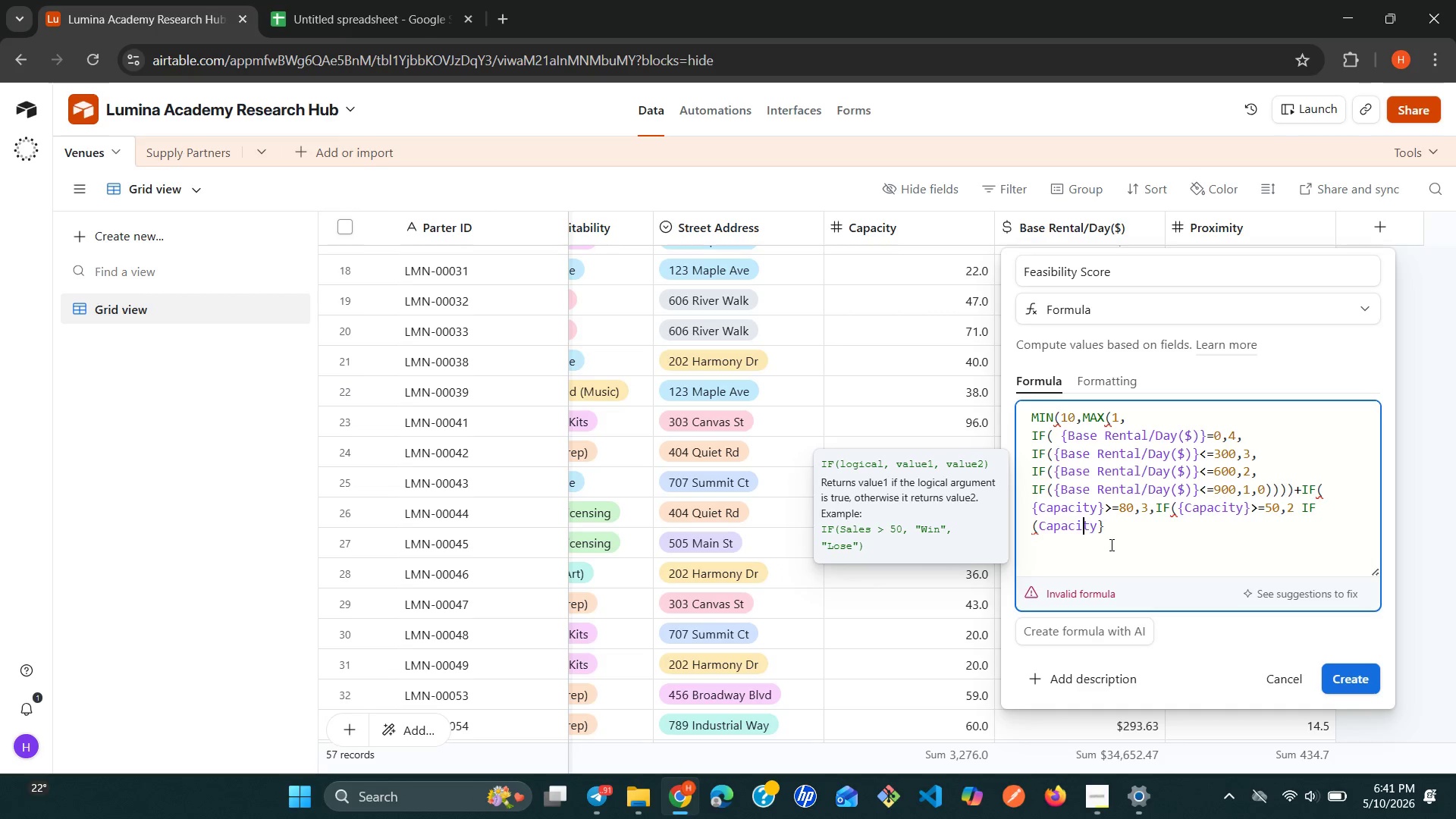 
key(ArrowLeft)
 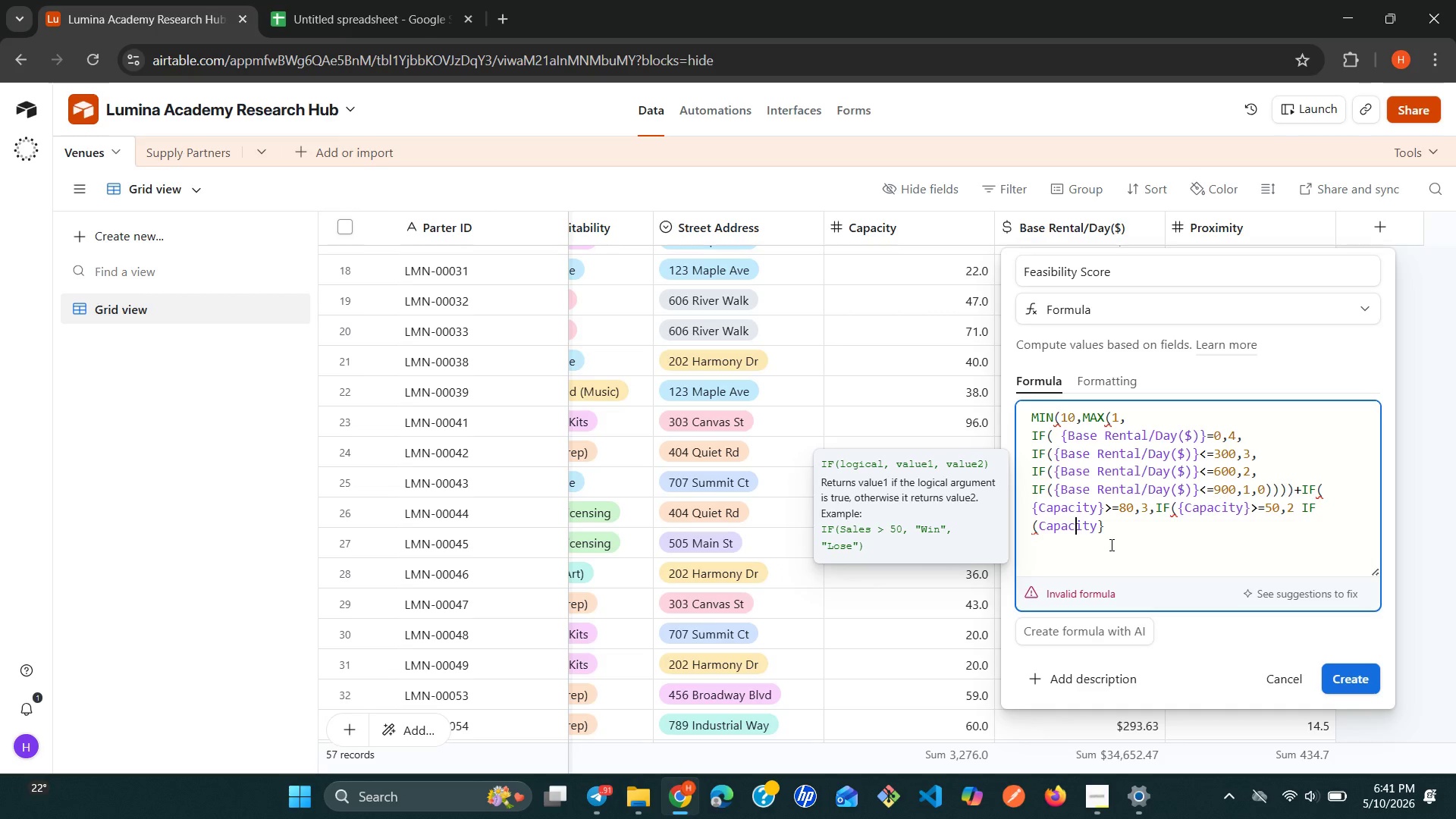 
key(ArrowLeft)
 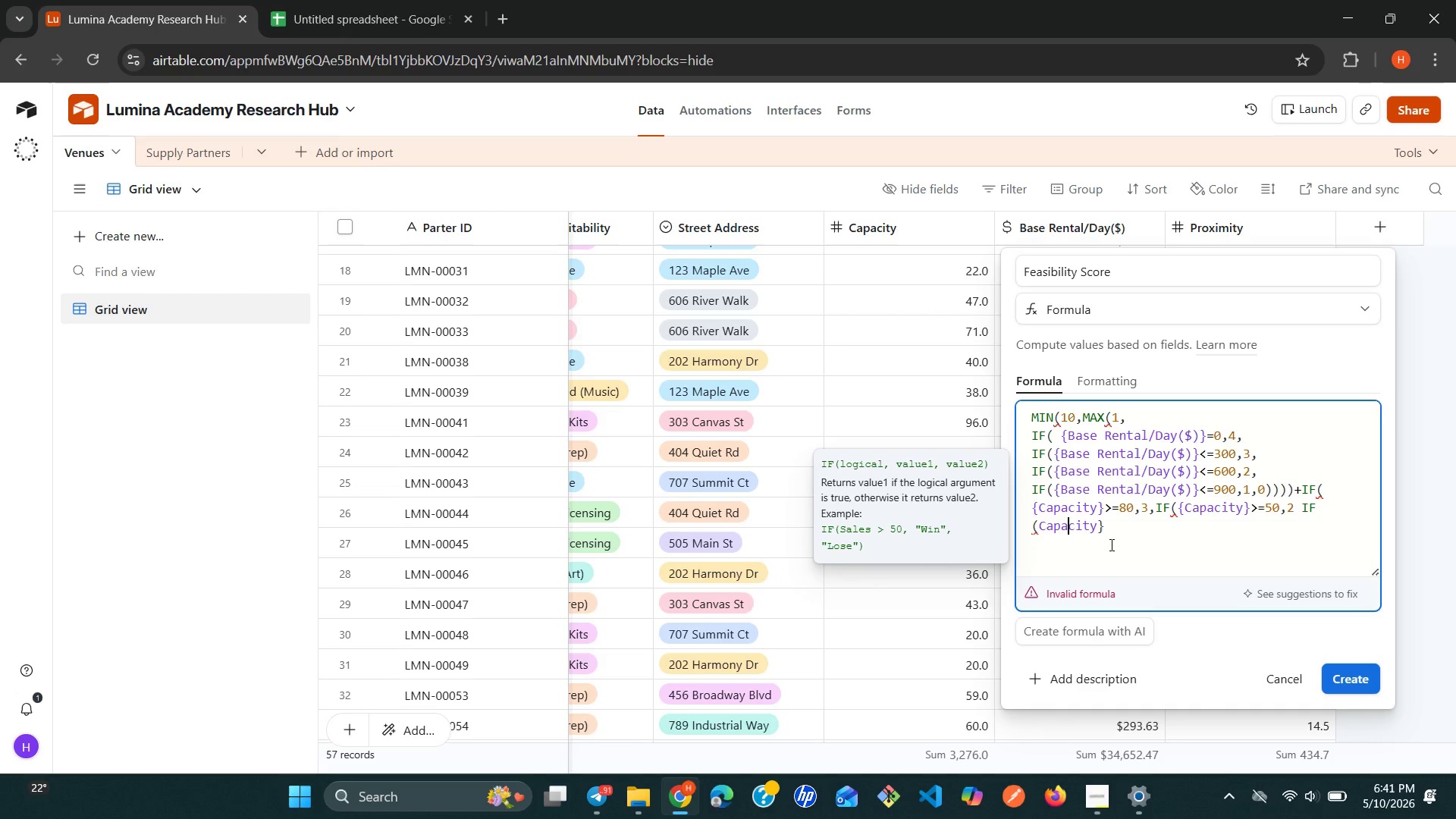 
key(ArrowLeft)
 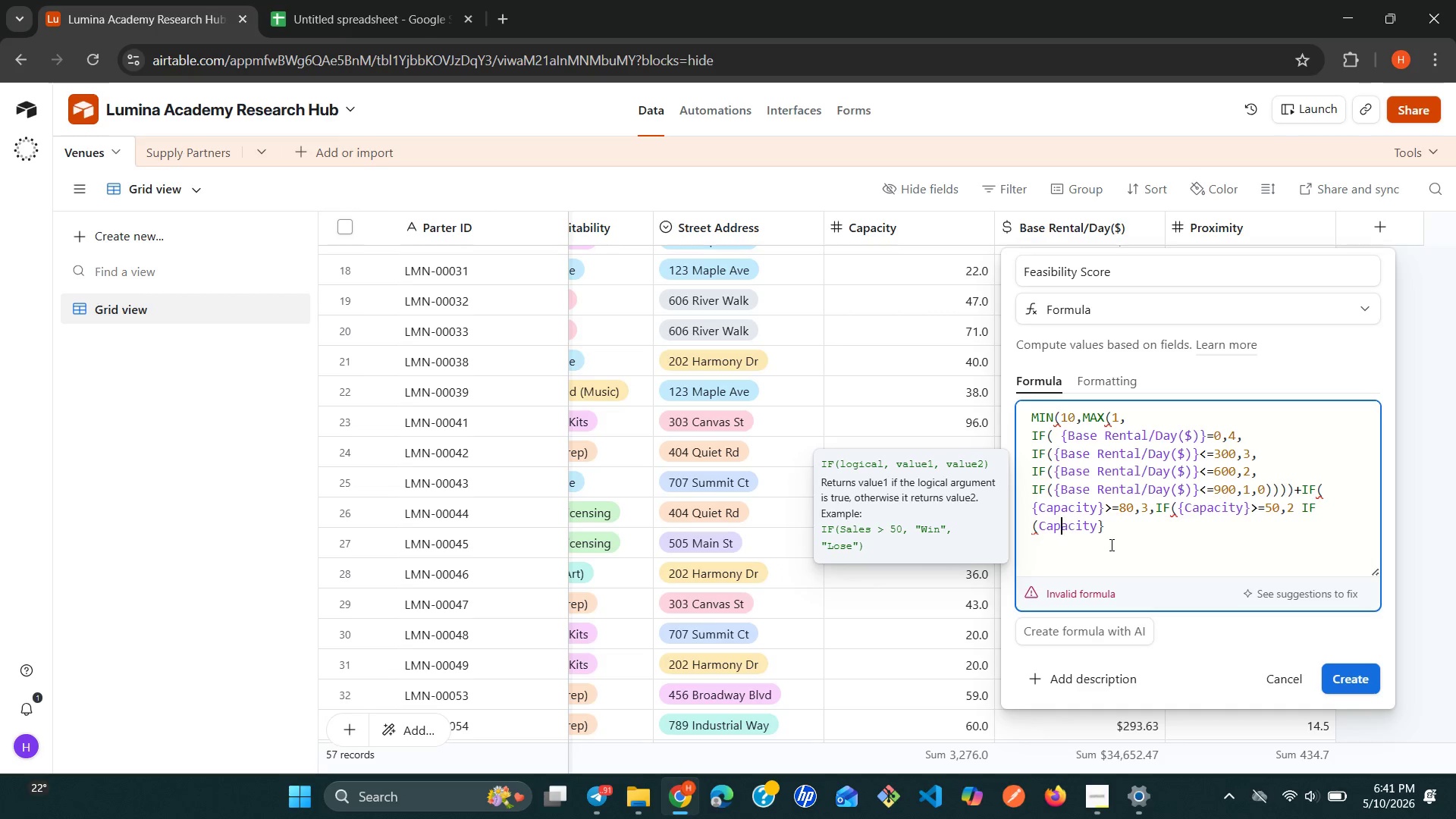 
key(ArrowLeft)
 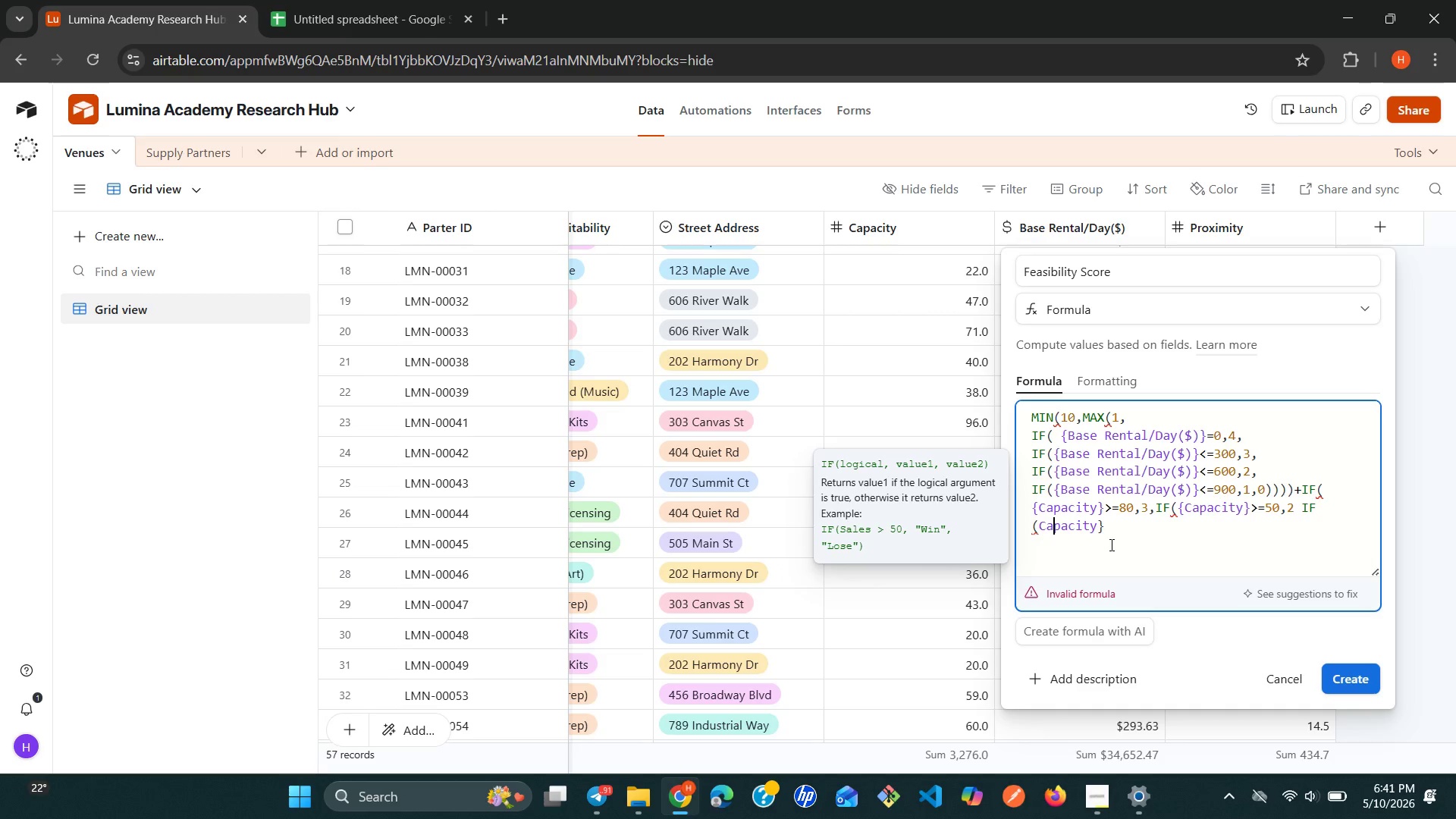 
key(ArrowLeft)
 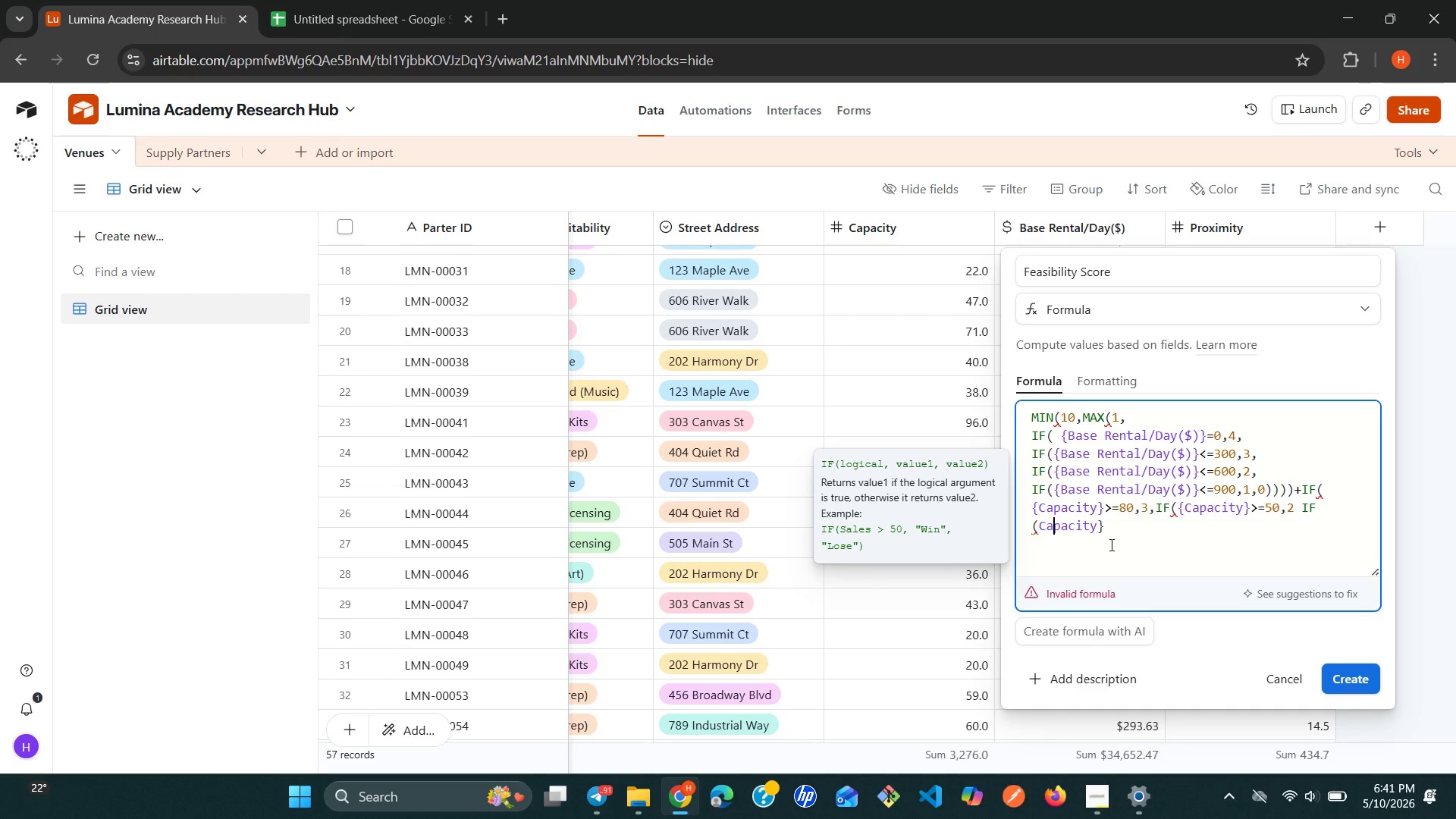 
key(ArrowLeft)
 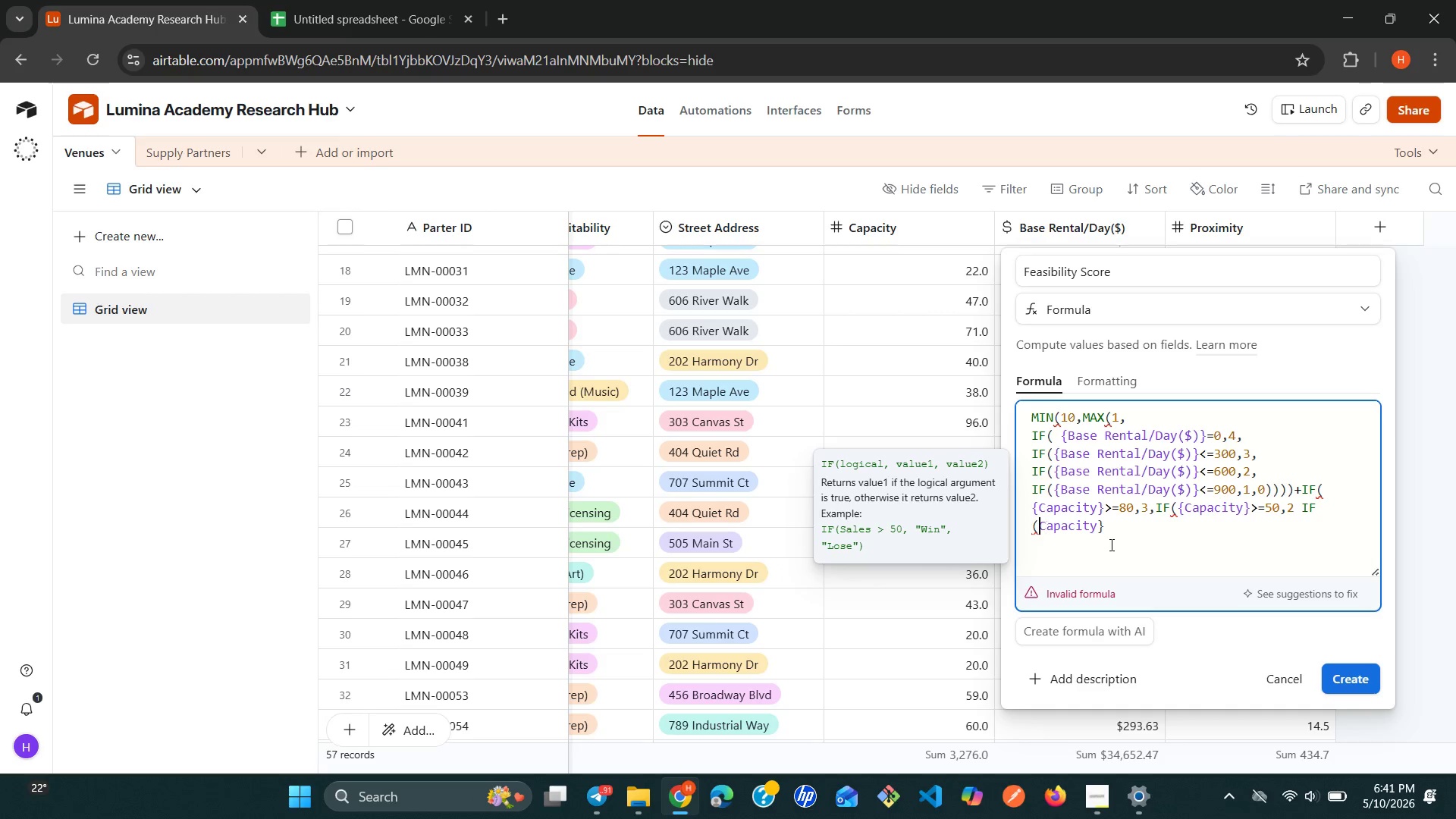 
key(ArrowLeft)
 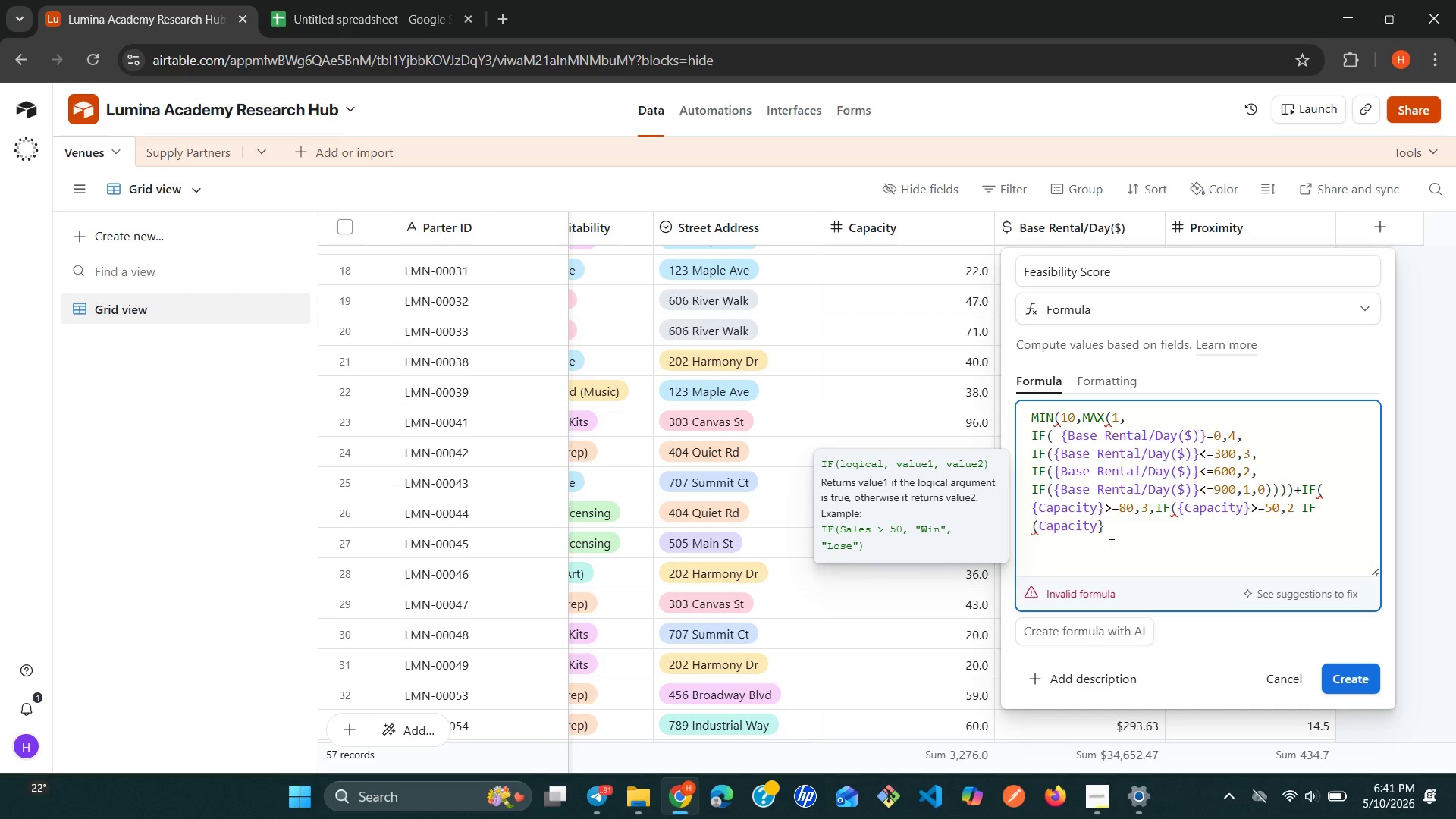 
key(Shift+ShiftRight)
 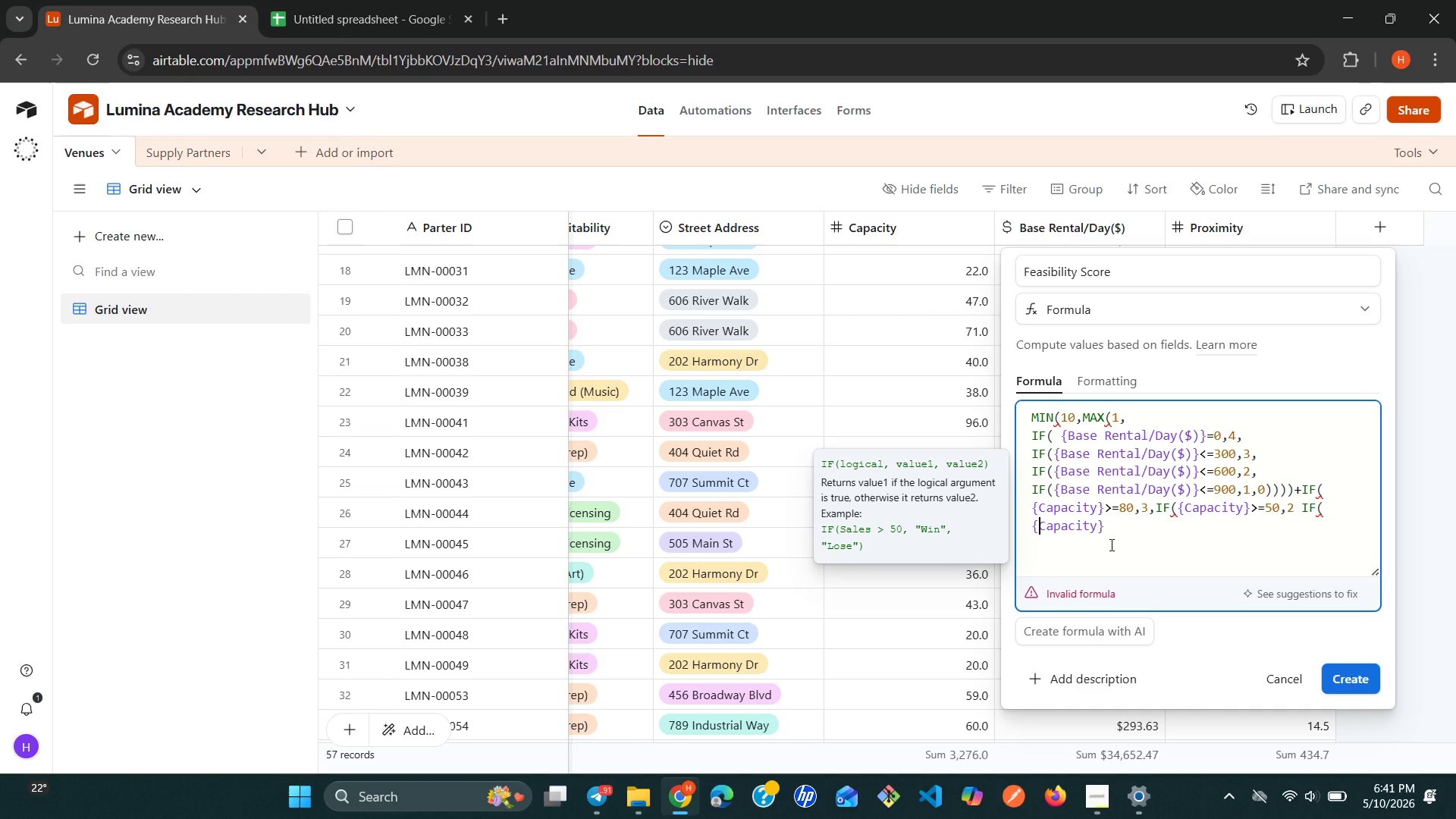 
key(Shift+BracketLeft)
 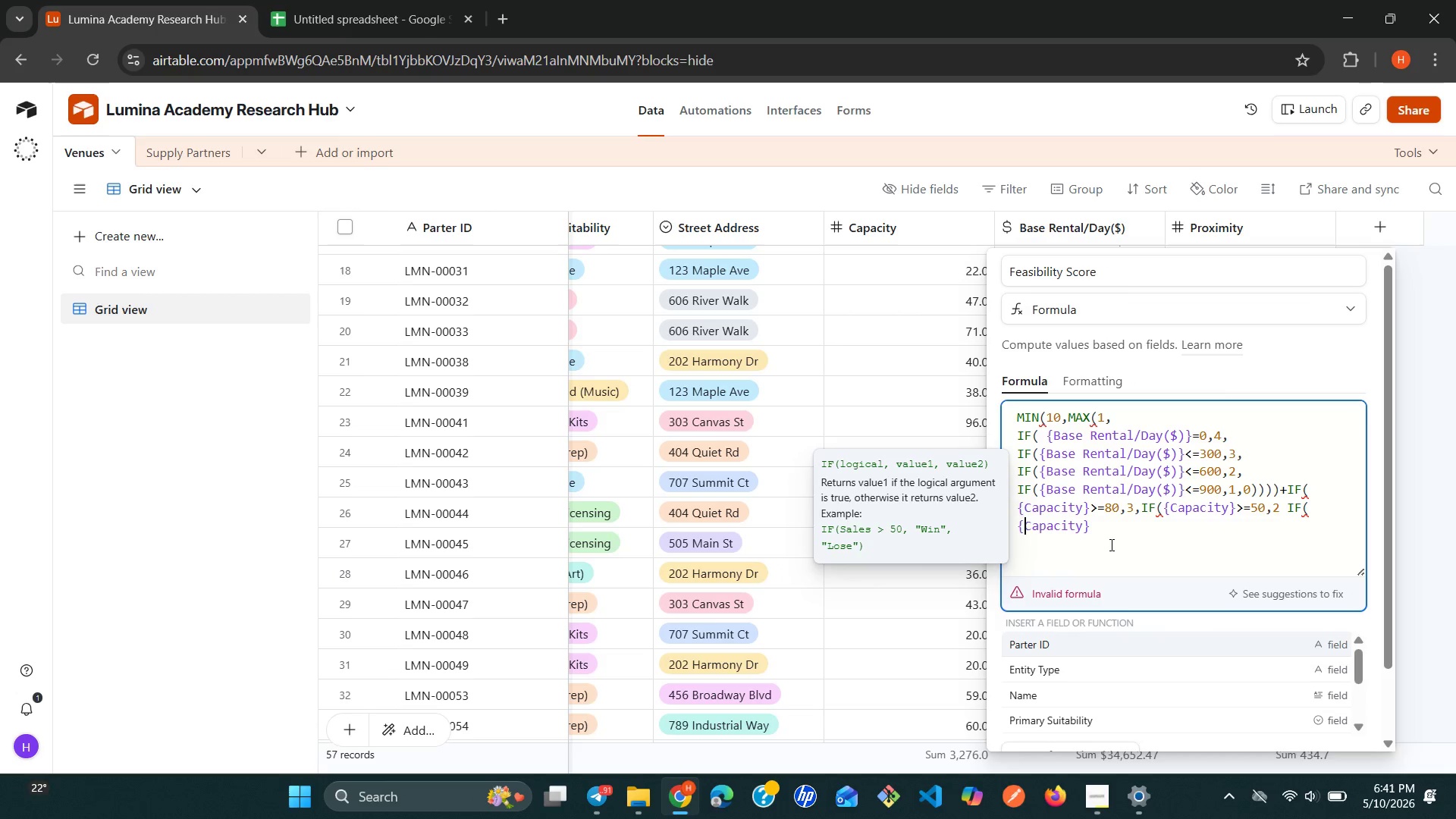 
hold_key(key=ArrowRight, duration=0.61)
 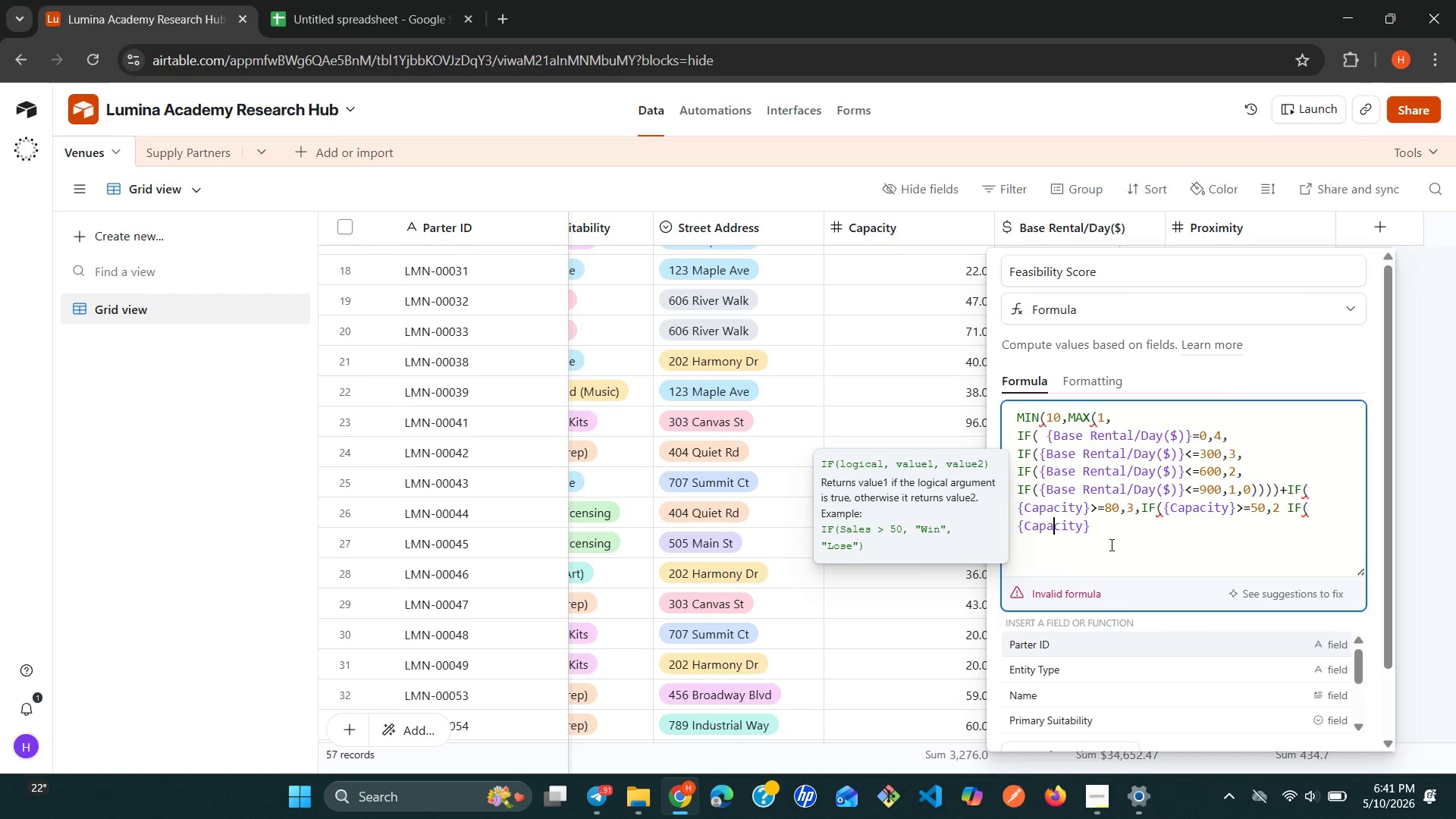 
hold_key(key=ArrowRight, duration=0.7)
 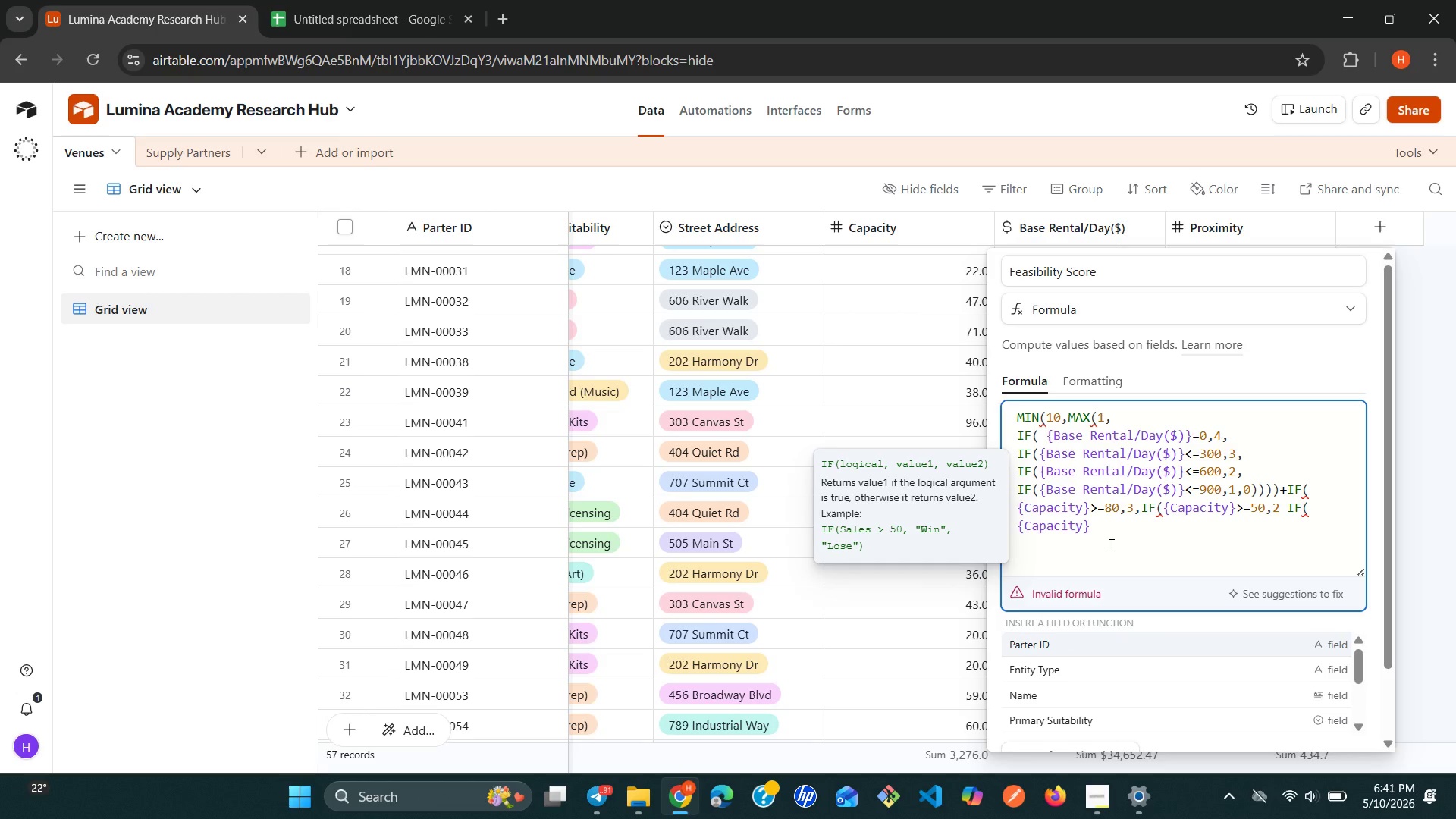 
key(Shift+ShiftRight)
 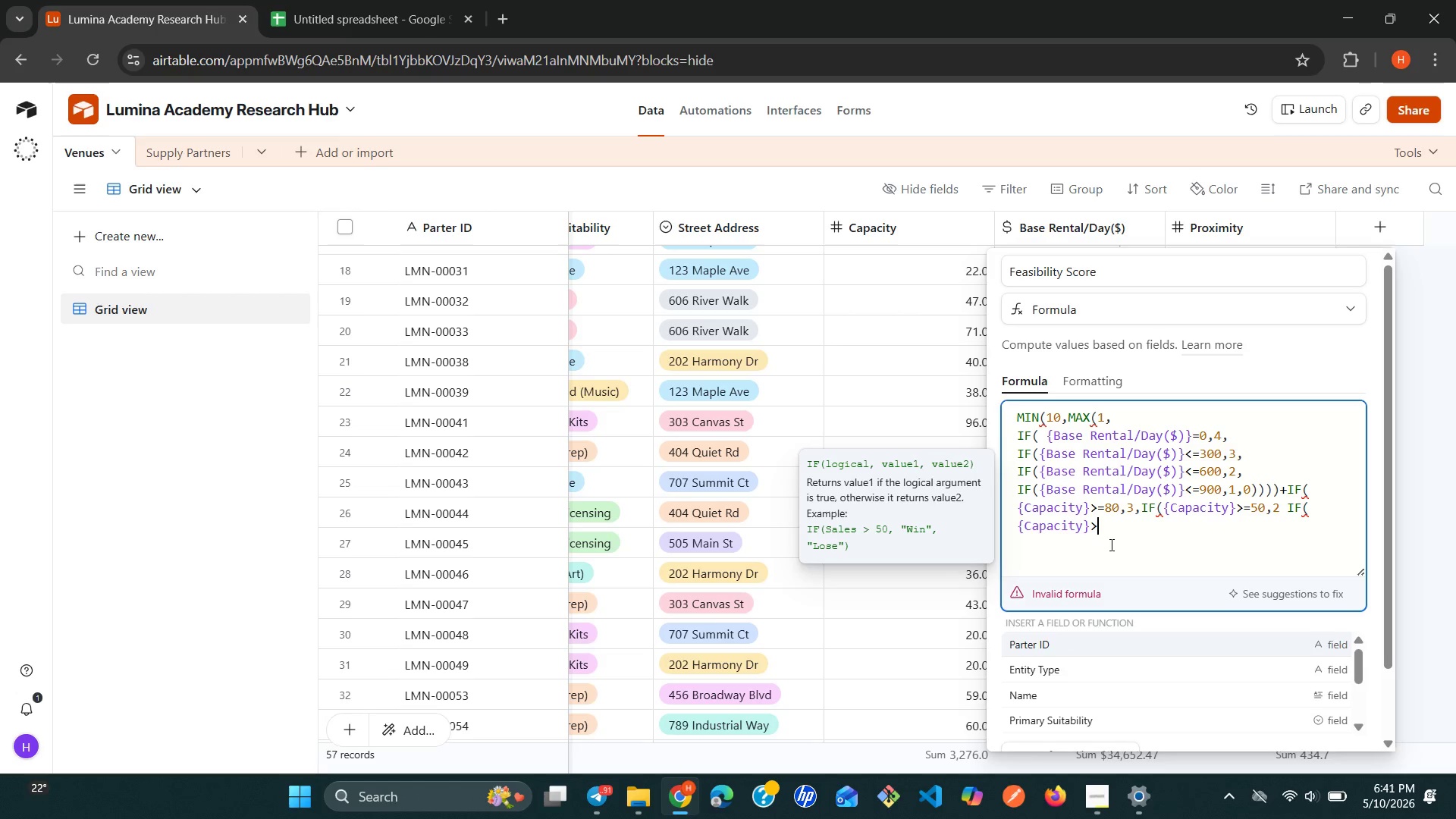 
key(Shift+Period)
 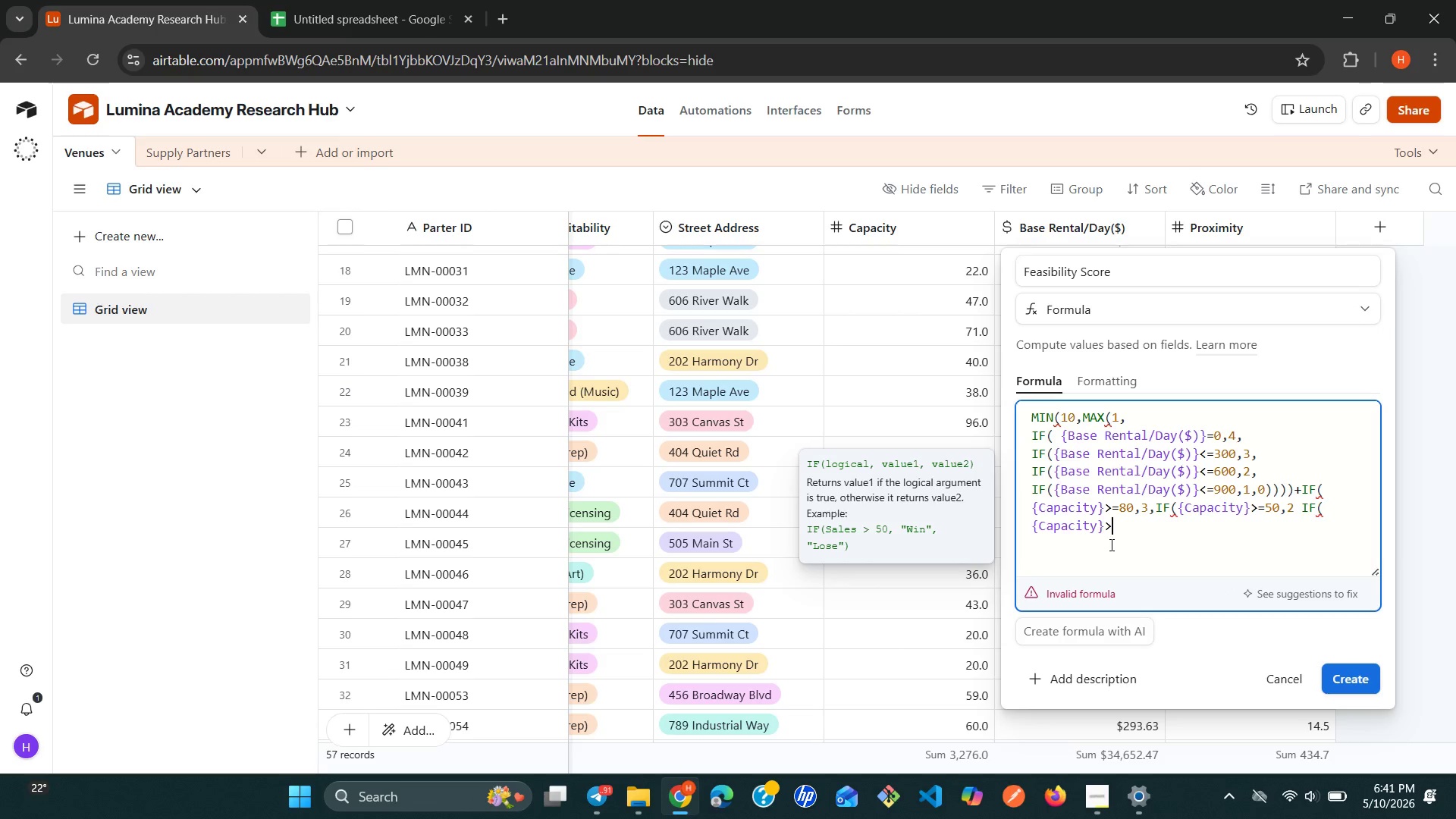 
key(Equal)
 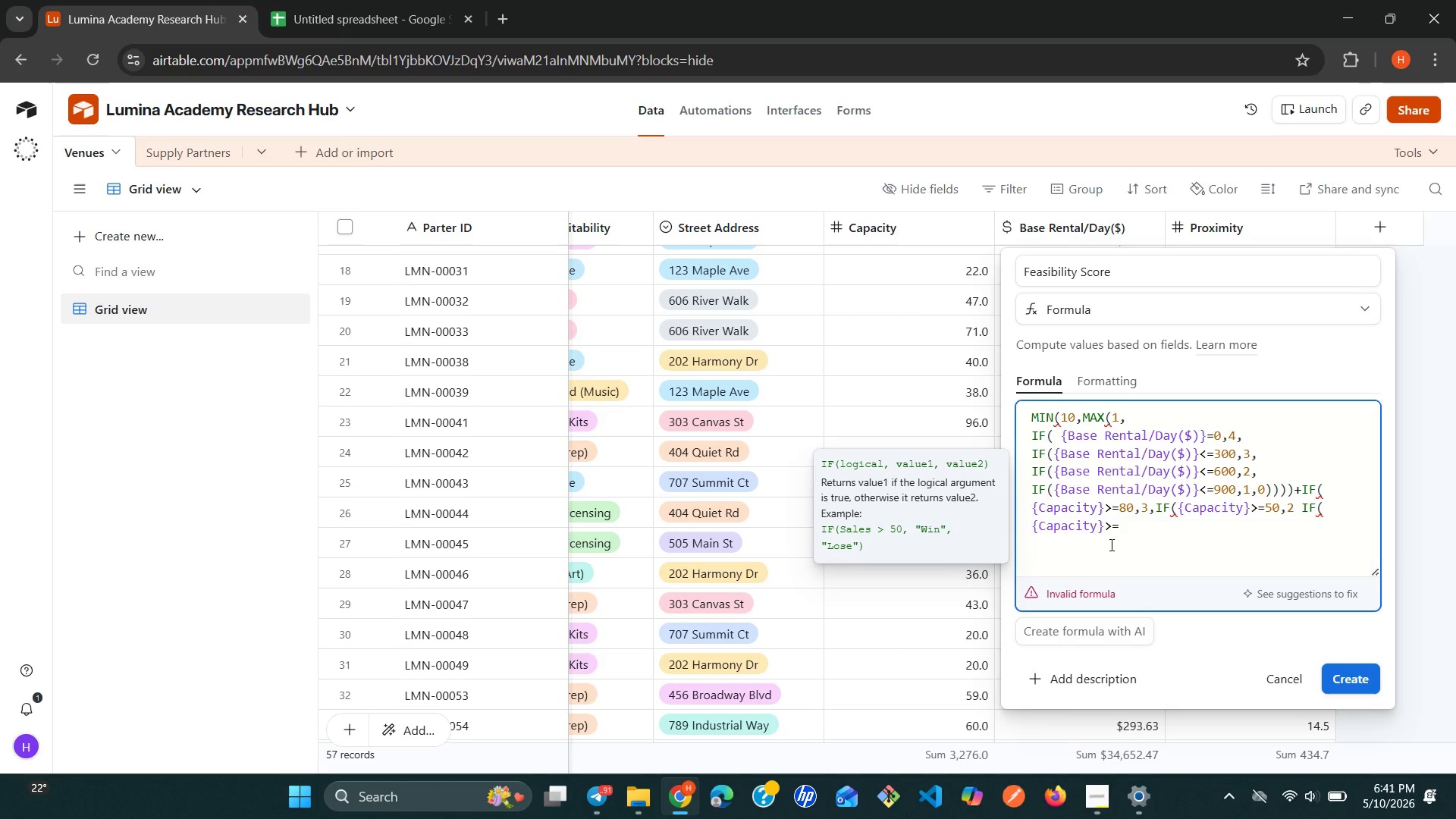 
hold_key(key=2, duration=0.41)
 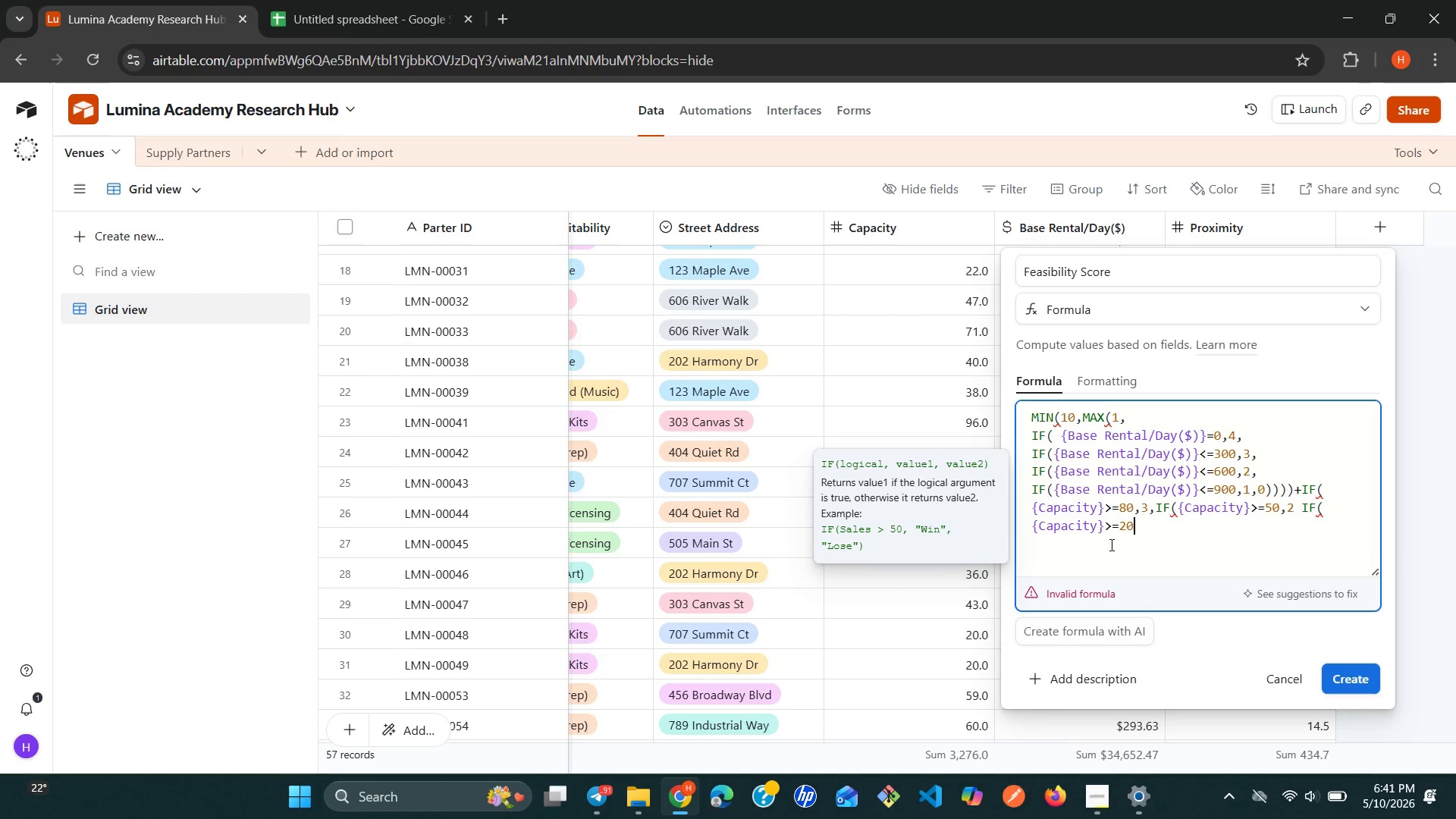 
key(0)
 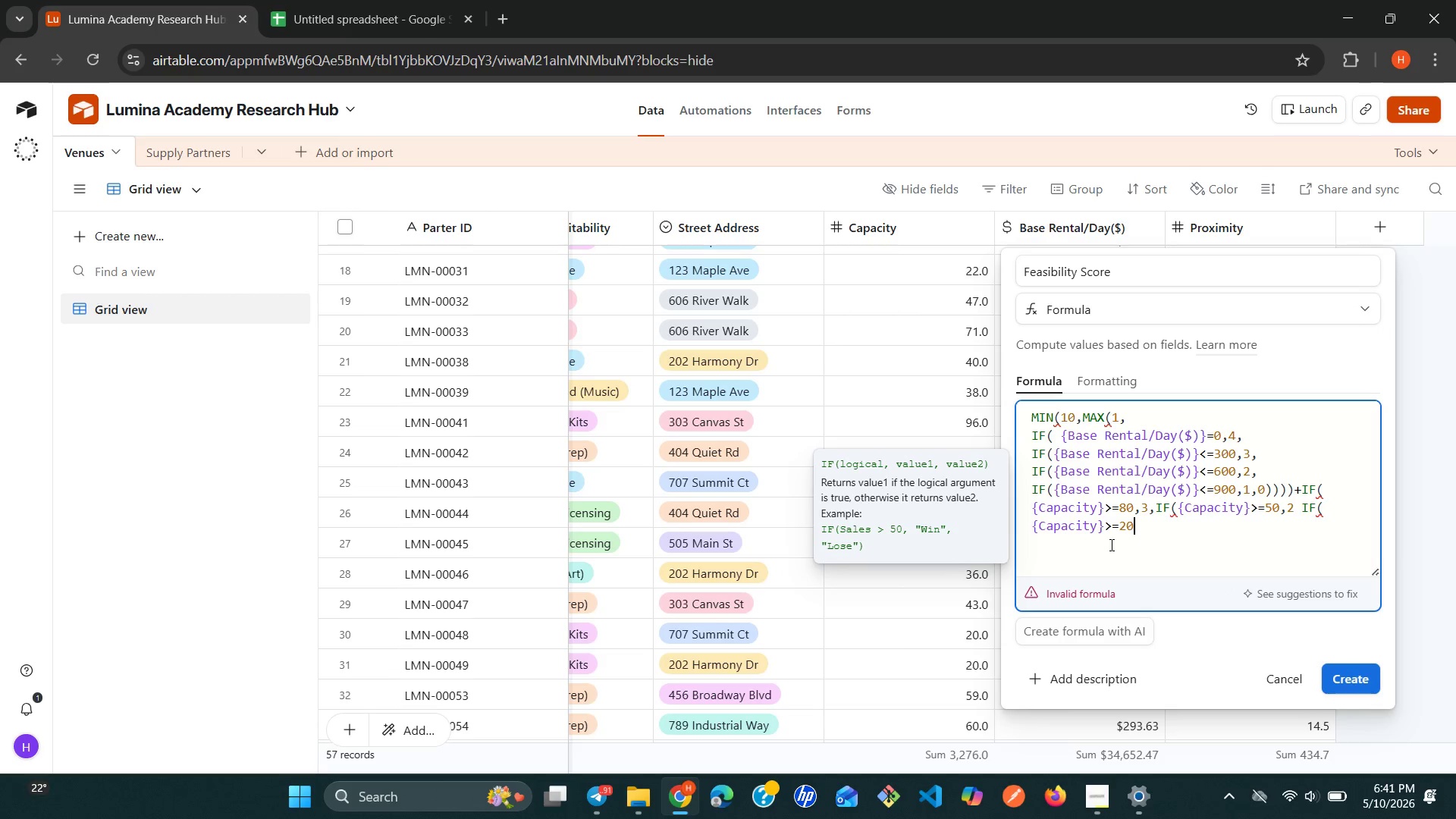 
key(Comma)
 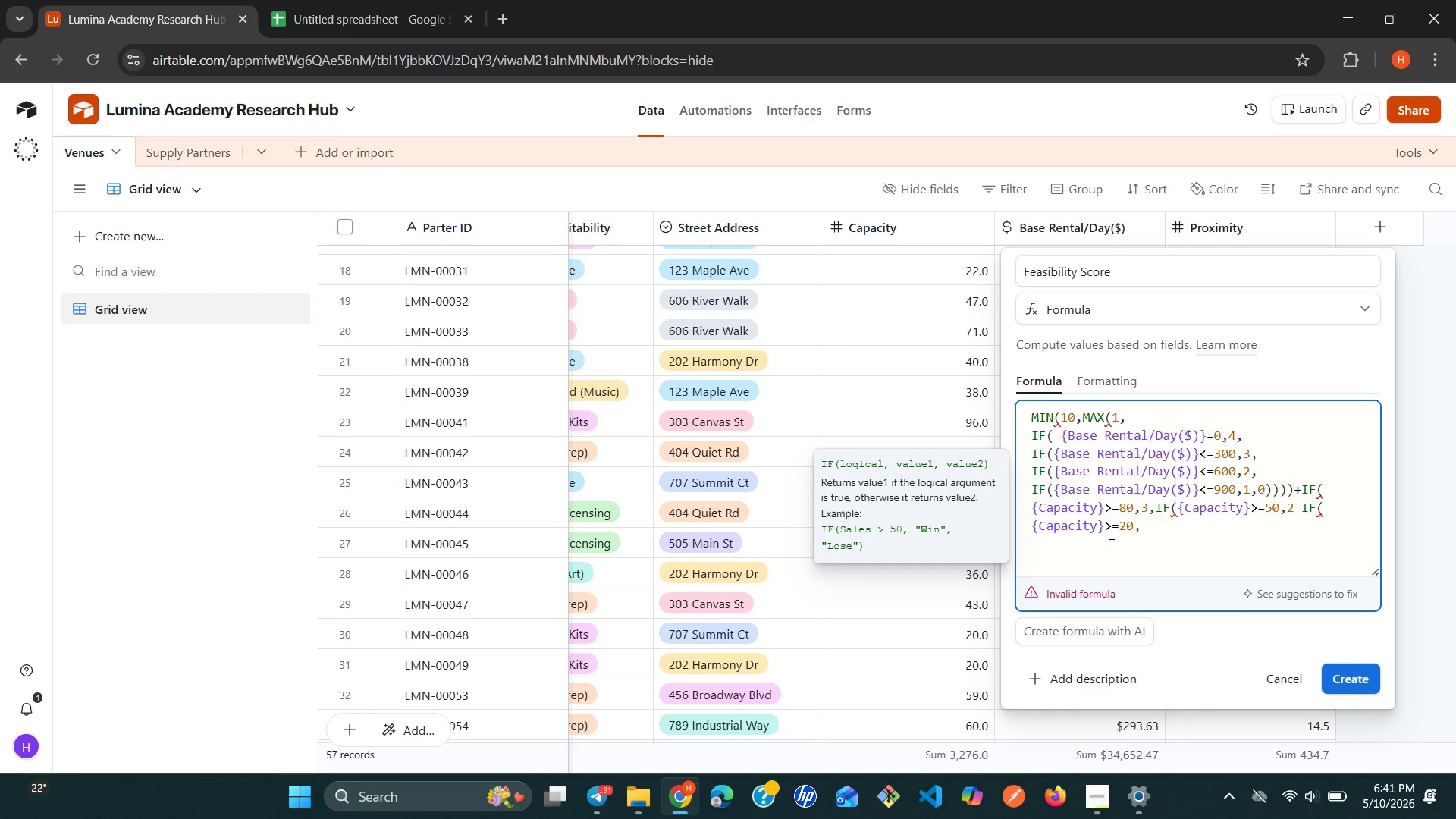 
key(1)
 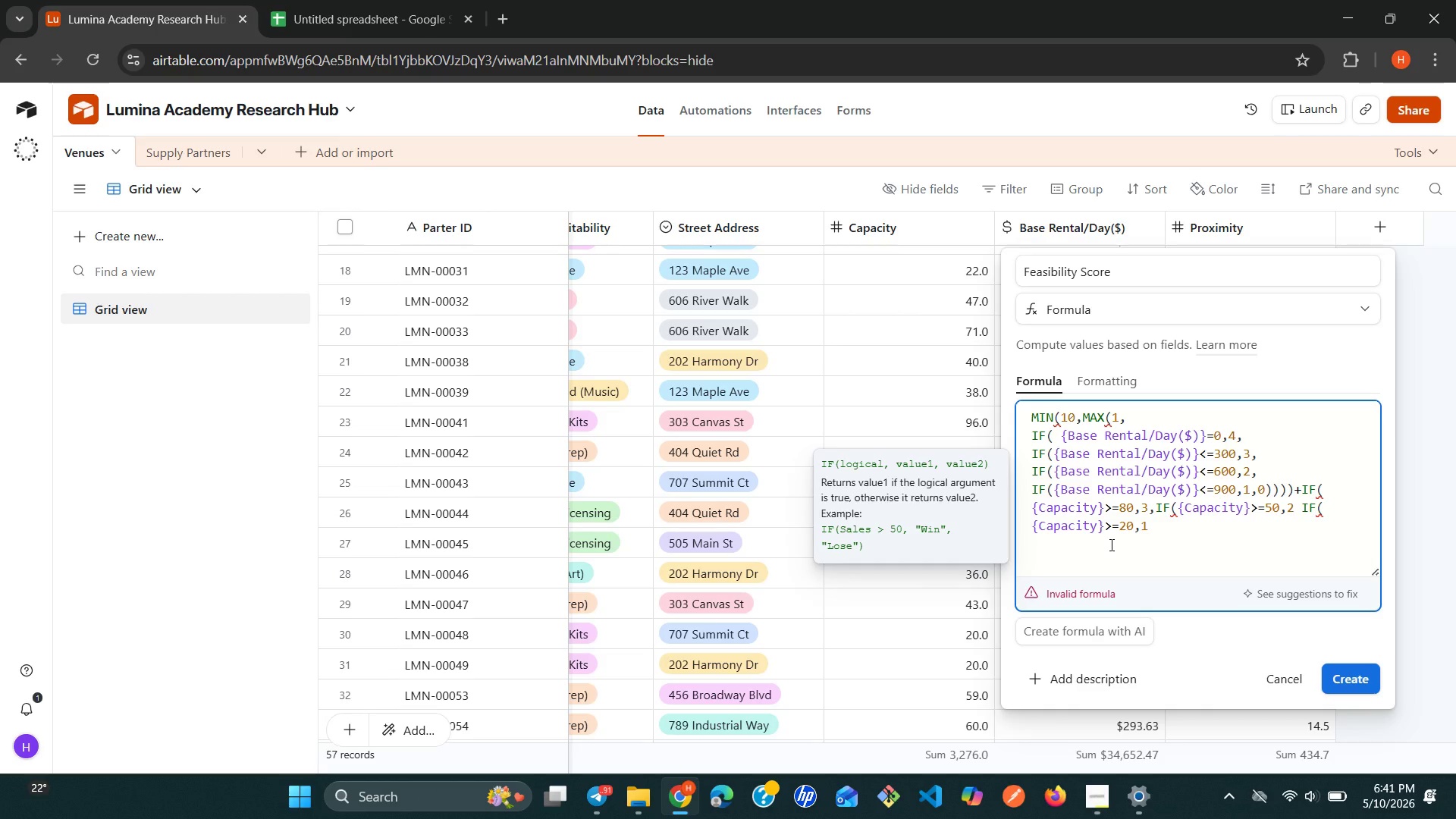 
key(Comma)
 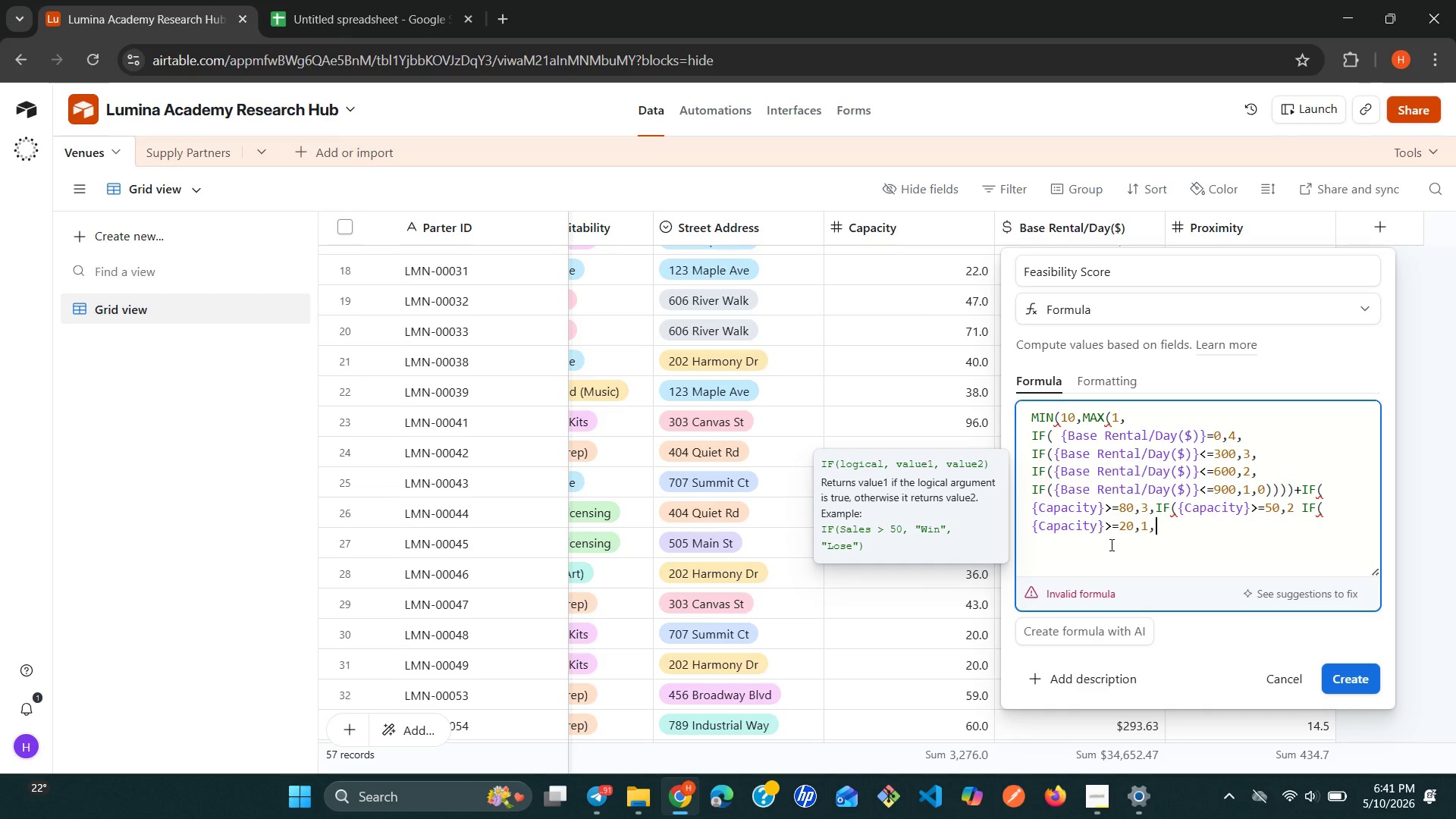 
key(0)
 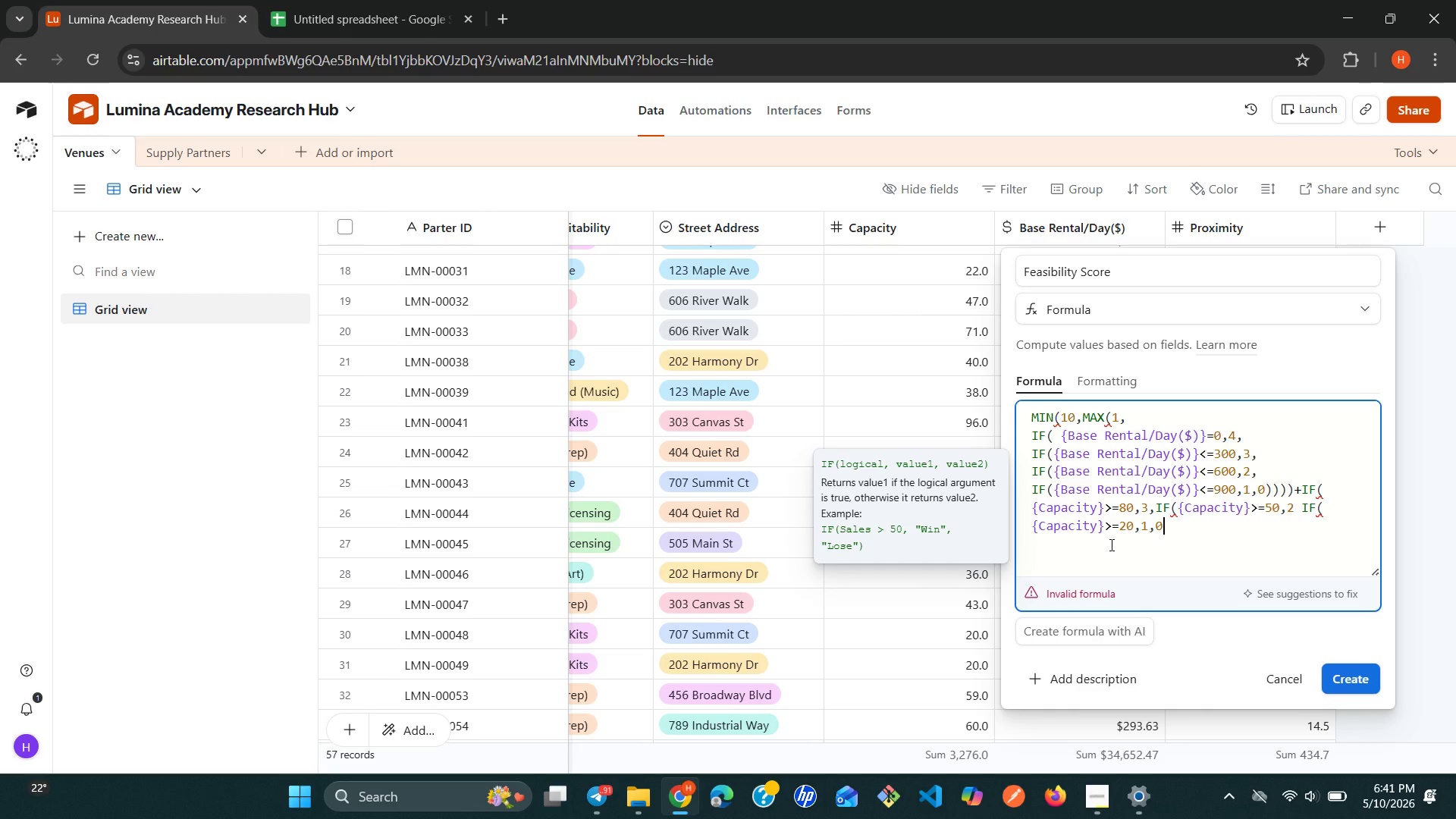 
type())))
 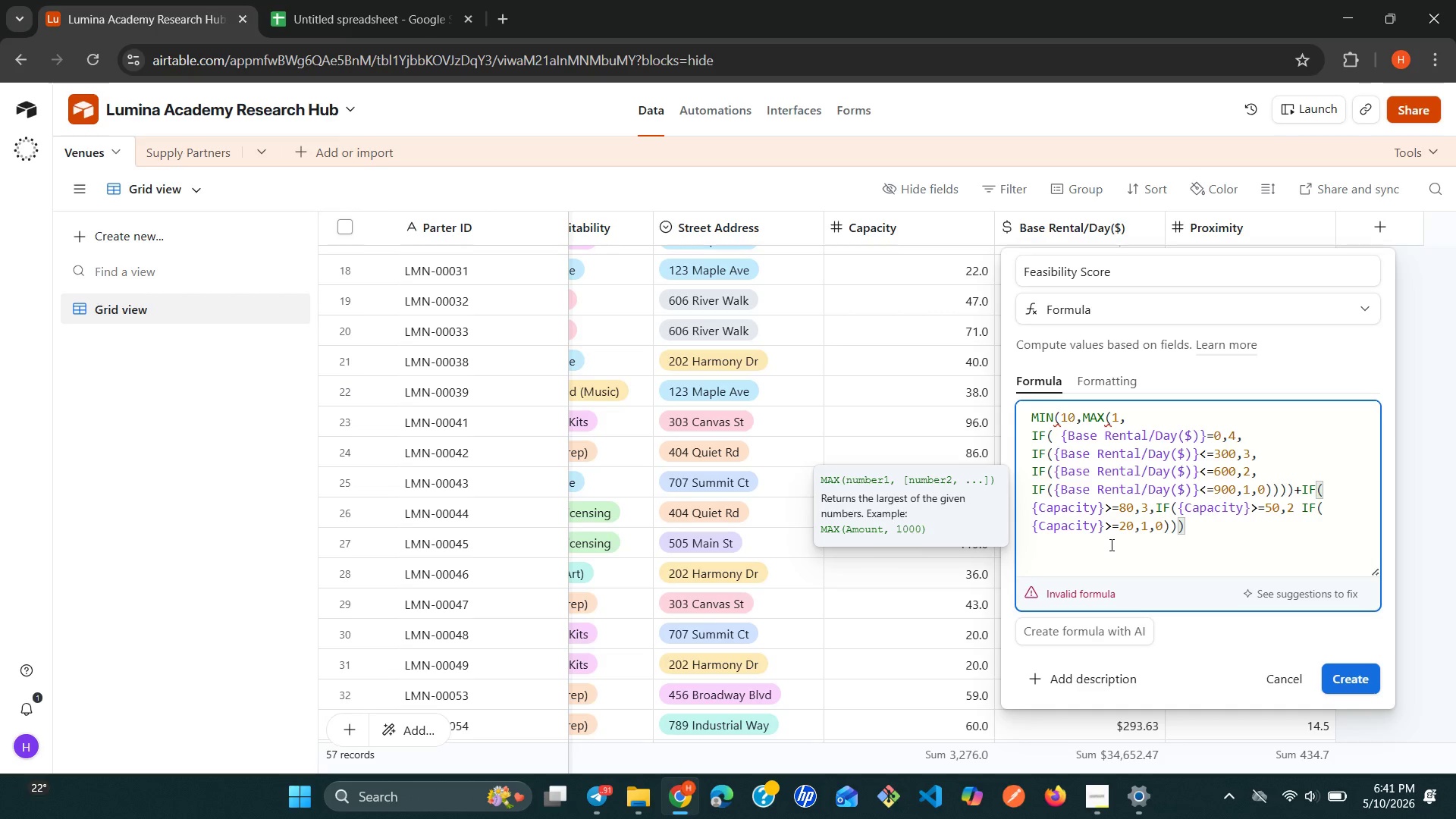 
wait(10.5)
 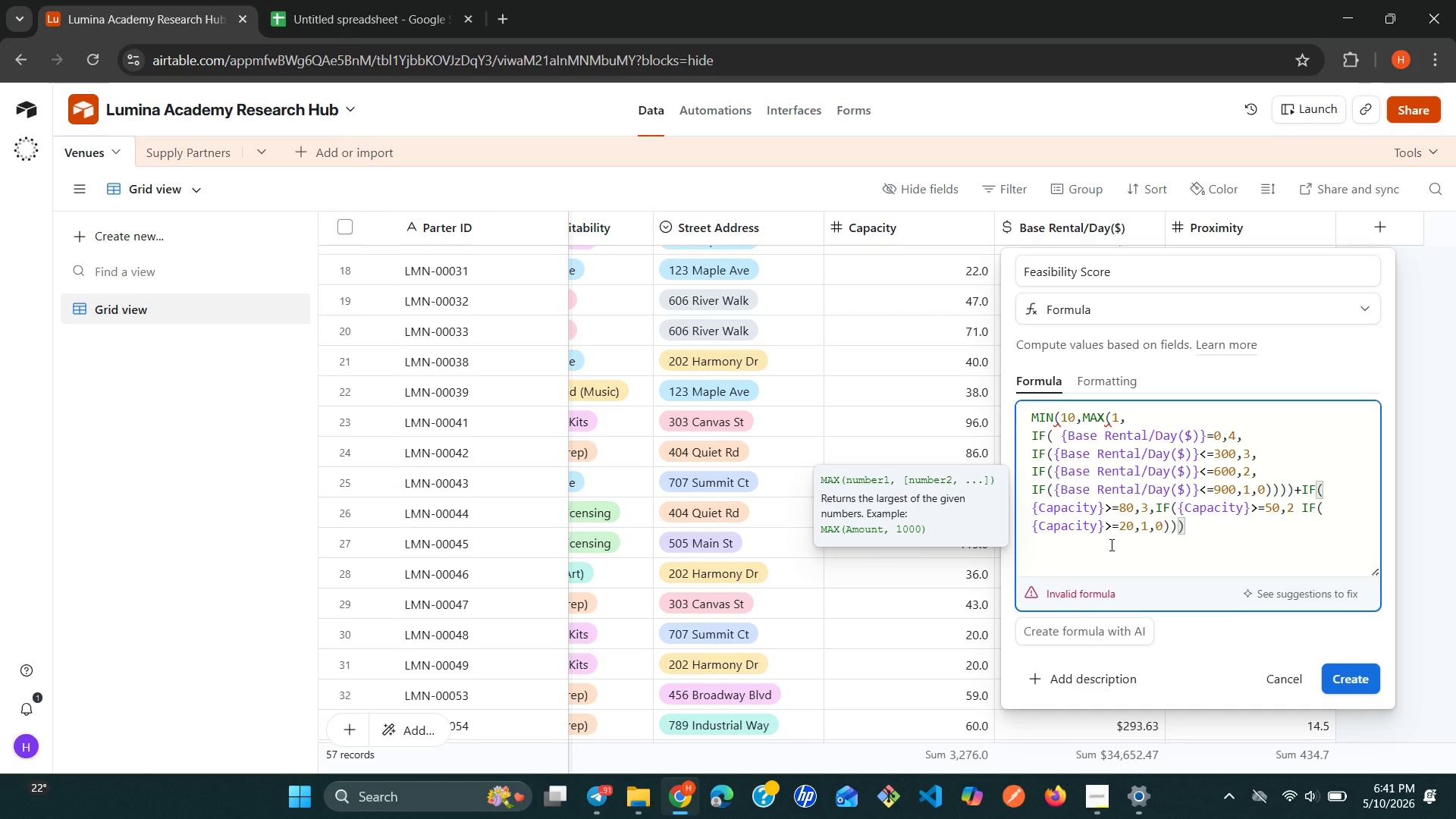 
type( =)
key(Backspace)
type(+if)
 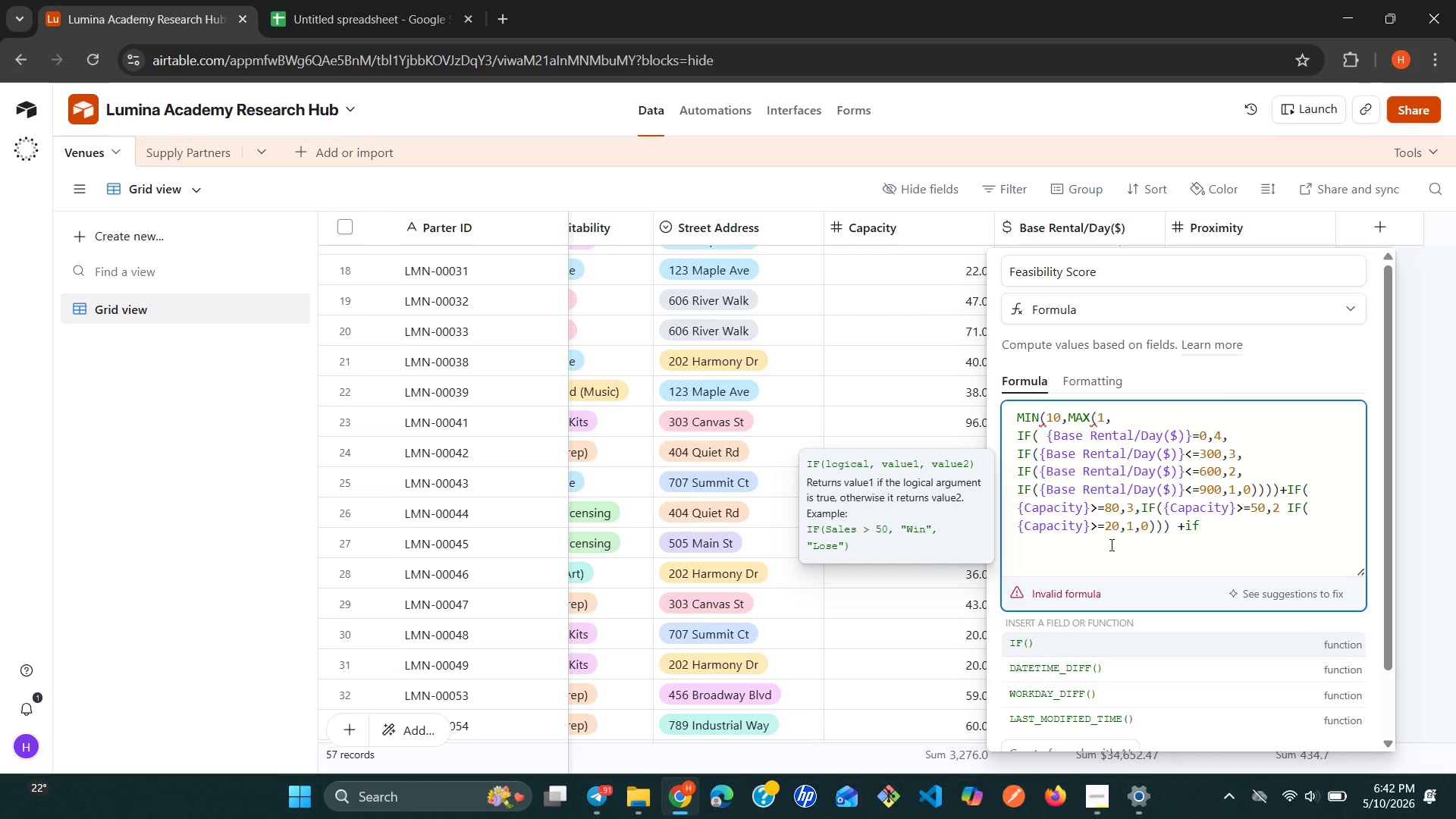 
left_click([1089, 646])
 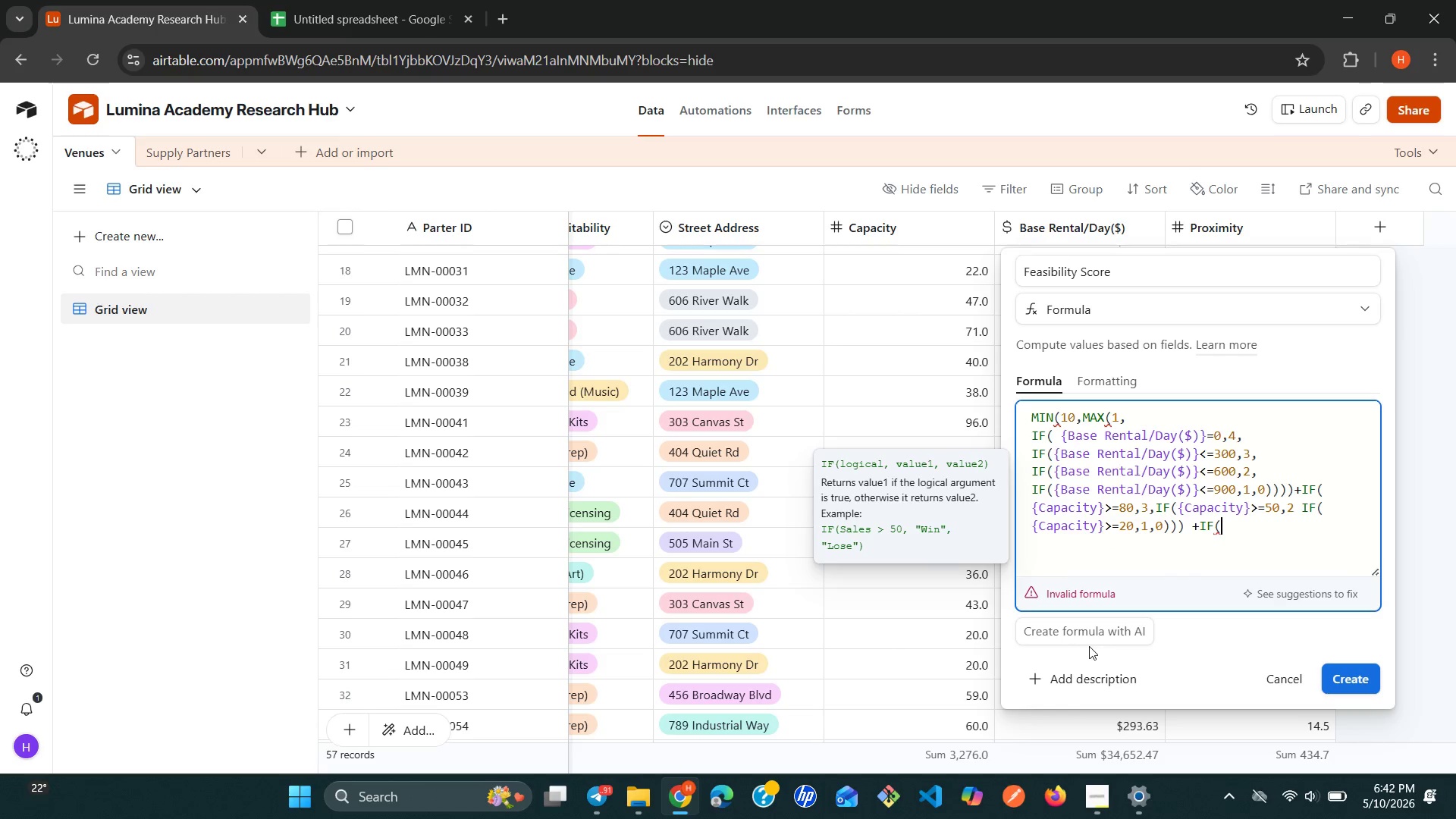 
key(Shift+ShiftRight)
 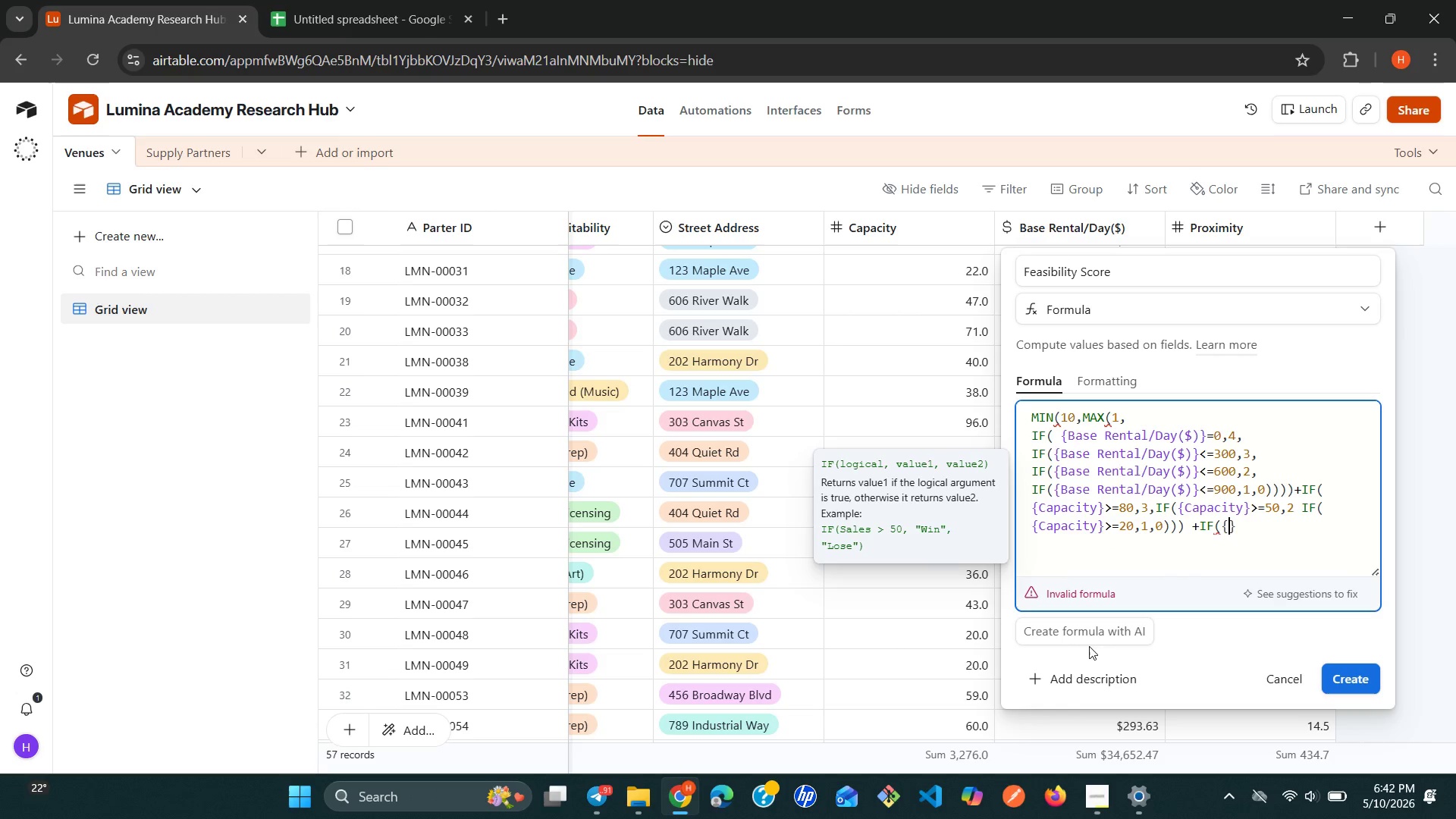 
key(Shift+BracketLeft)
 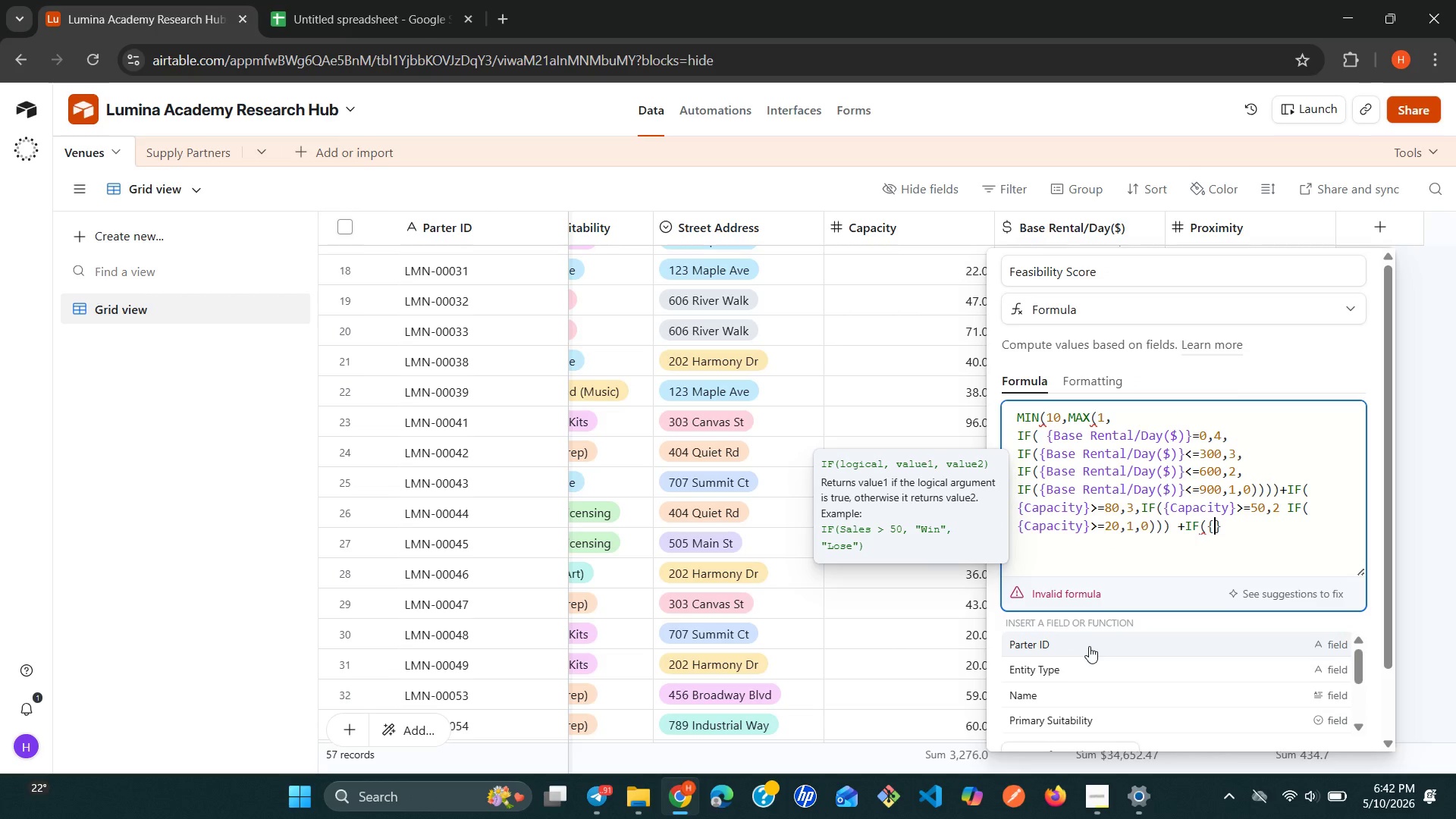 
key(P)
 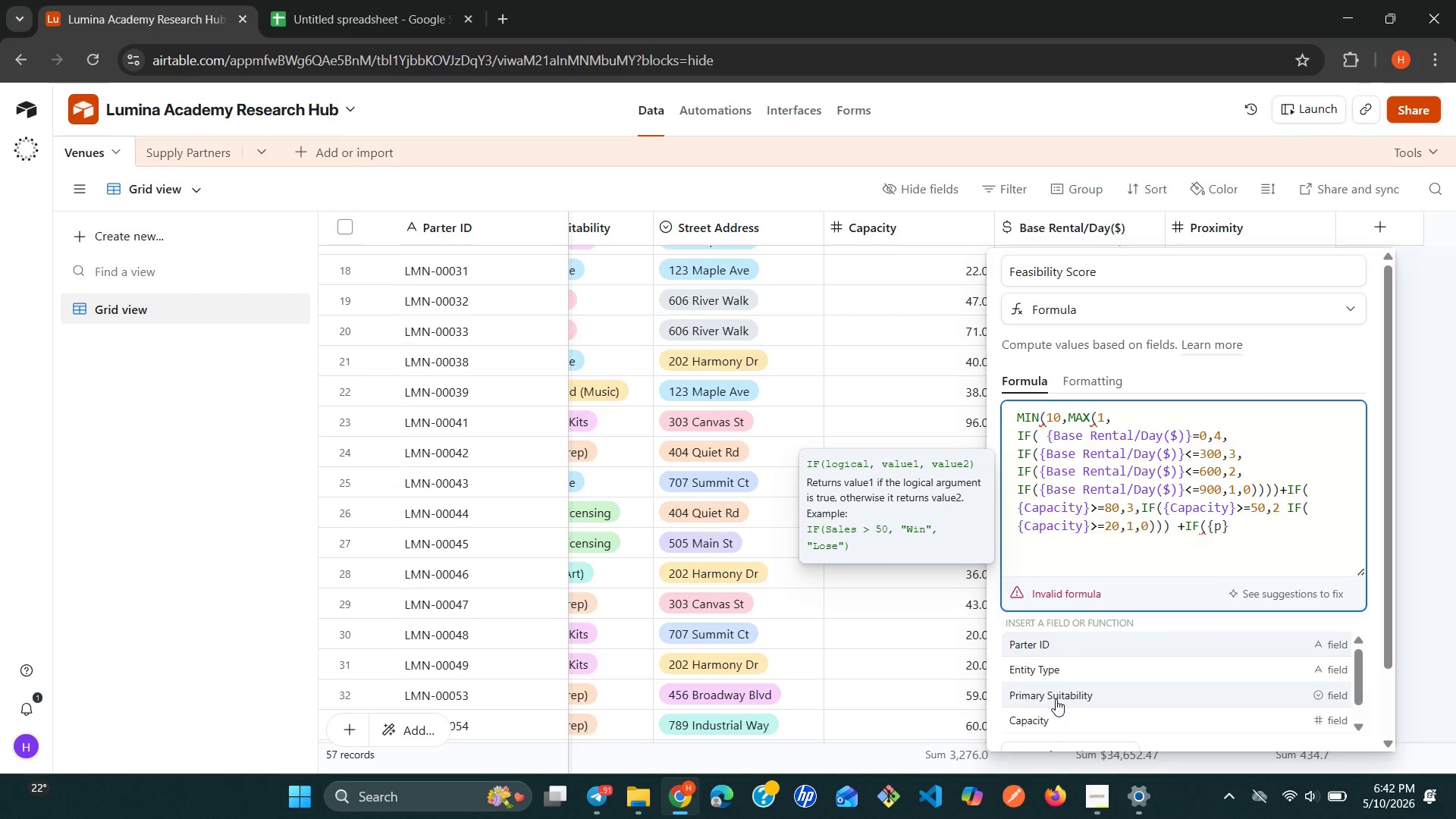 
left_click([1056, 699])
 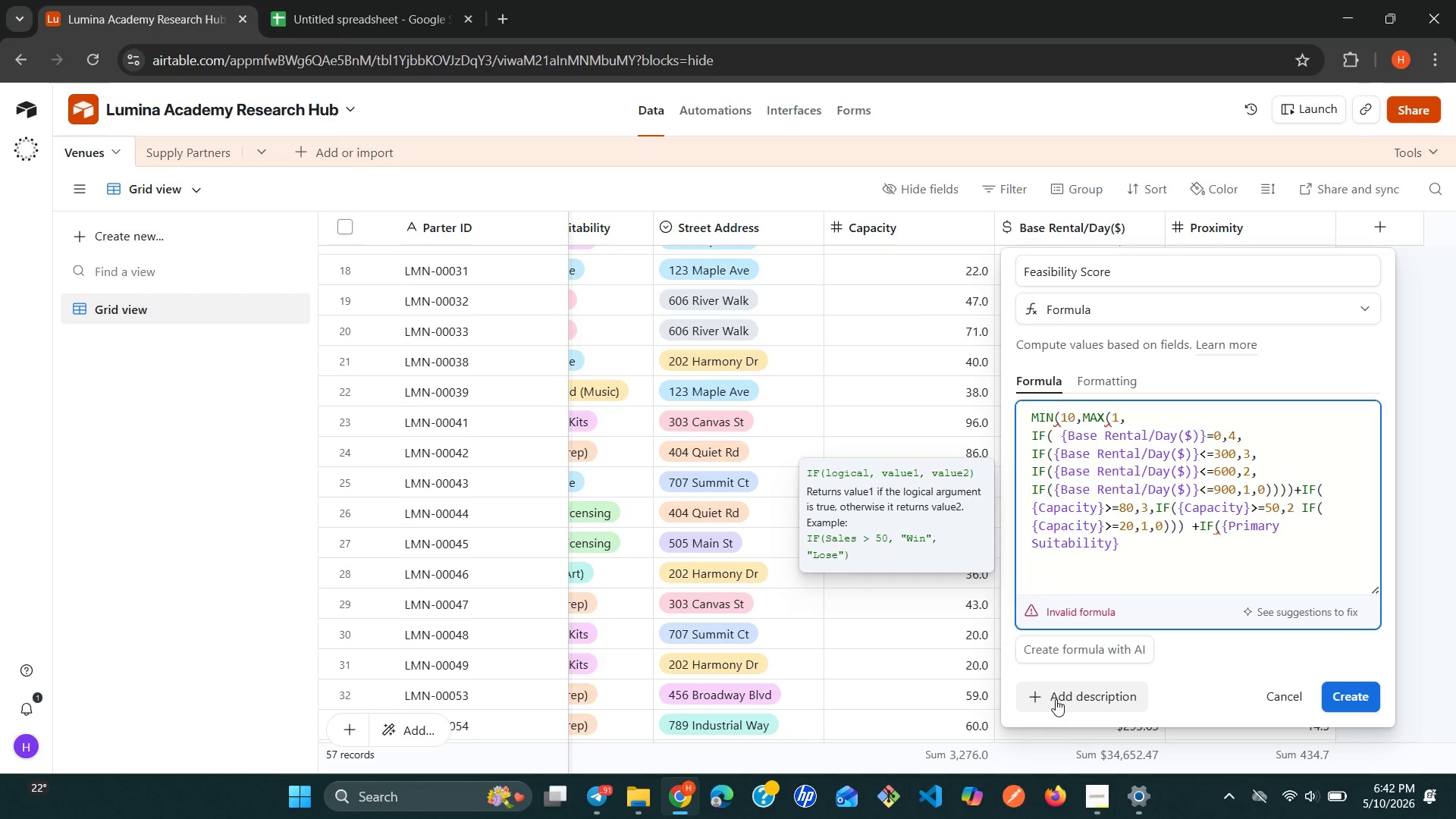 
wait(5.39)
 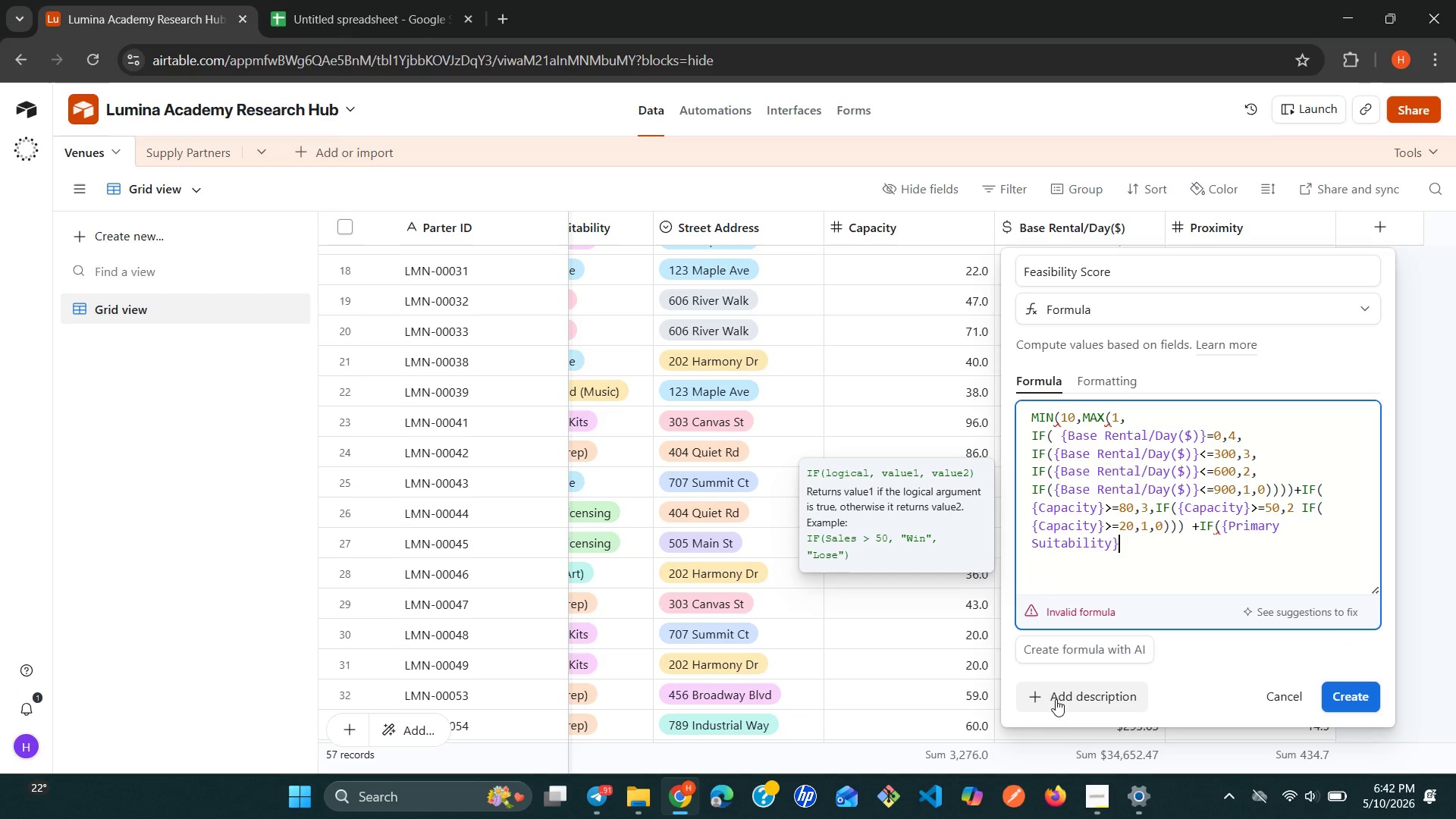 
key(Backspace)
 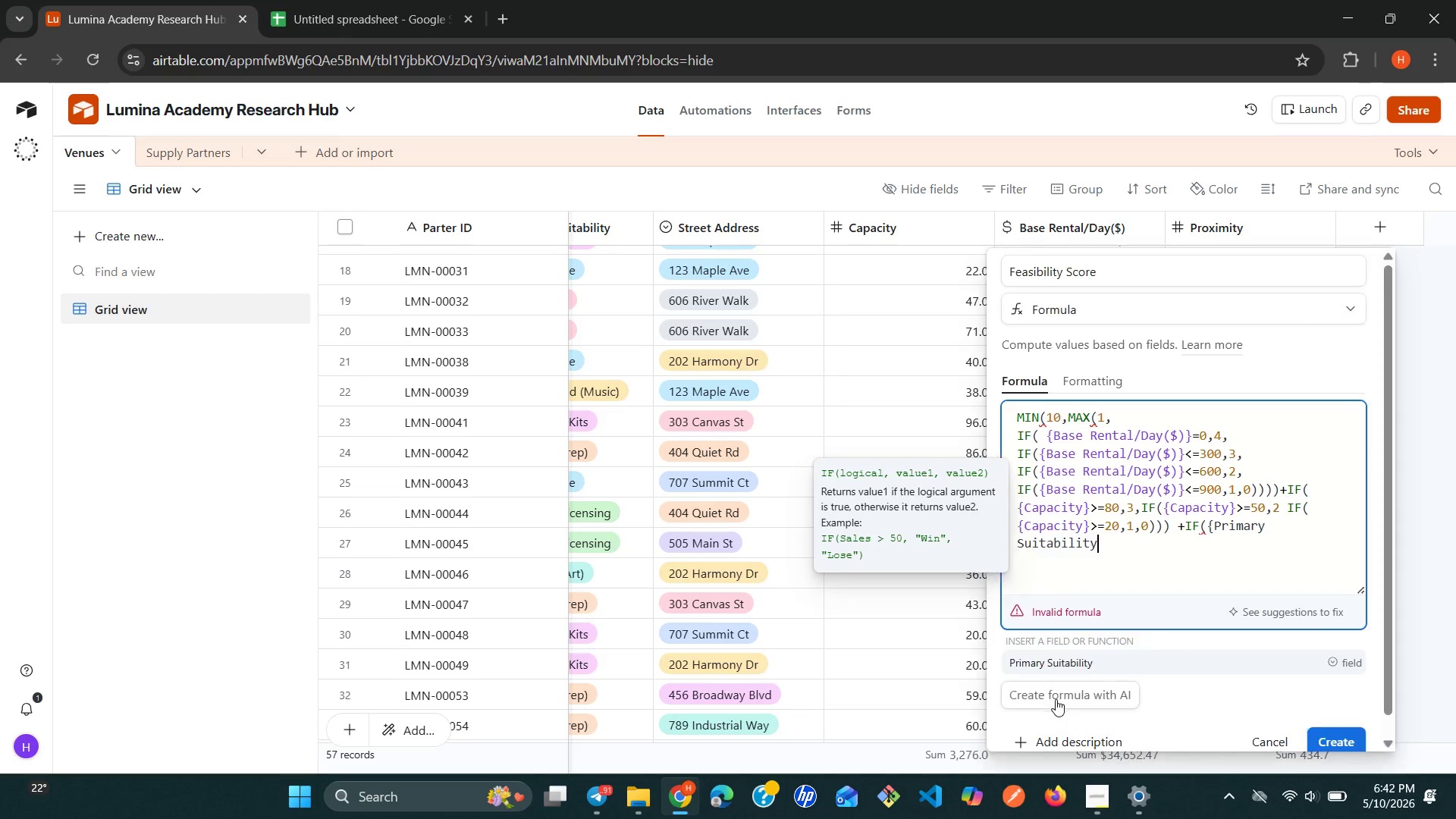 
hold_key(key=Backspace, duration=0.66)
 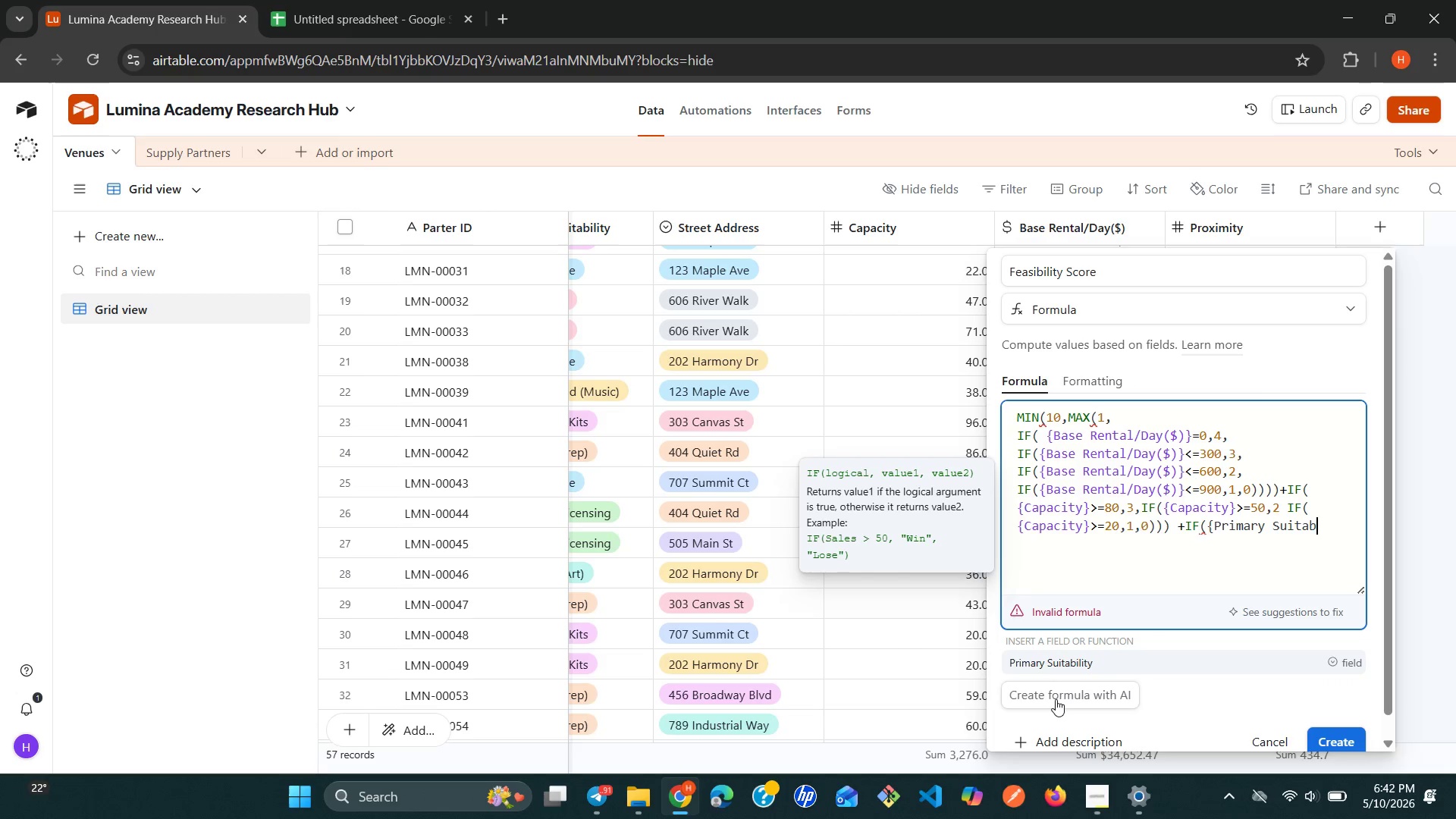 
key(Backspace)
 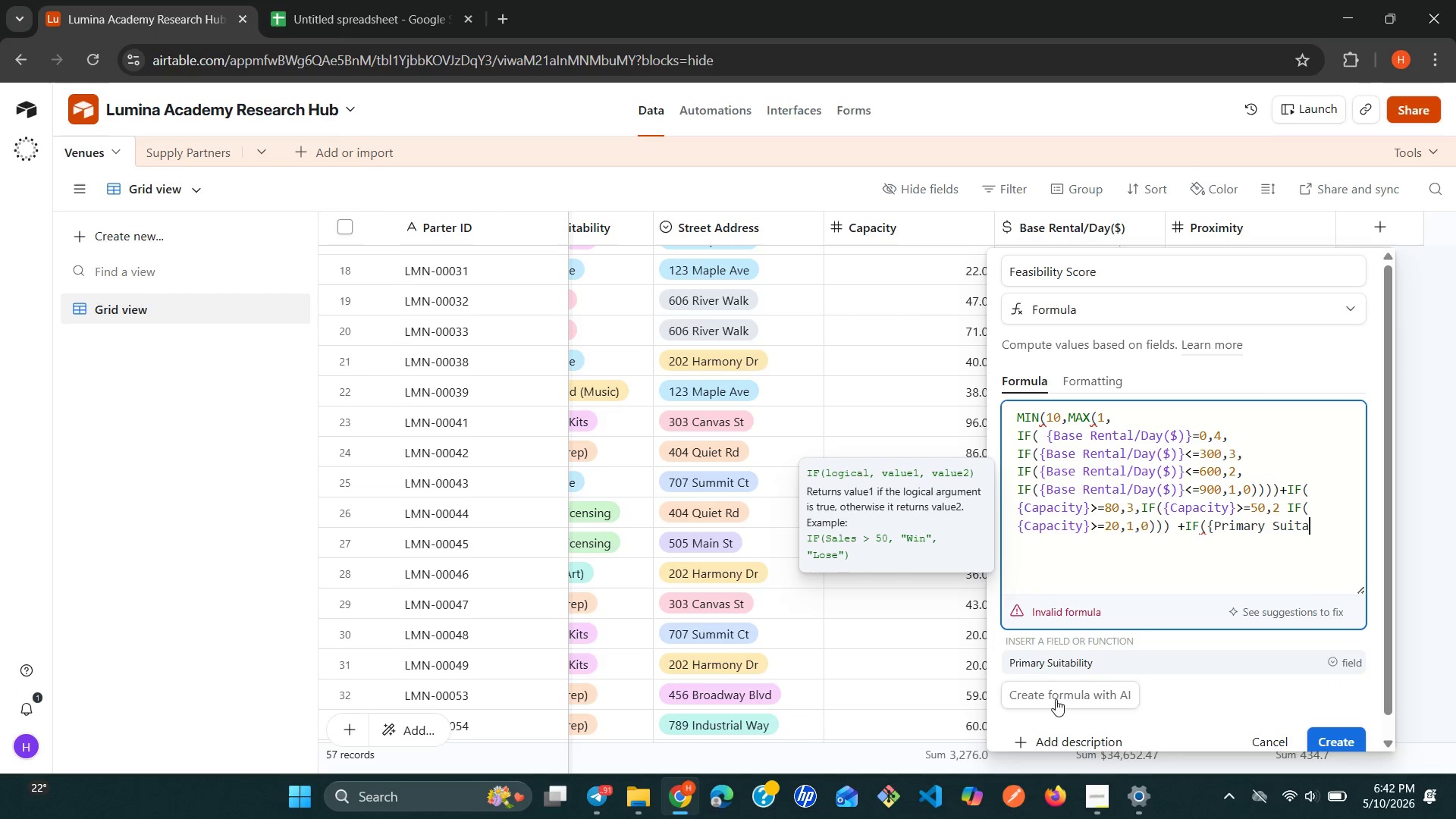 
key(Backspace)
 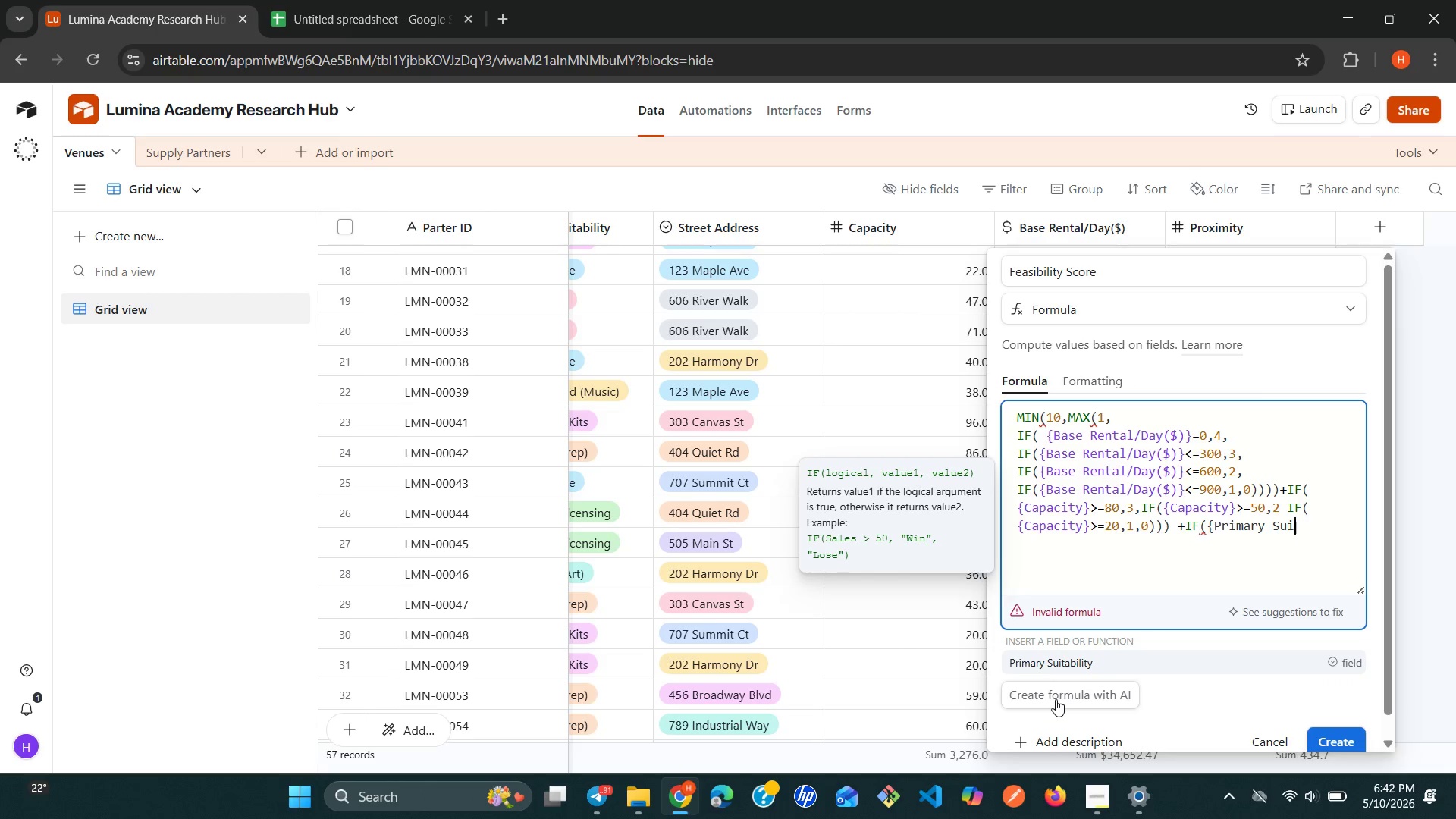 
key(Backspace)
 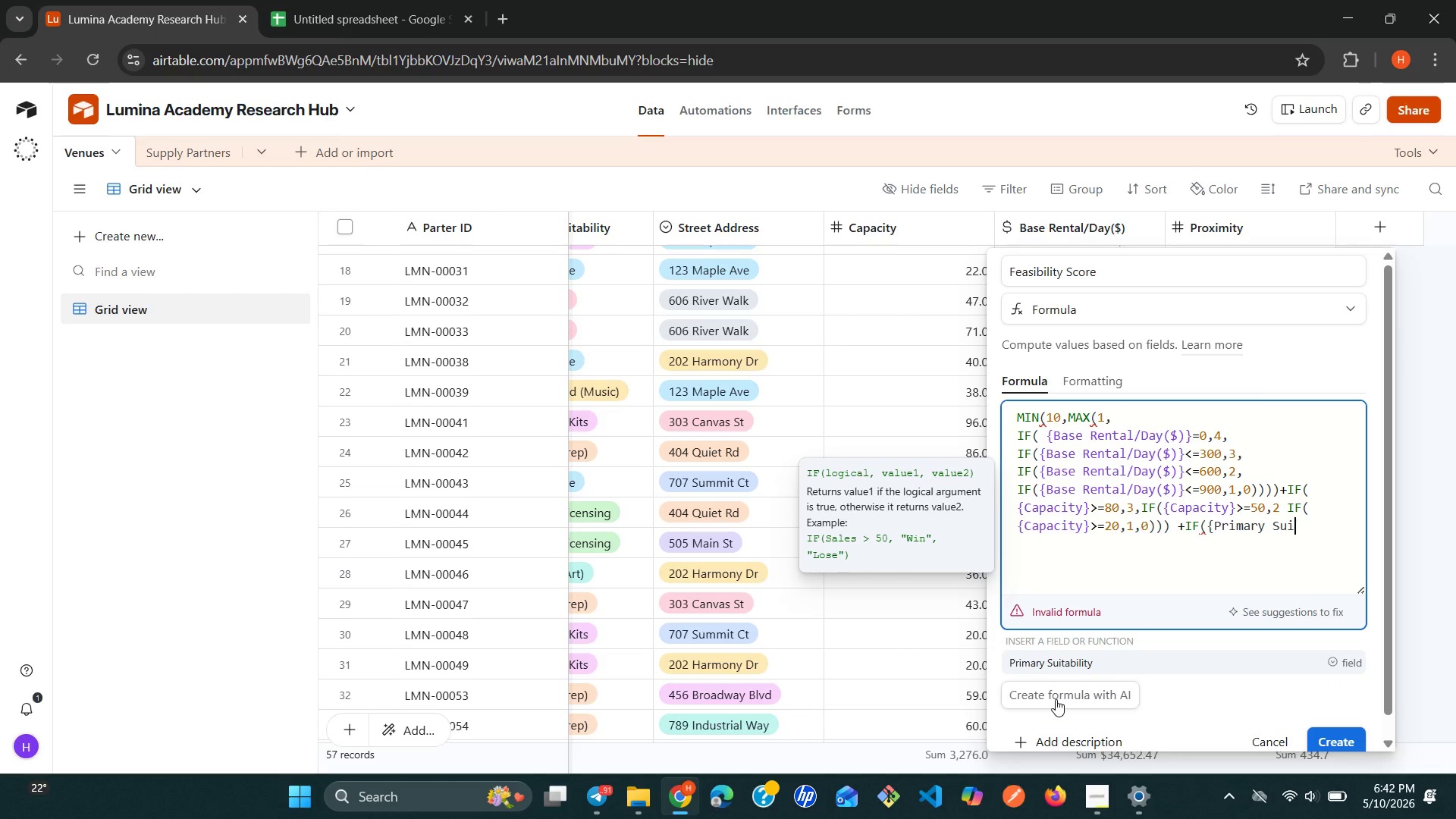 
key(Backspace)
 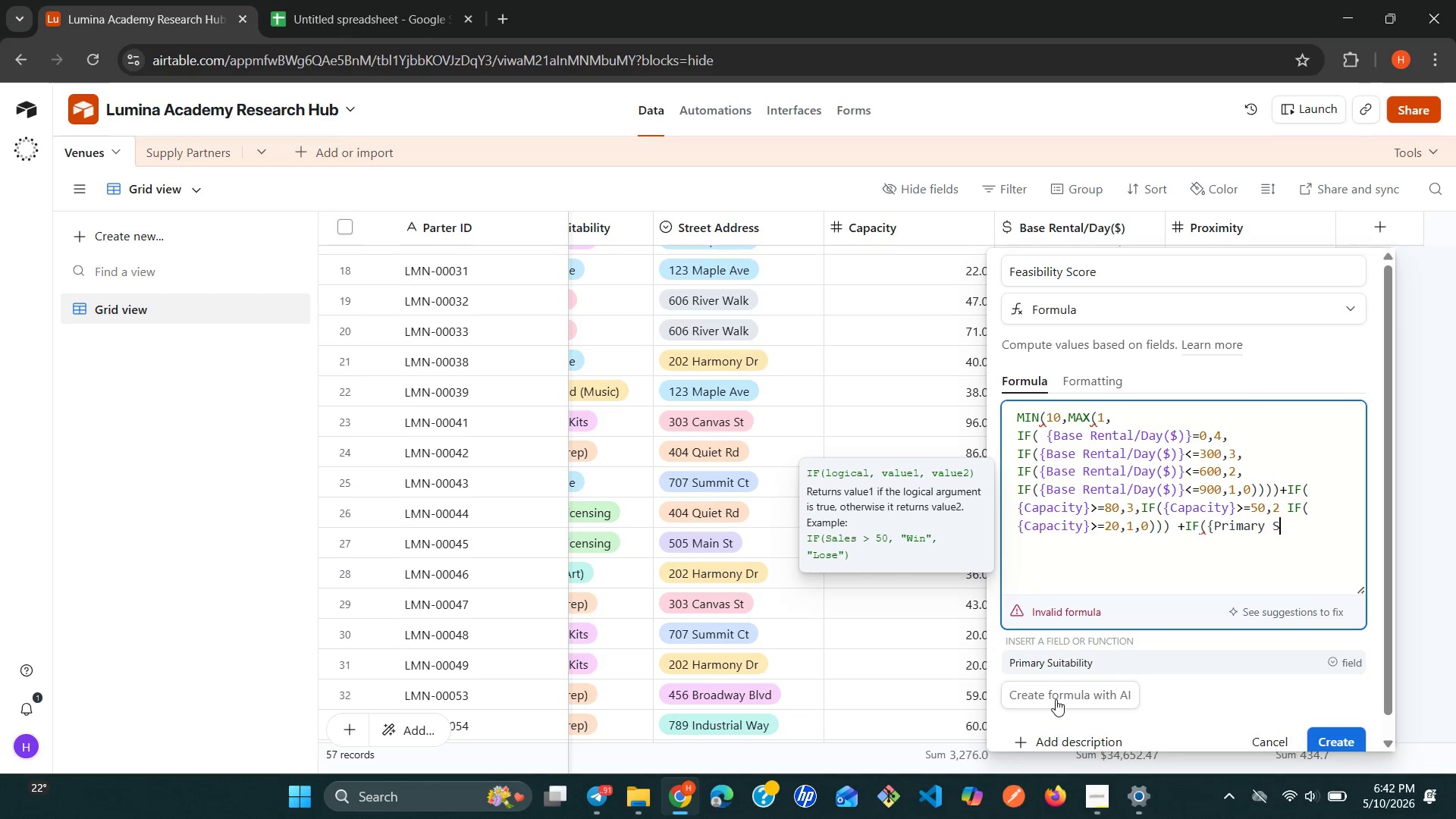 
key(Backspace)
 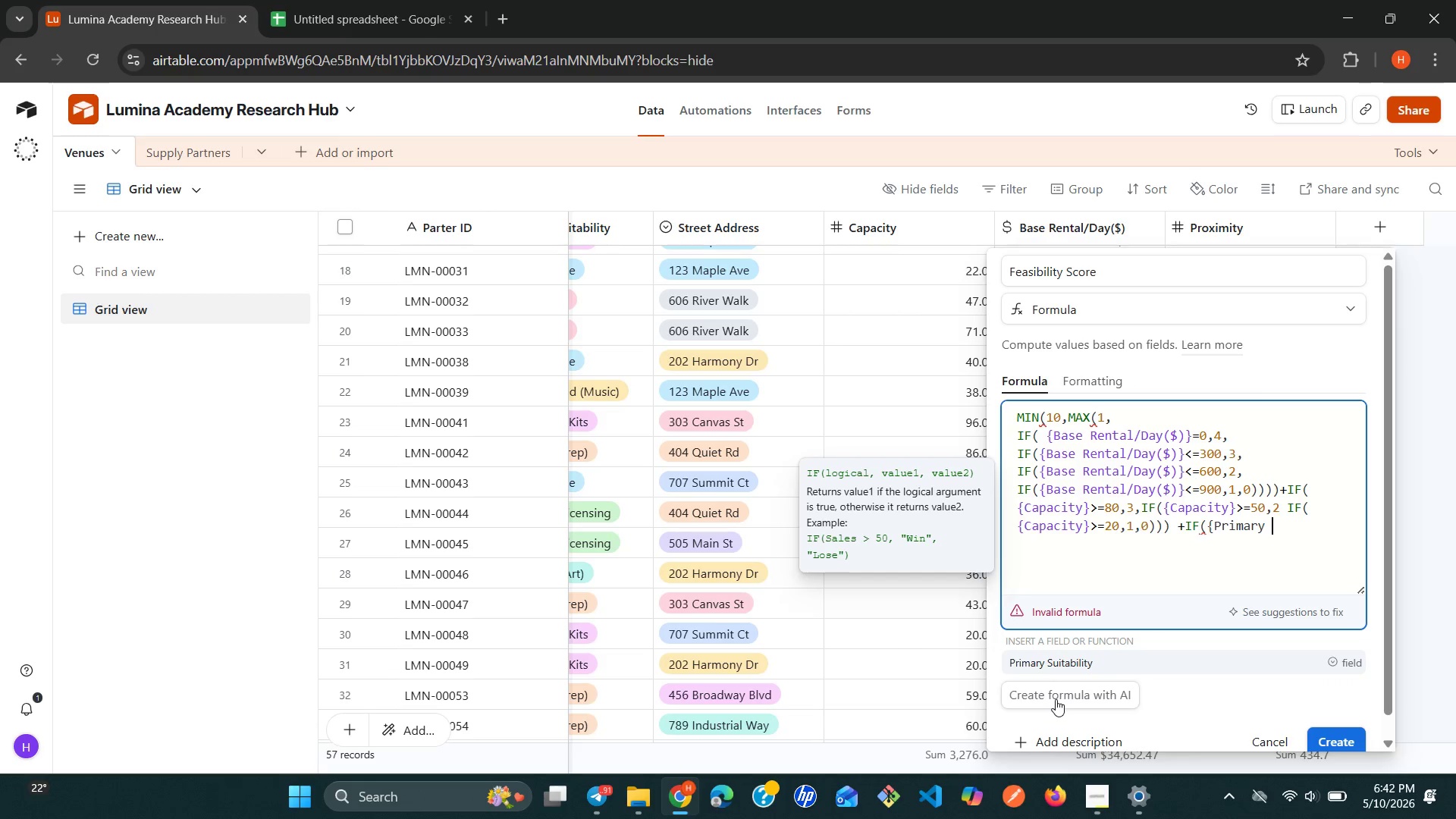 
key(Backspace)
 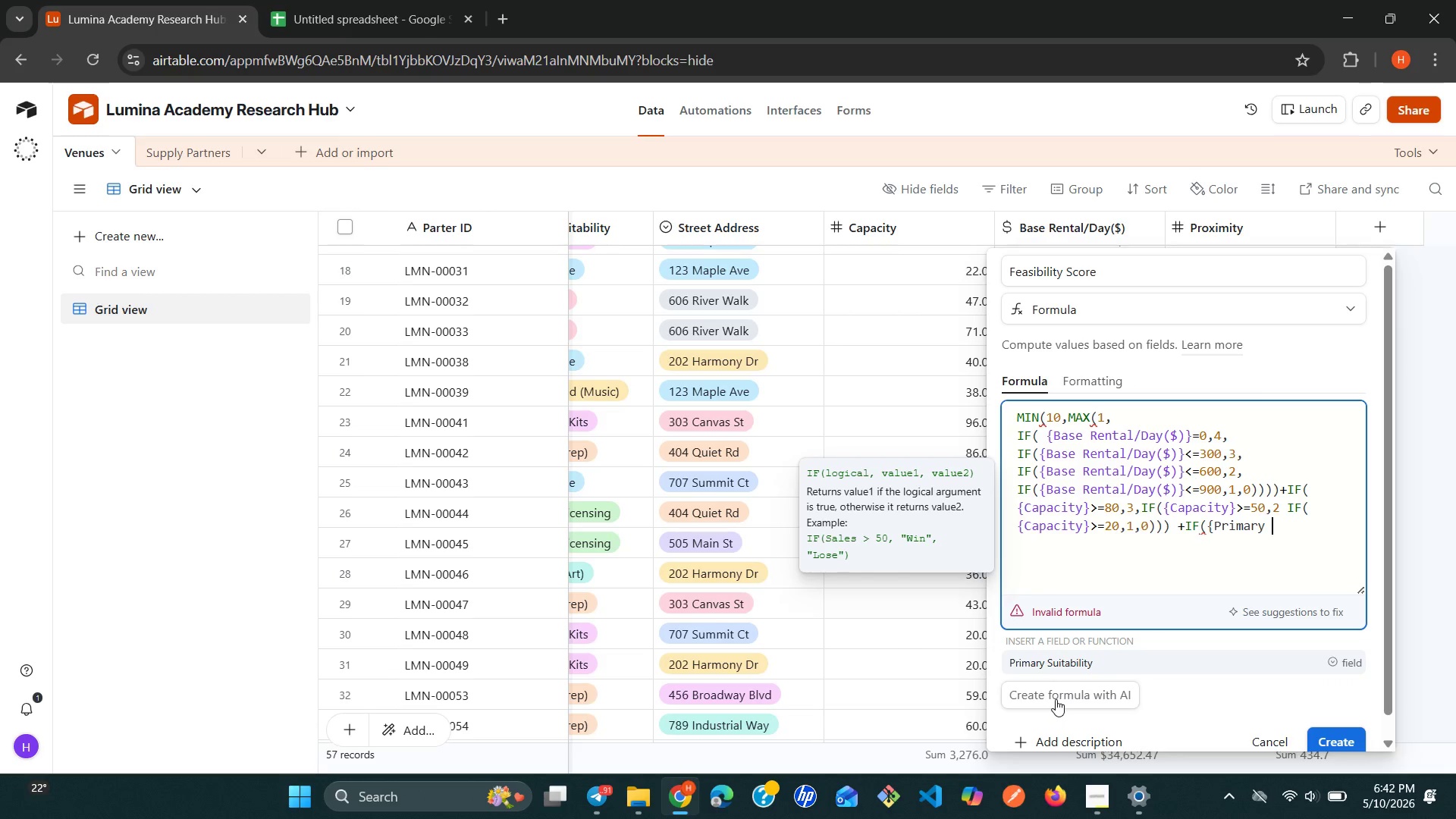 
key(Backspace)
 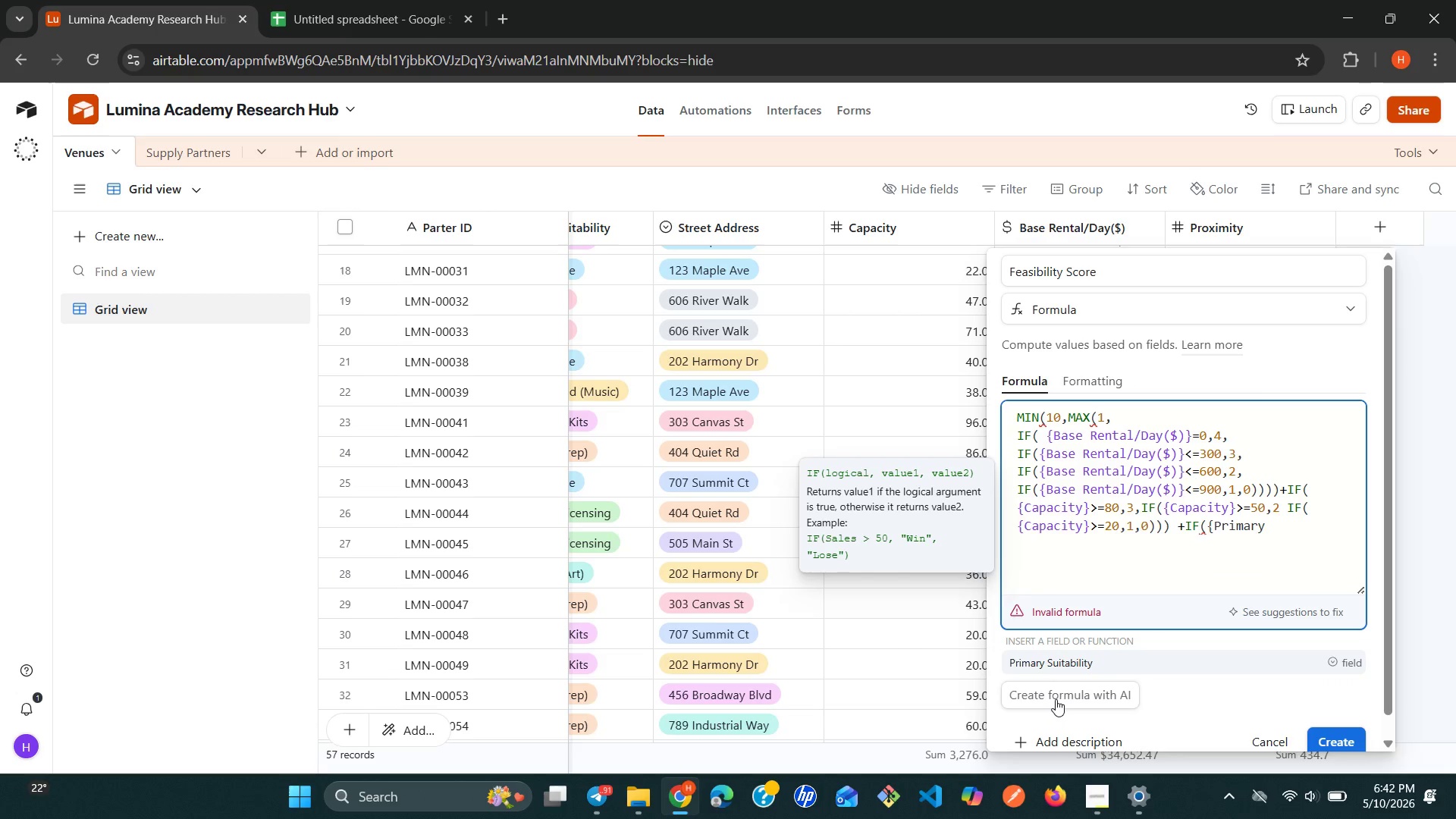 
key(Backspace)
 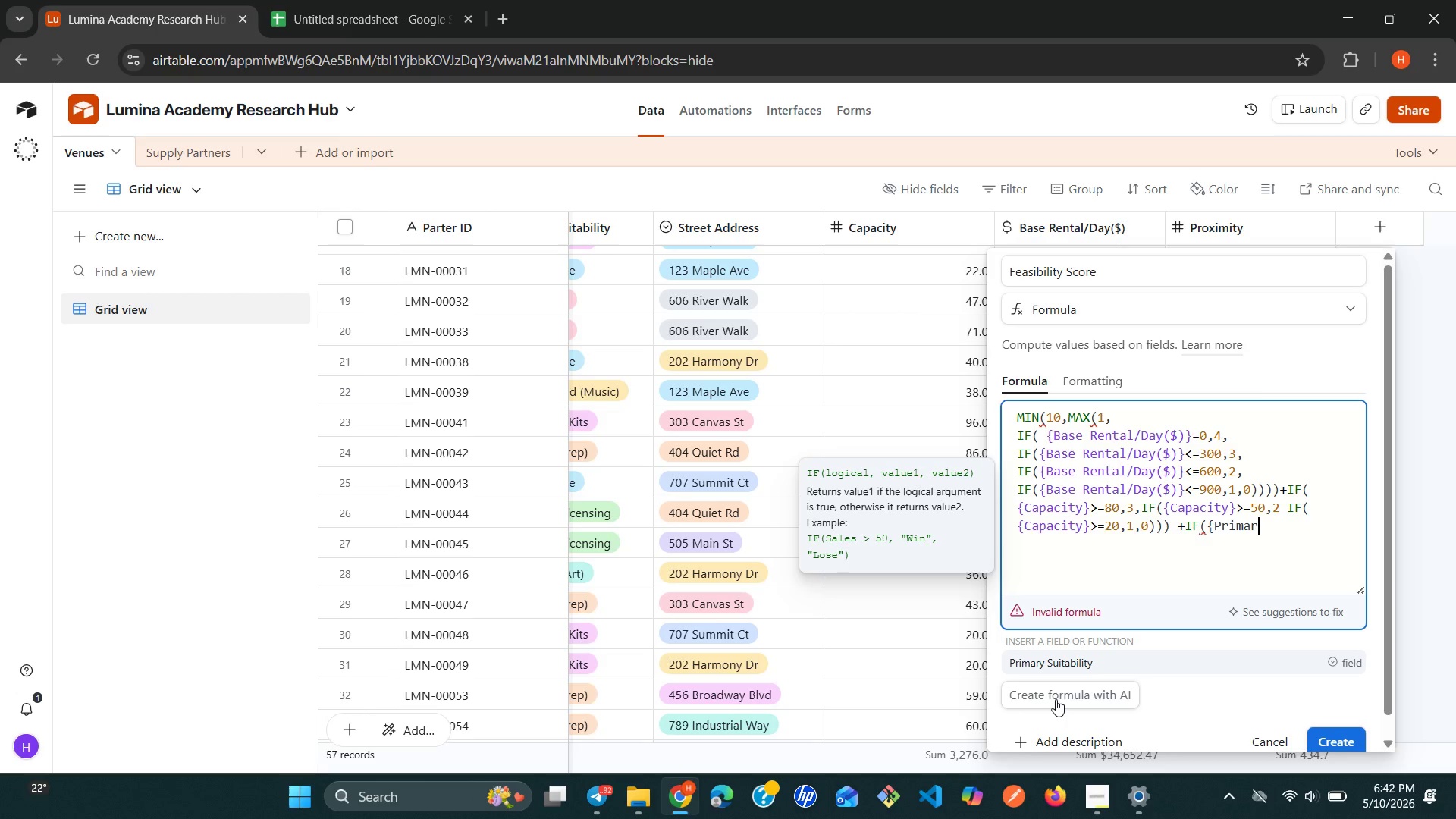 
wait(11.3)
 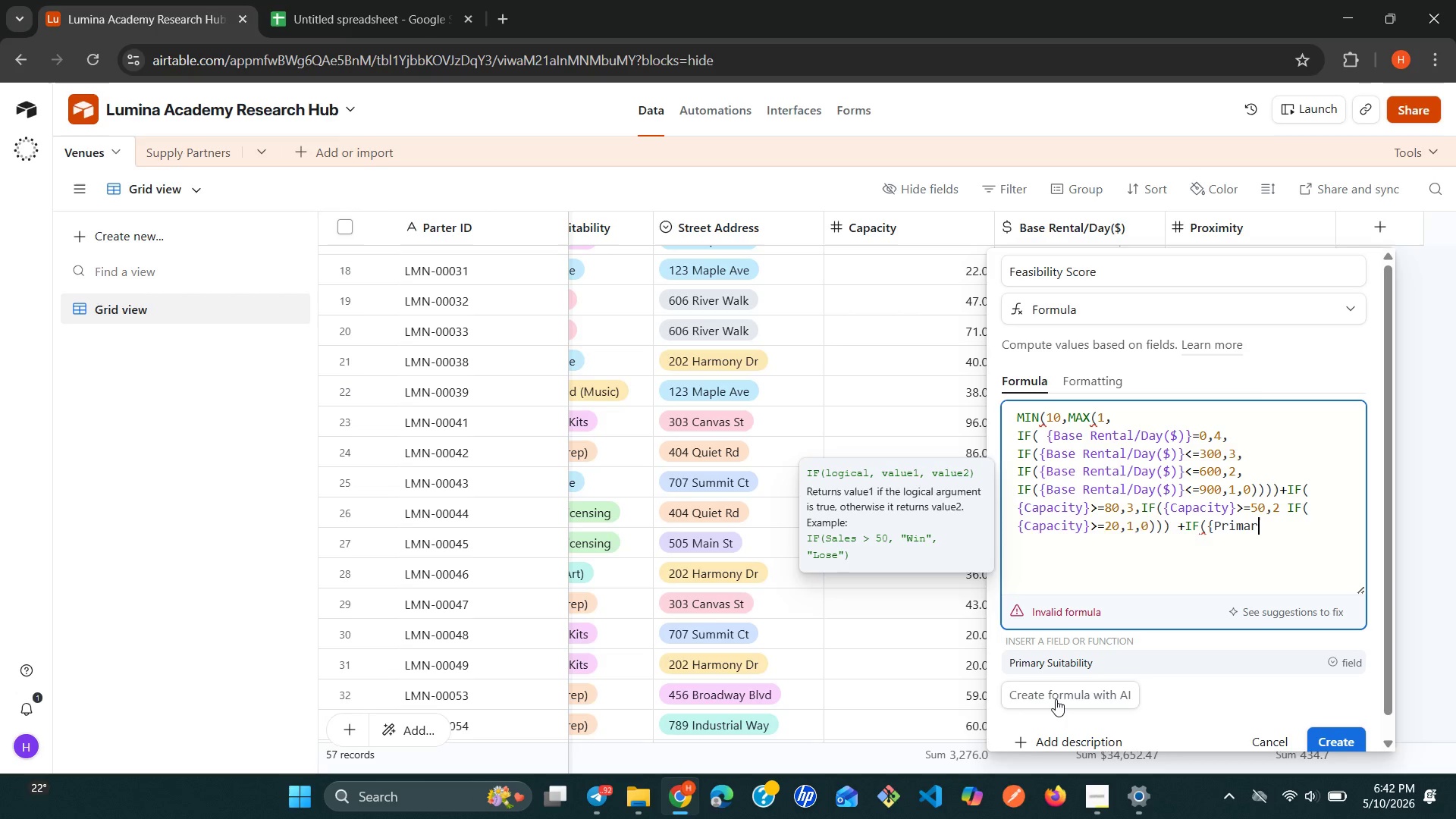 
key(Backspace)
 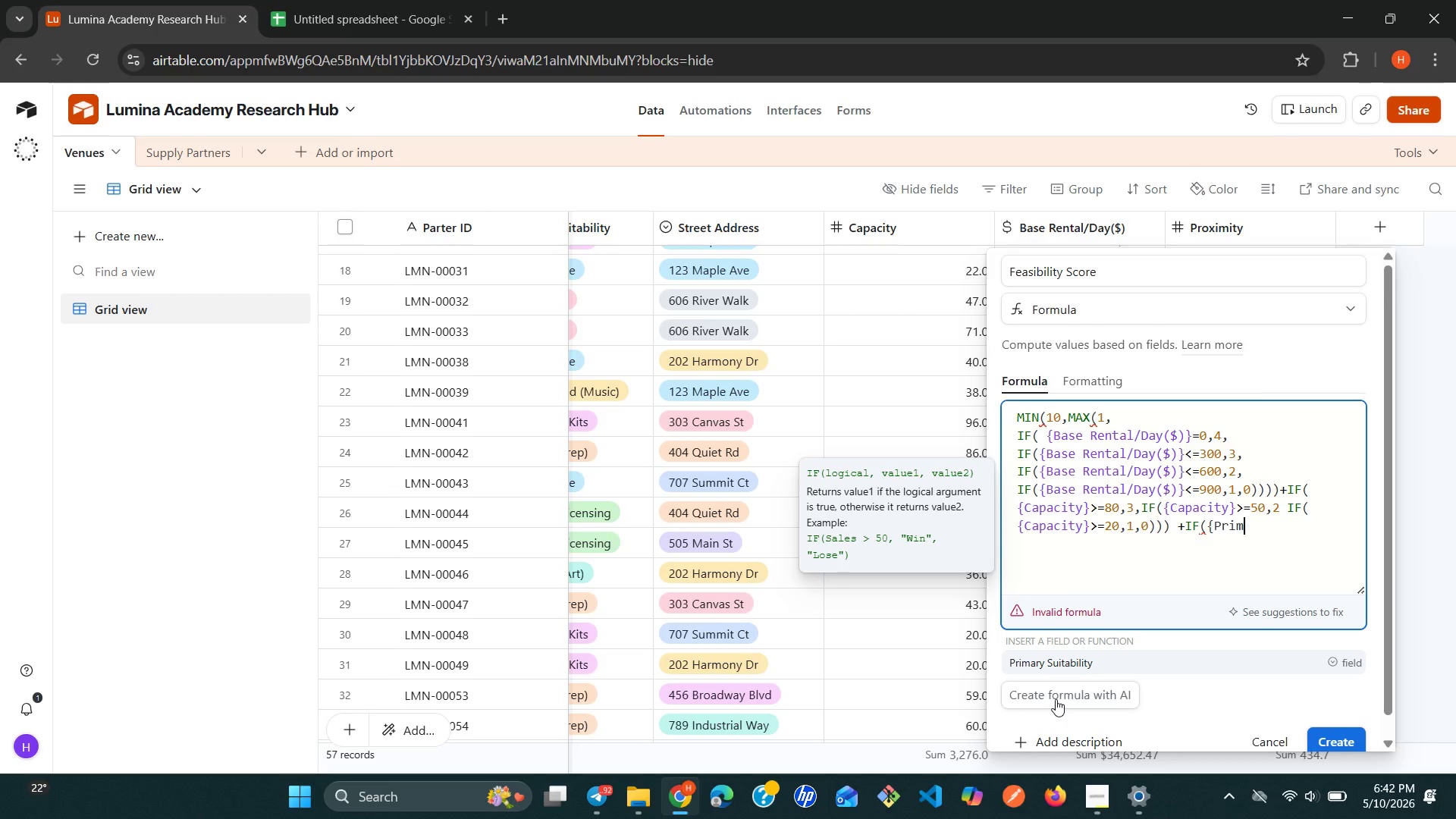 
key(Backspace)
 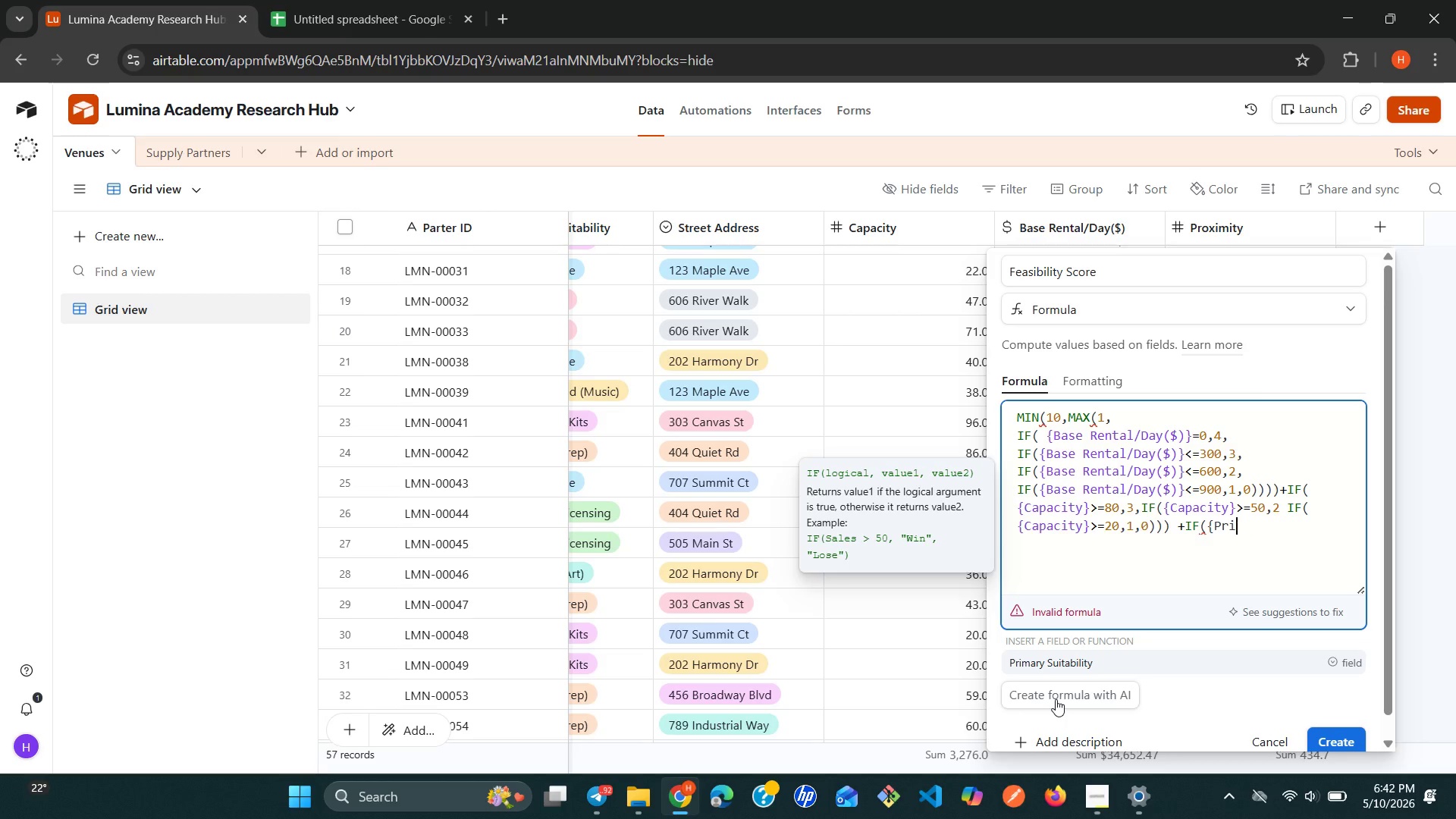 
key(Backspace)
 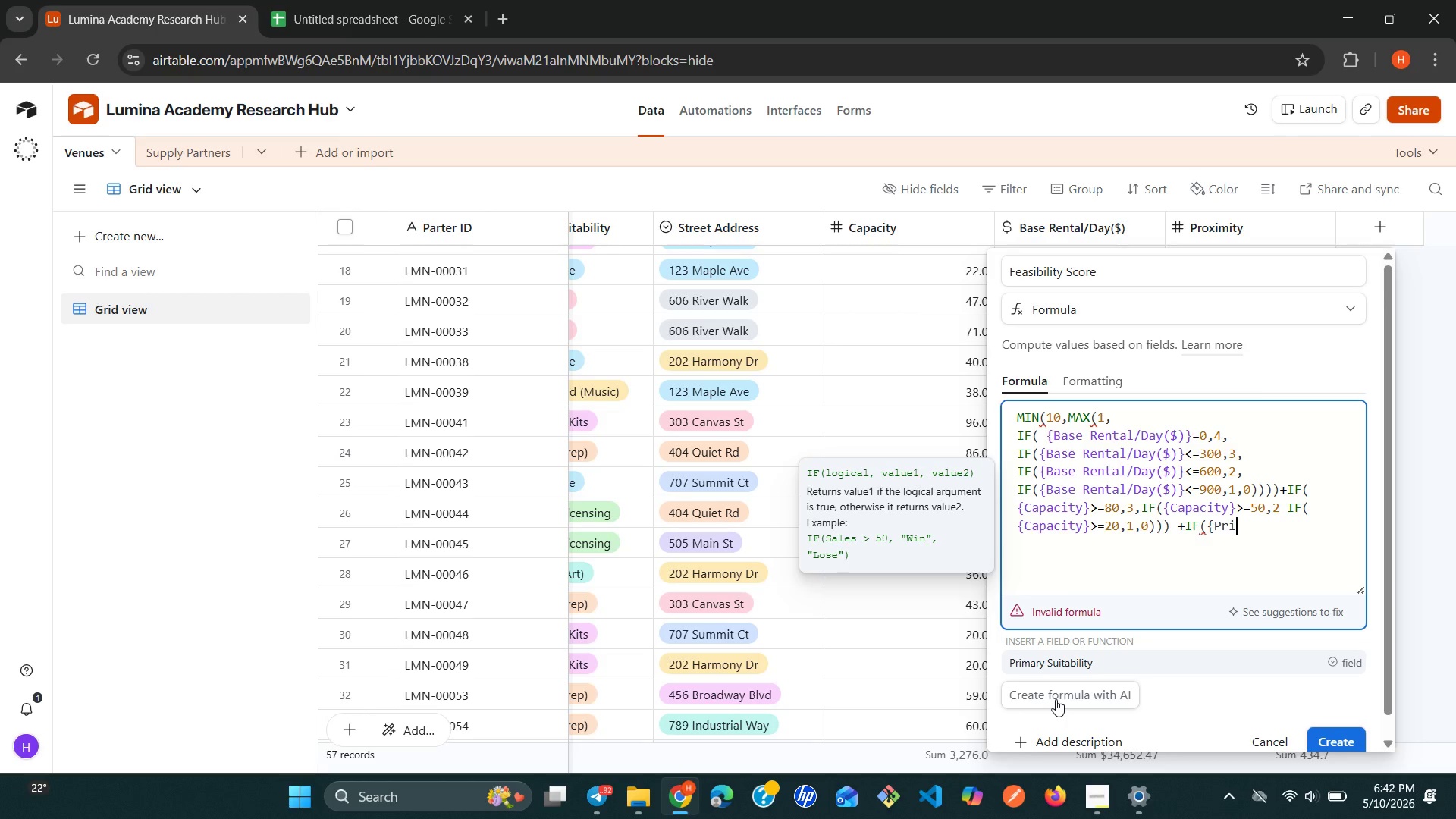 
key(Backspace)
 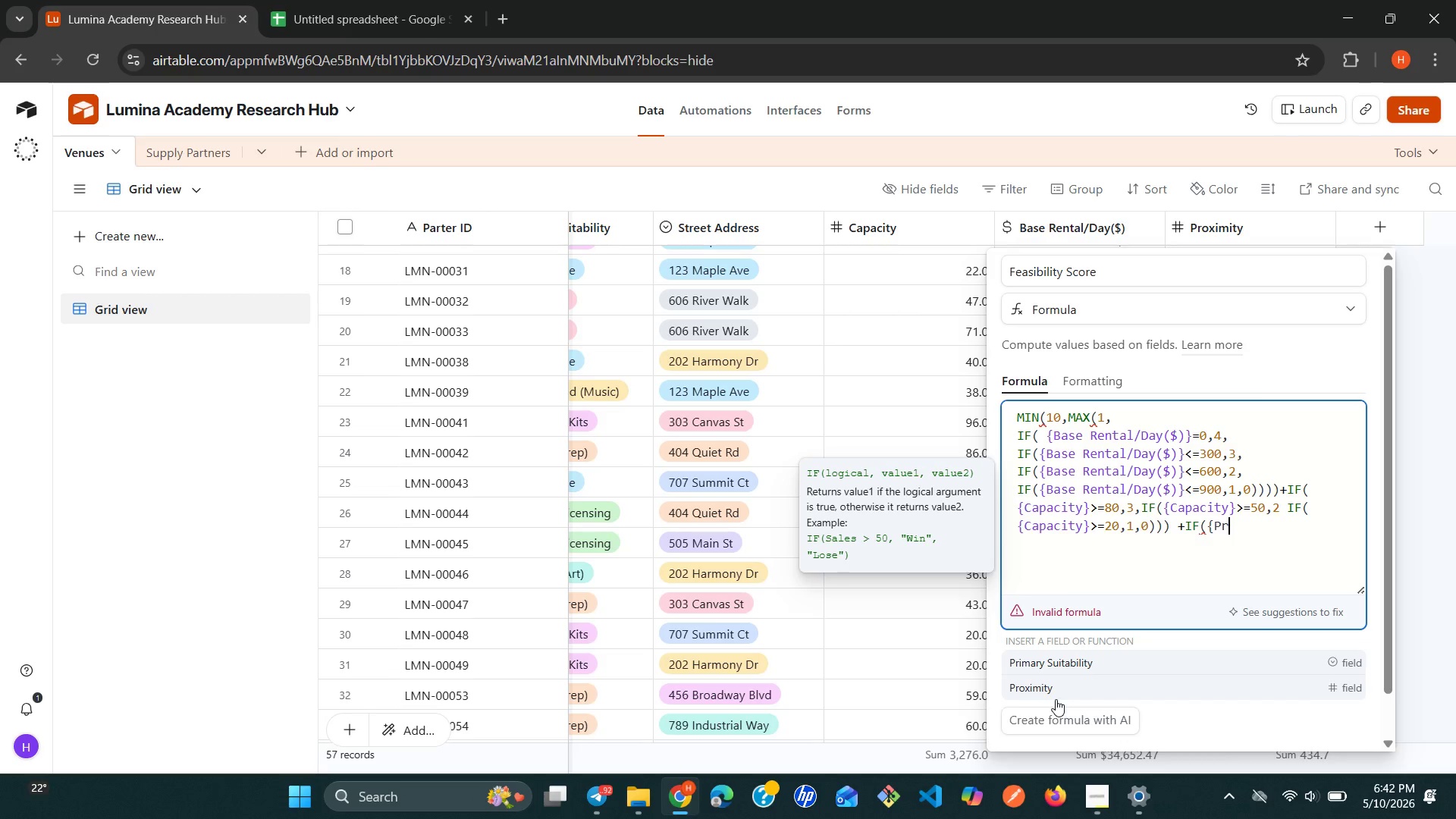 
key(Backspace)
 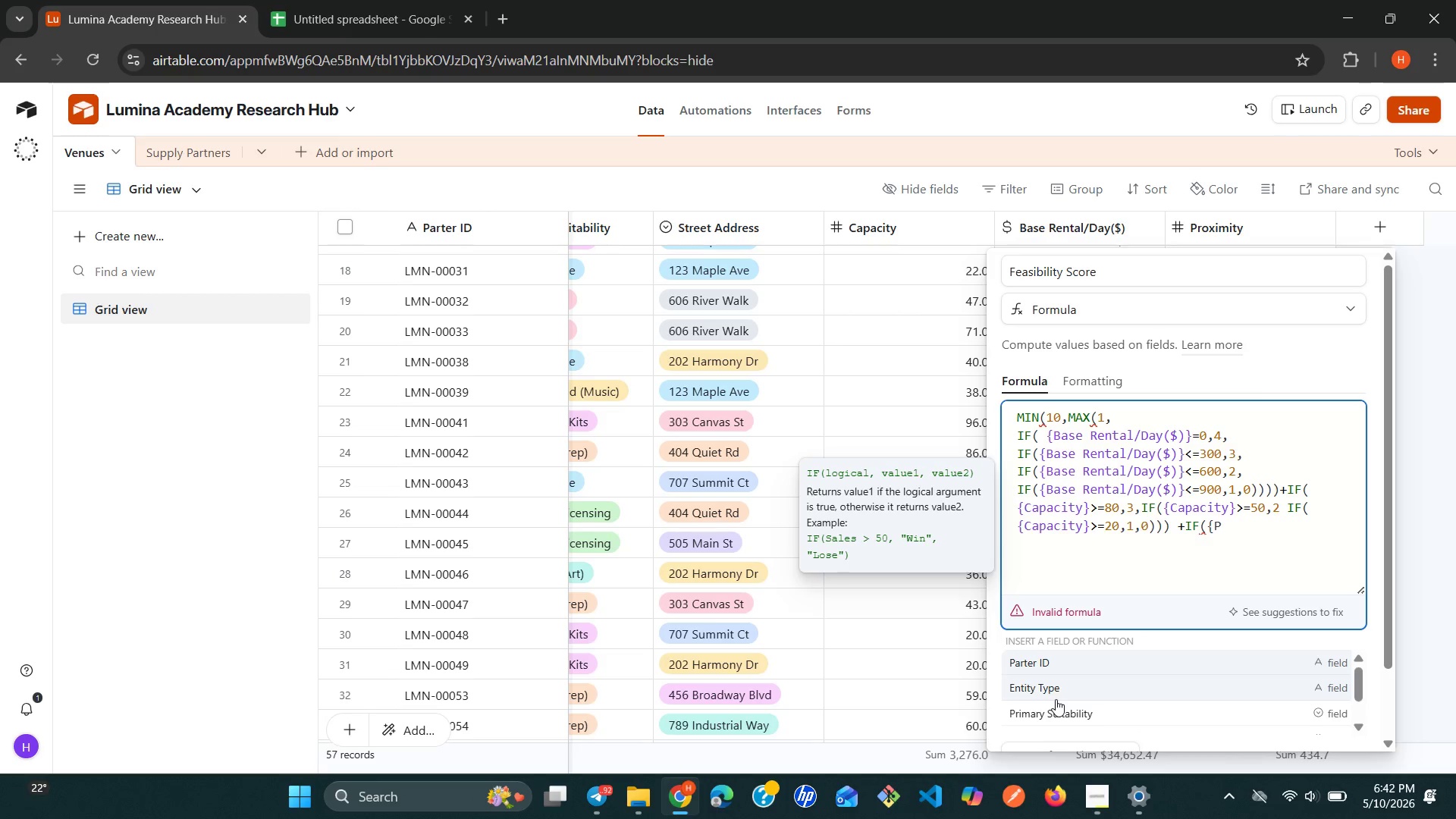 
type(ro)
 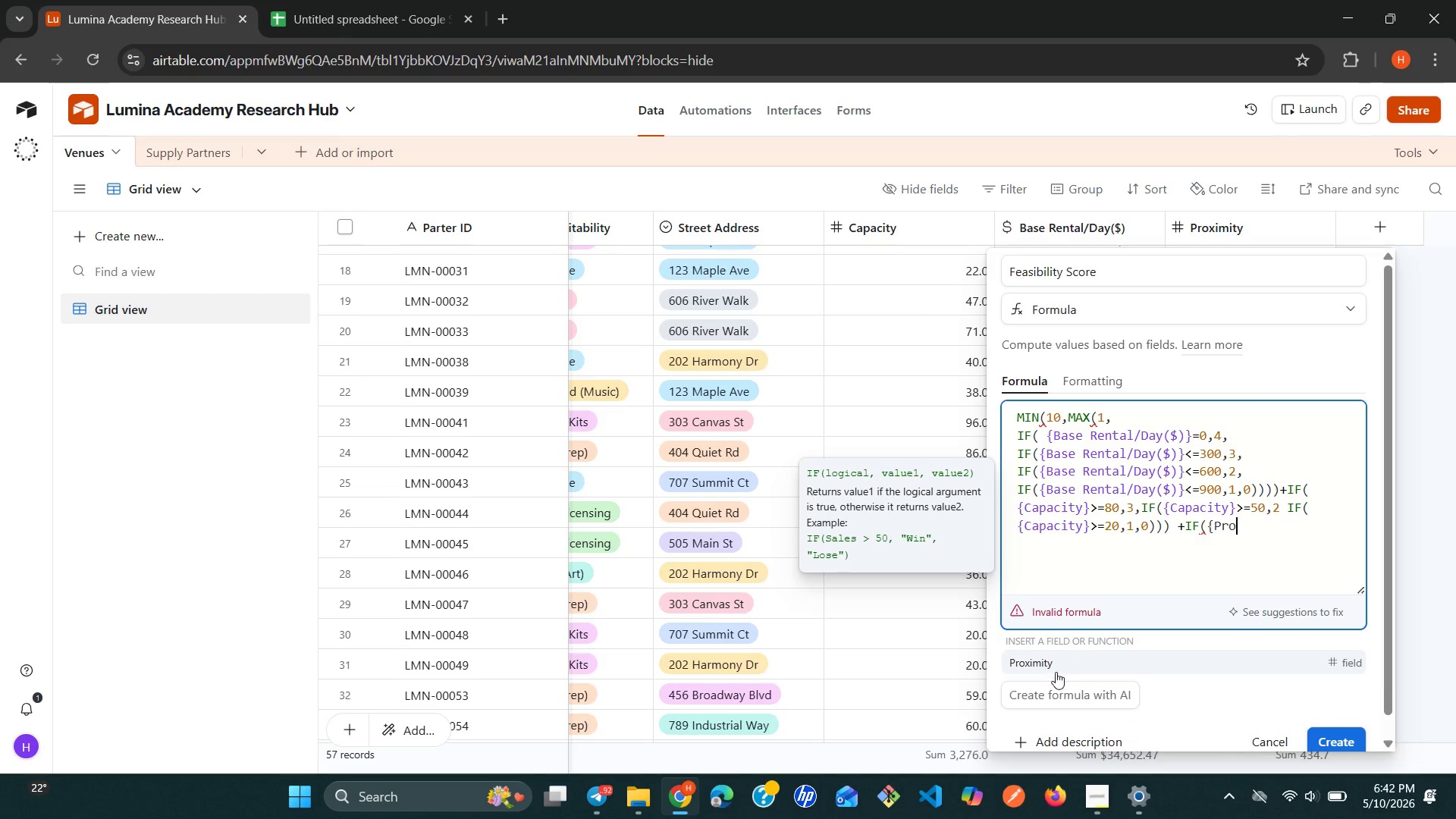 
left_click([1056, 664])
 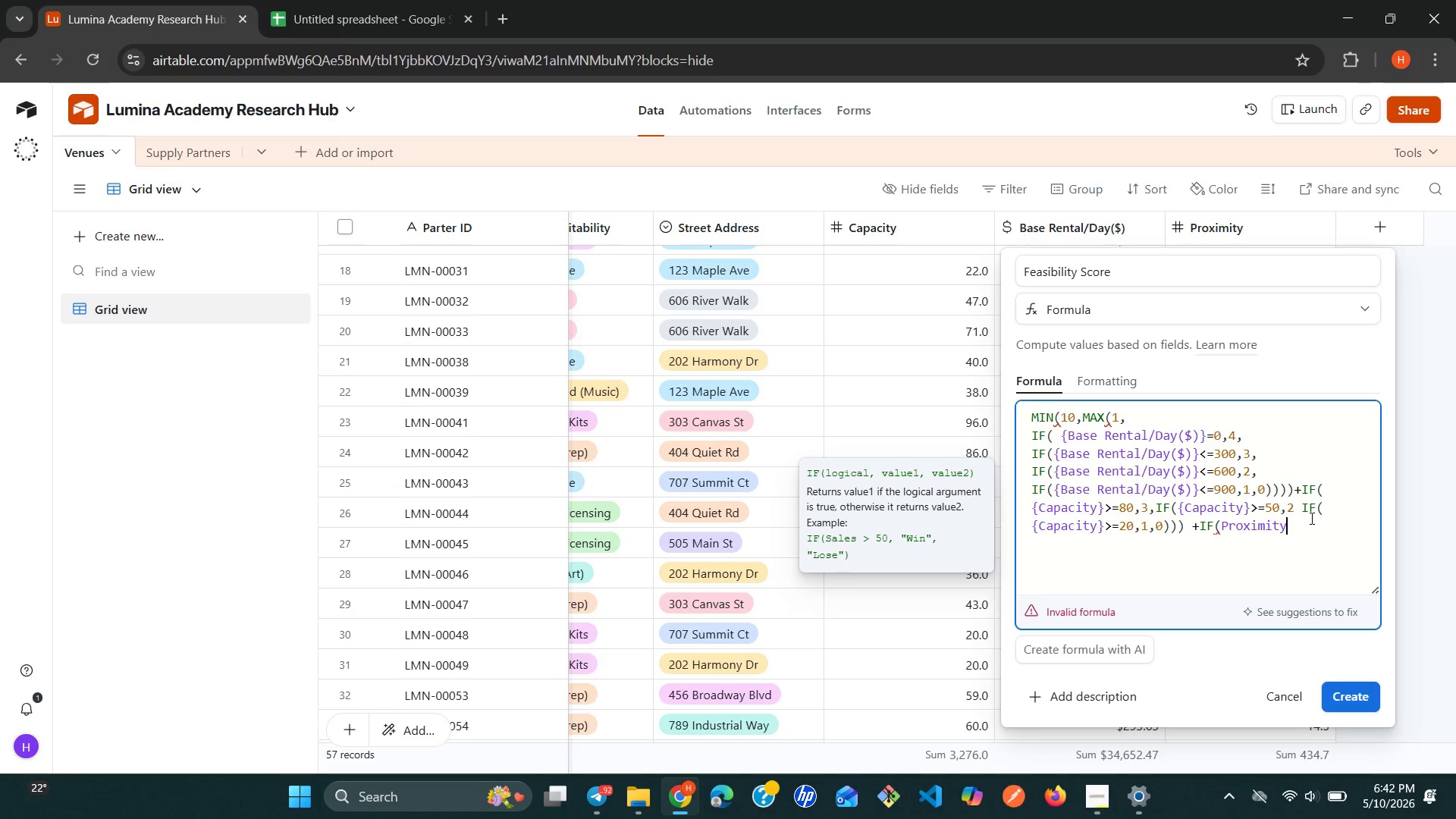 
key(Shift+ShiftRight)
 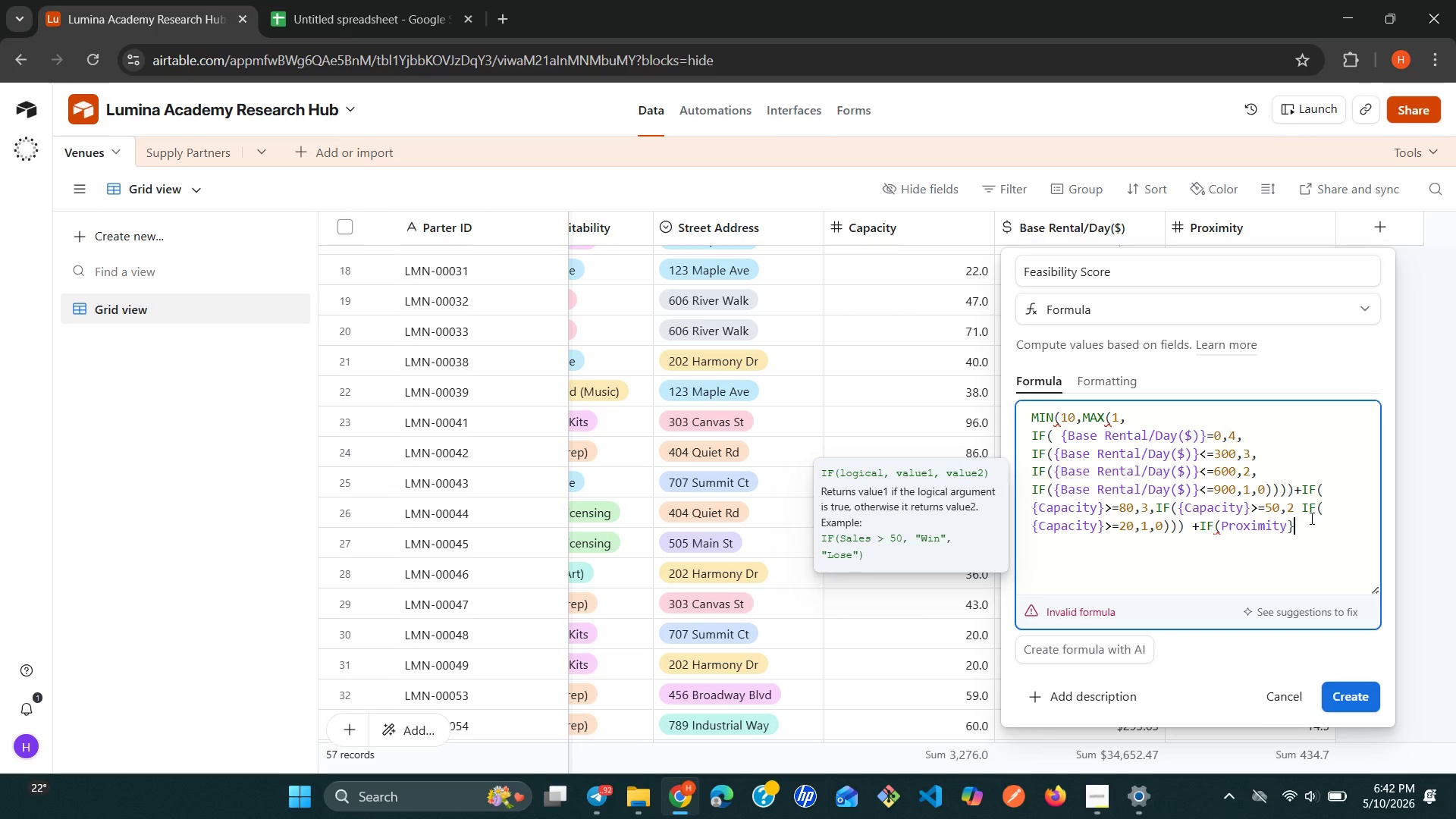 
key(Shift+BracketRight)
 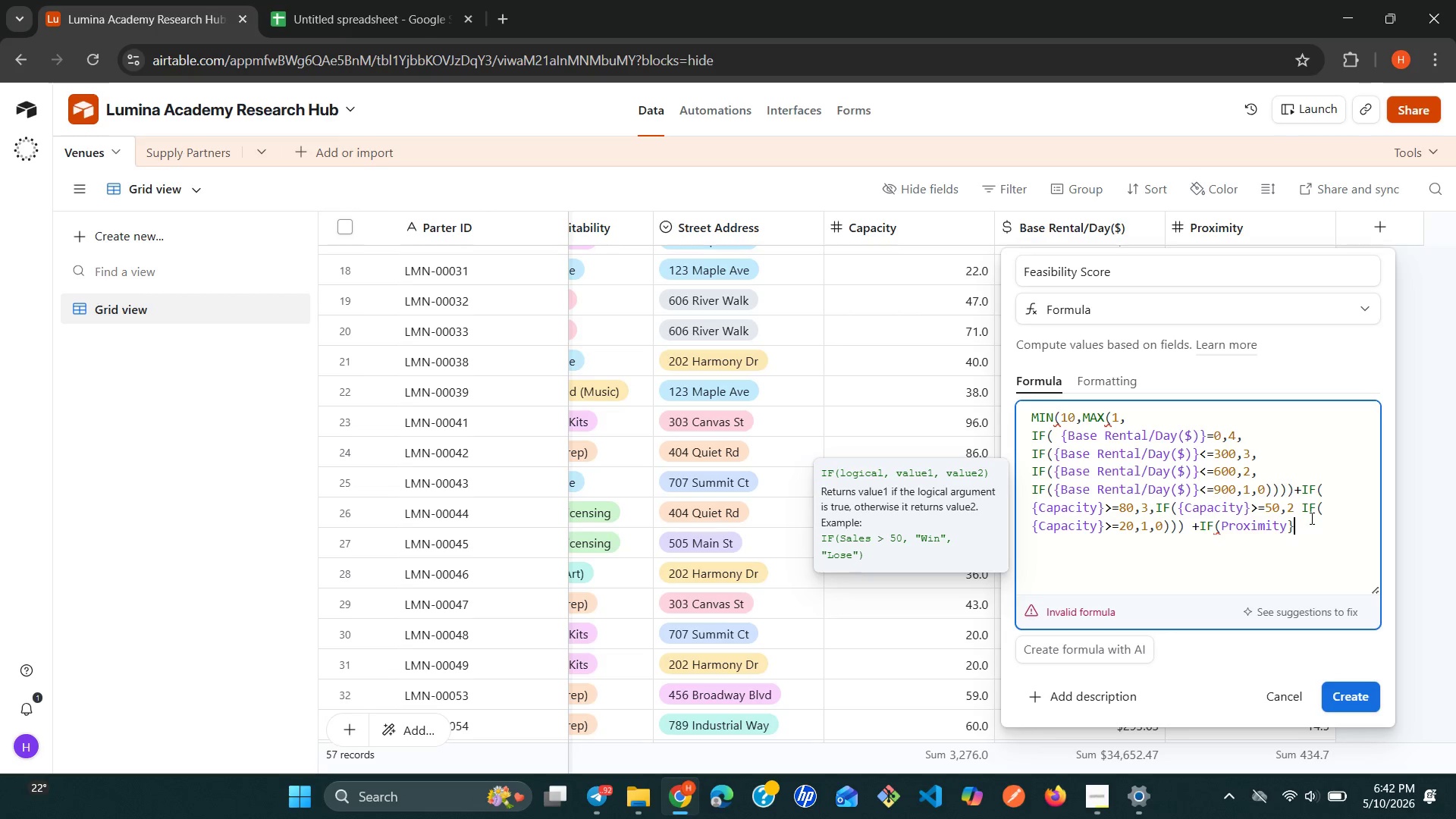 
key(ArrowLeft)
 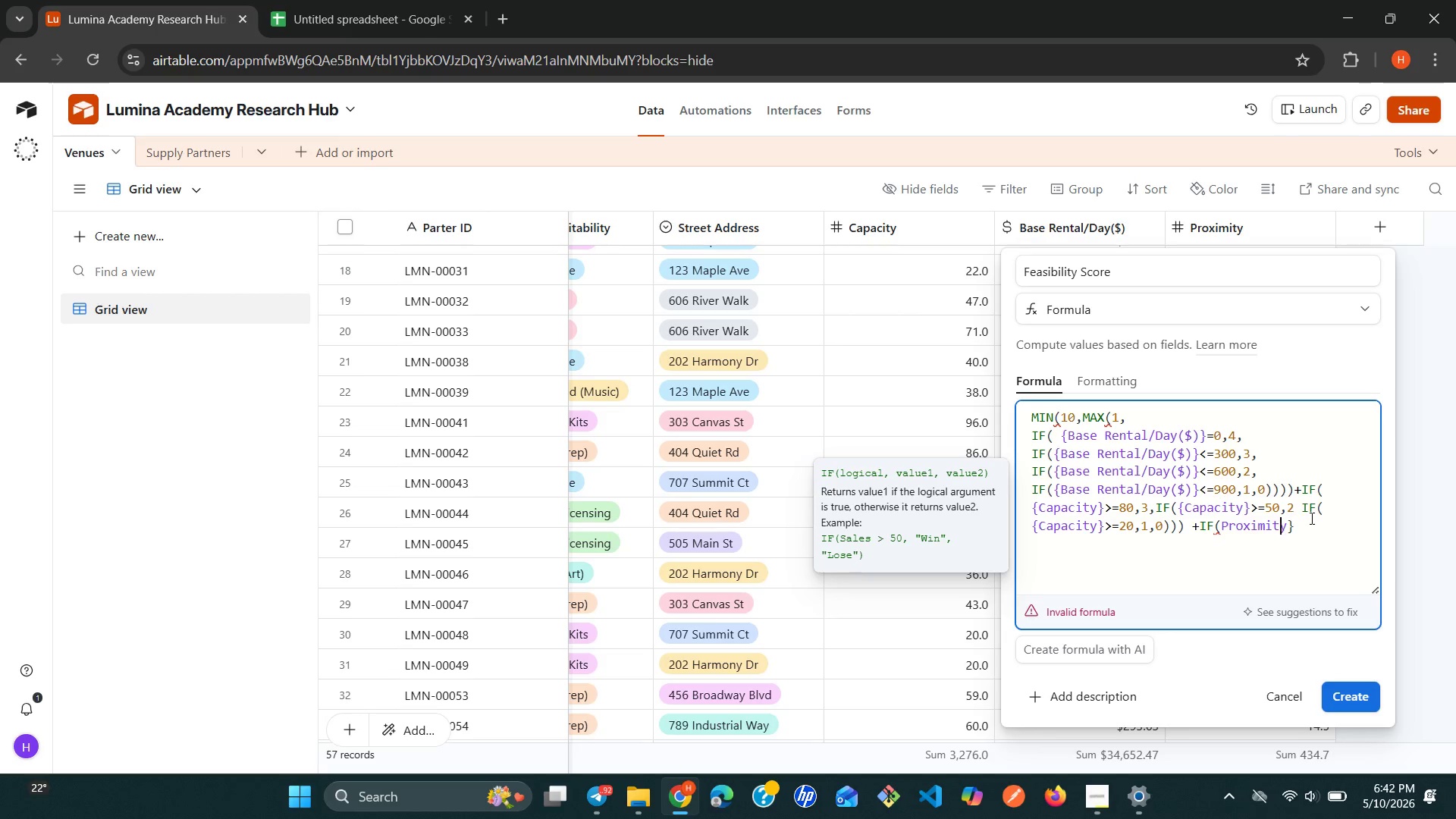 
key(ArrowLeft)
 